 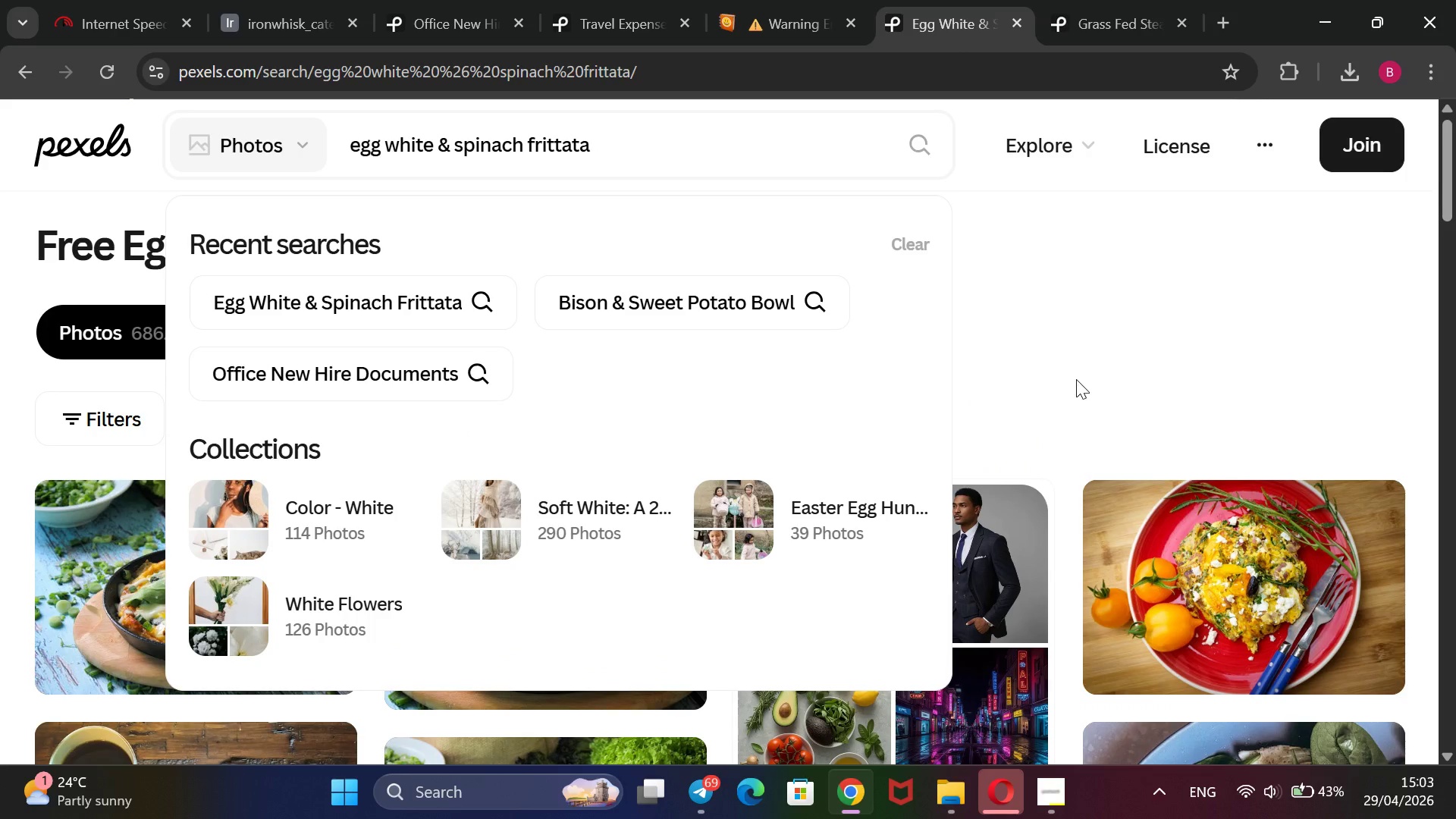 
left_click([894, 241])
 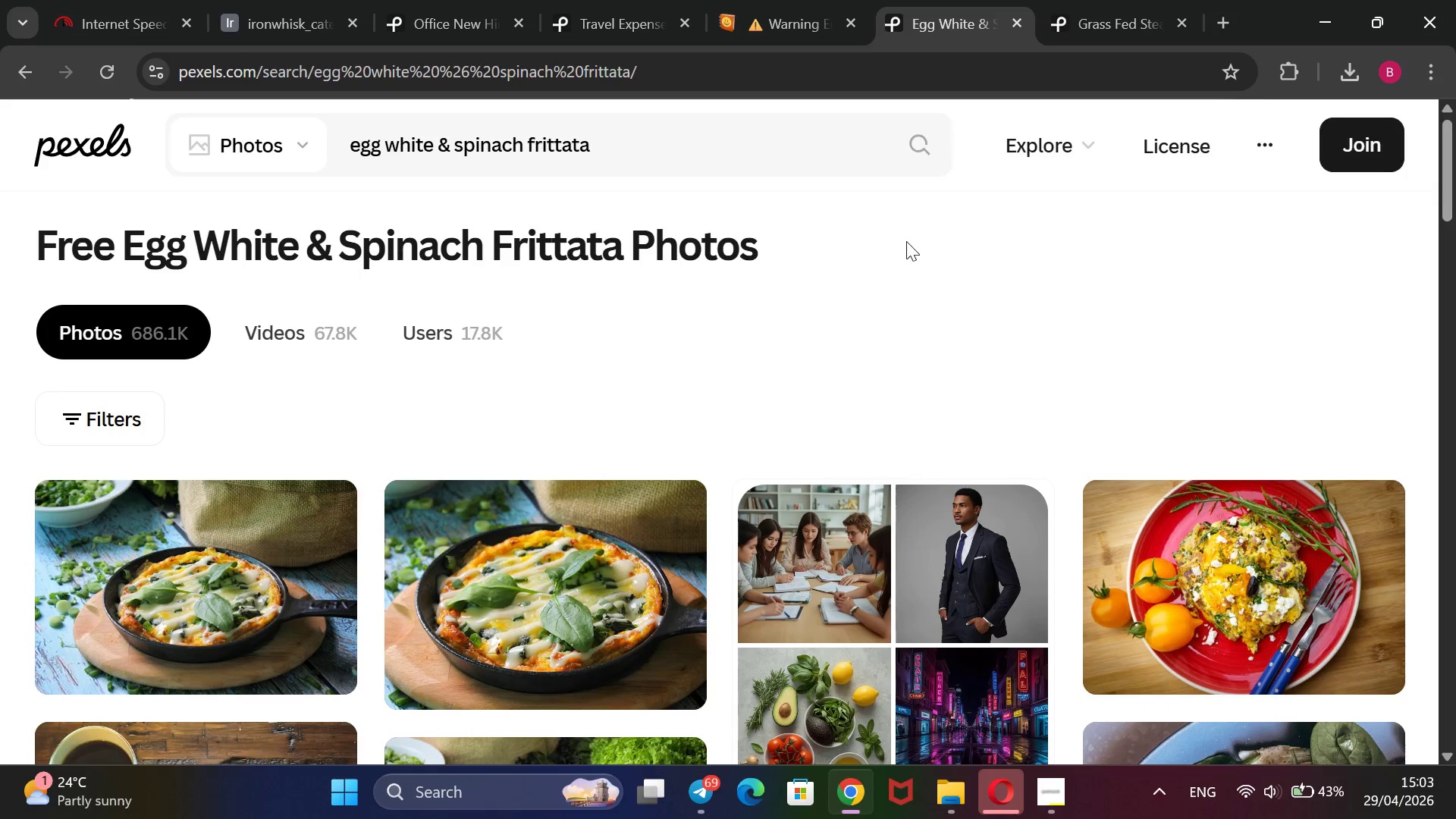 
scroll: coordinate [906, 243], scroll_direction: down, amount: 5.0
 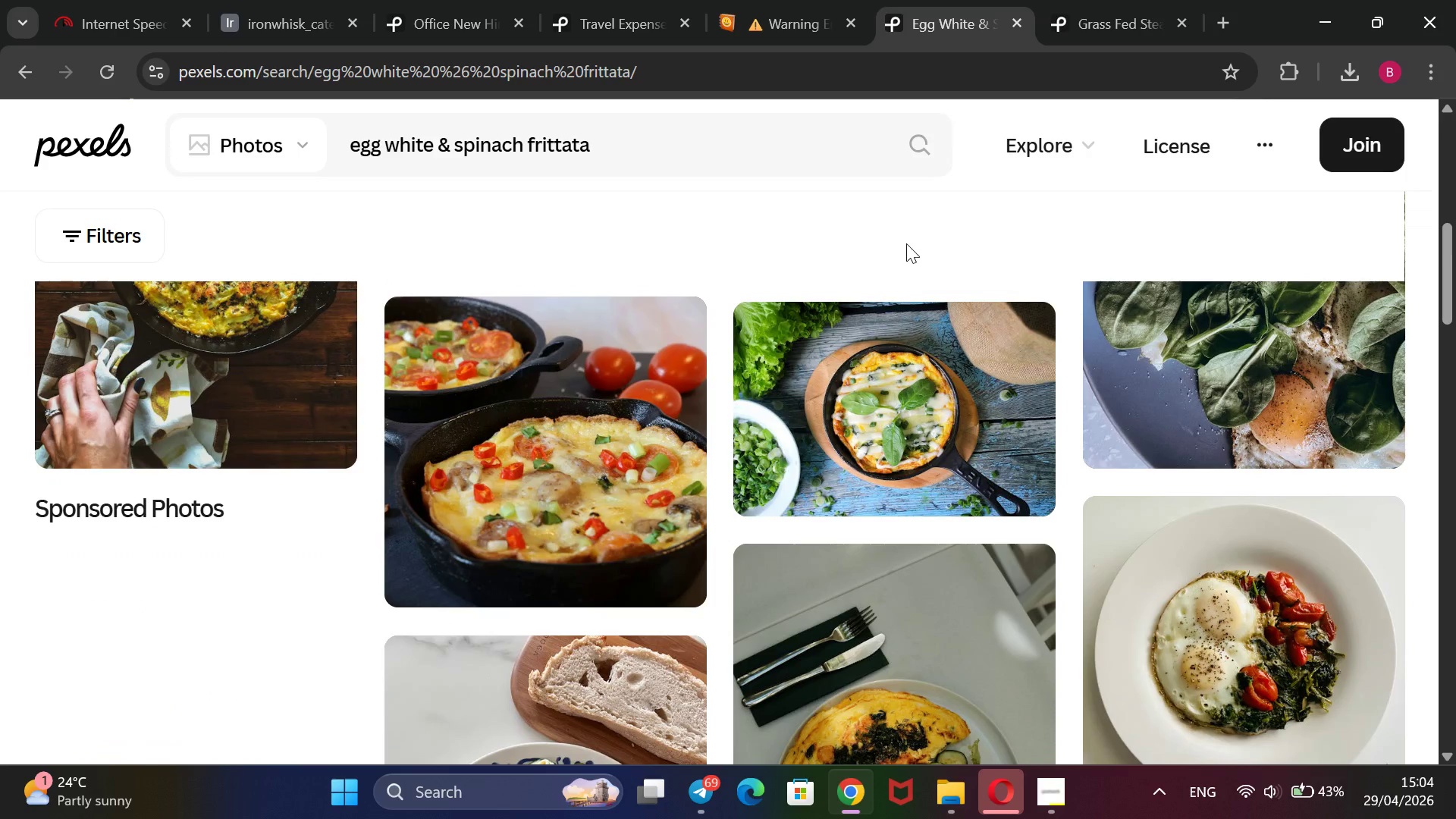 
scroll: coordinate [908, 243], scroll_direction: up, amount: 1.0
 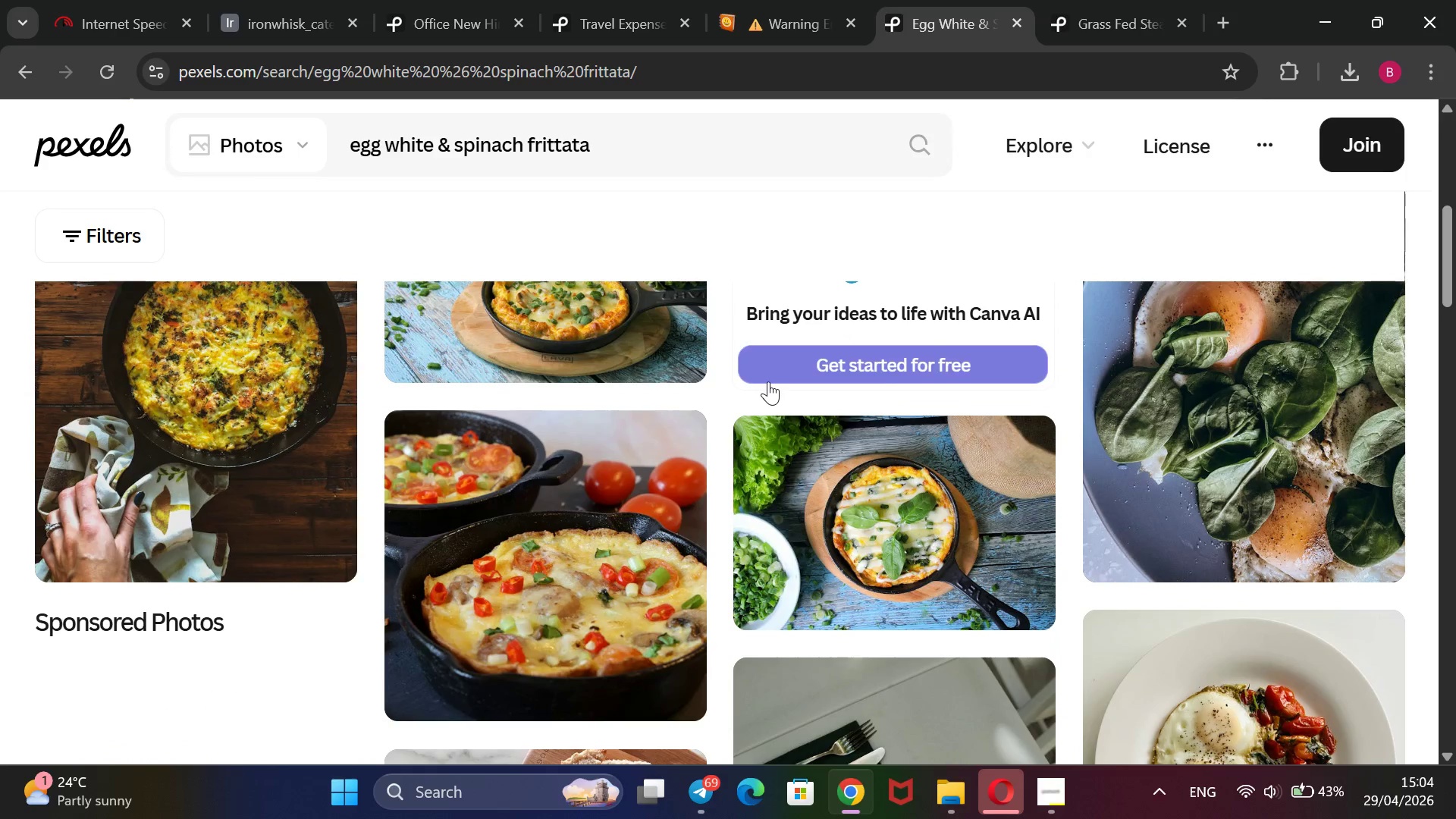 
scroll: coordinate [694, 388], scroll_direction: down, amount: 5.0
 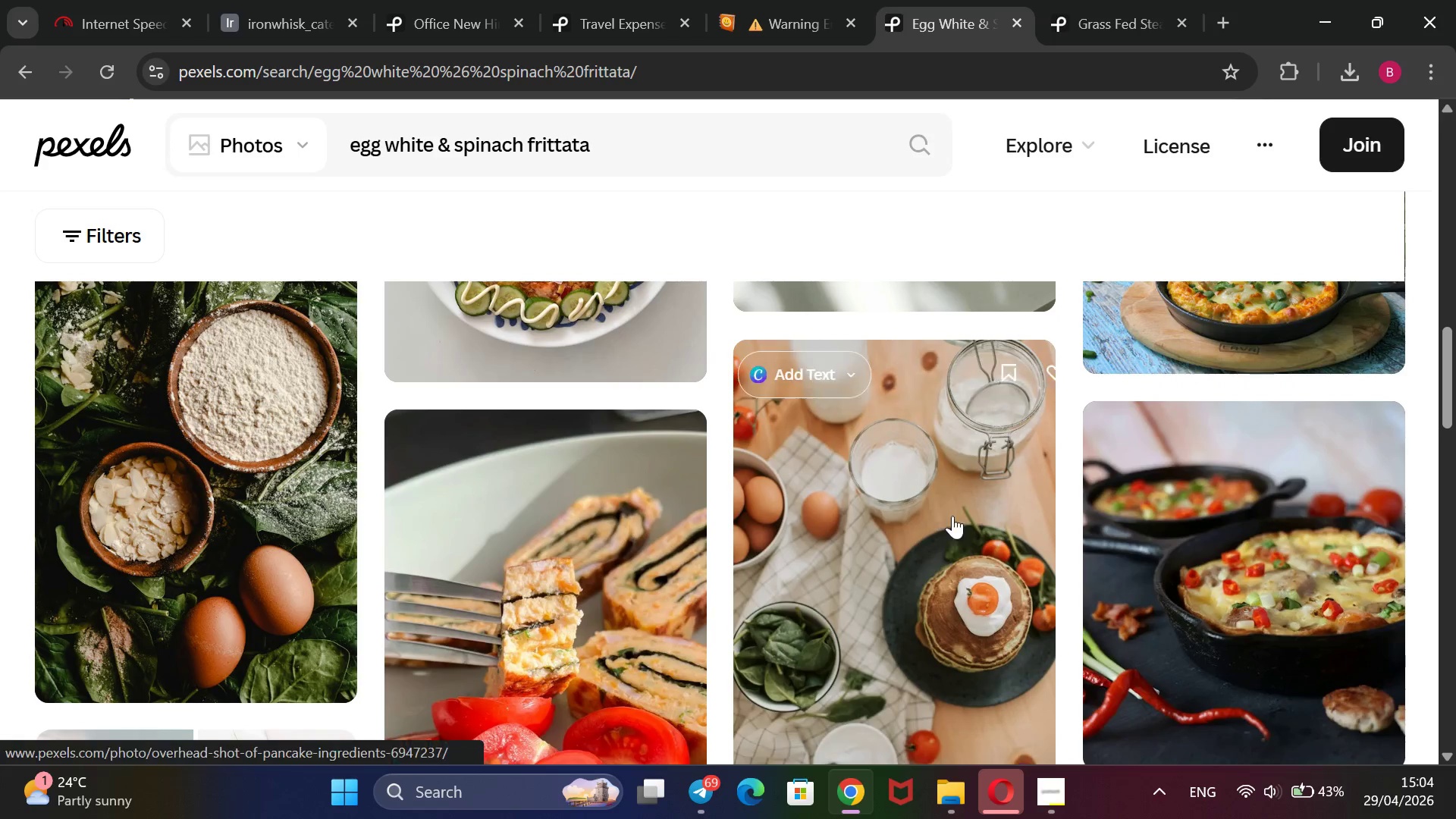 
right_click([1176, 557])
 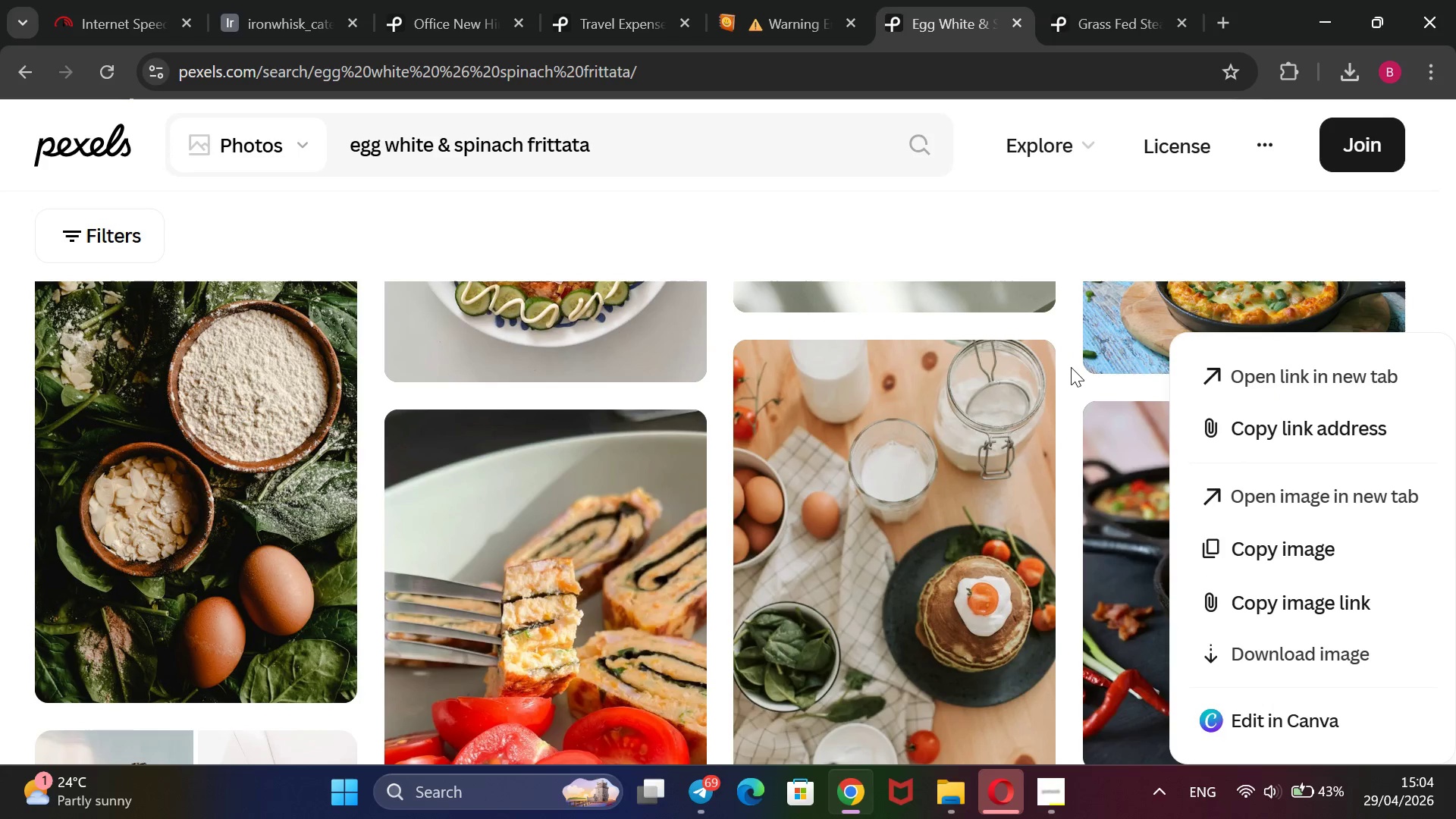 
scroll: coordinate [1095, 429], scroll_direction: down, amount: 2.0
 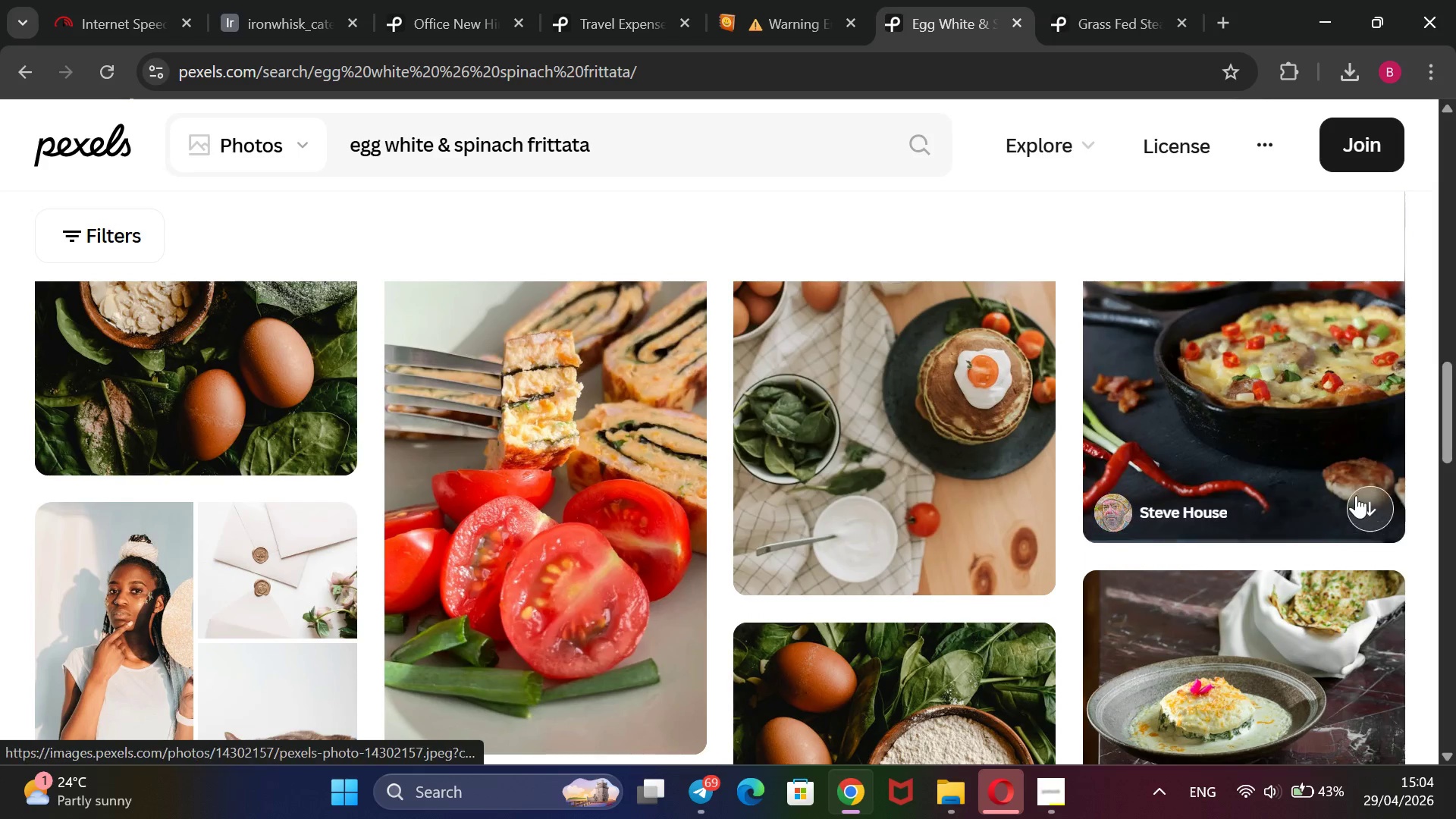 
left_click([1356, 495])
 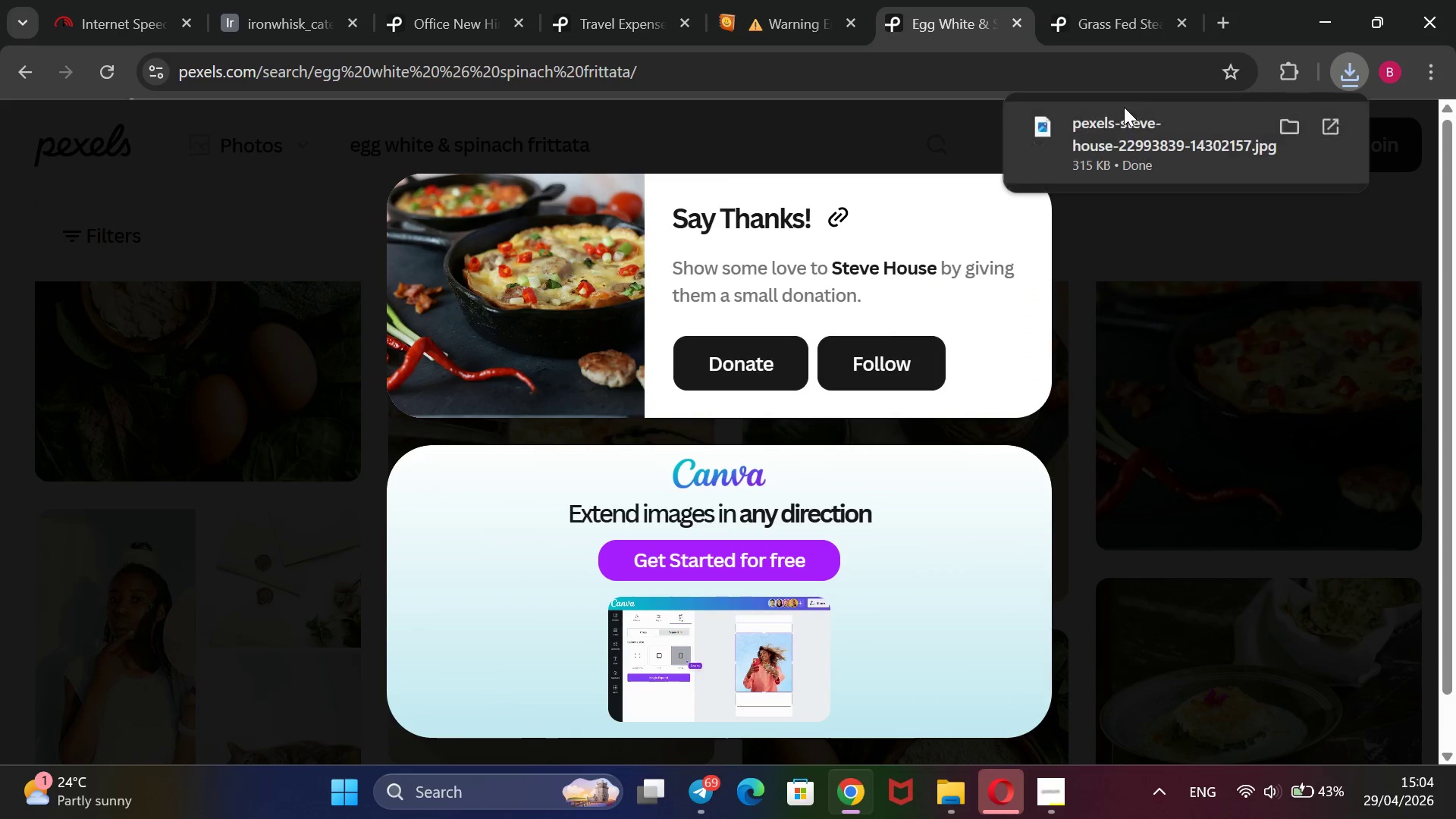 
left_click([1114, 14])
 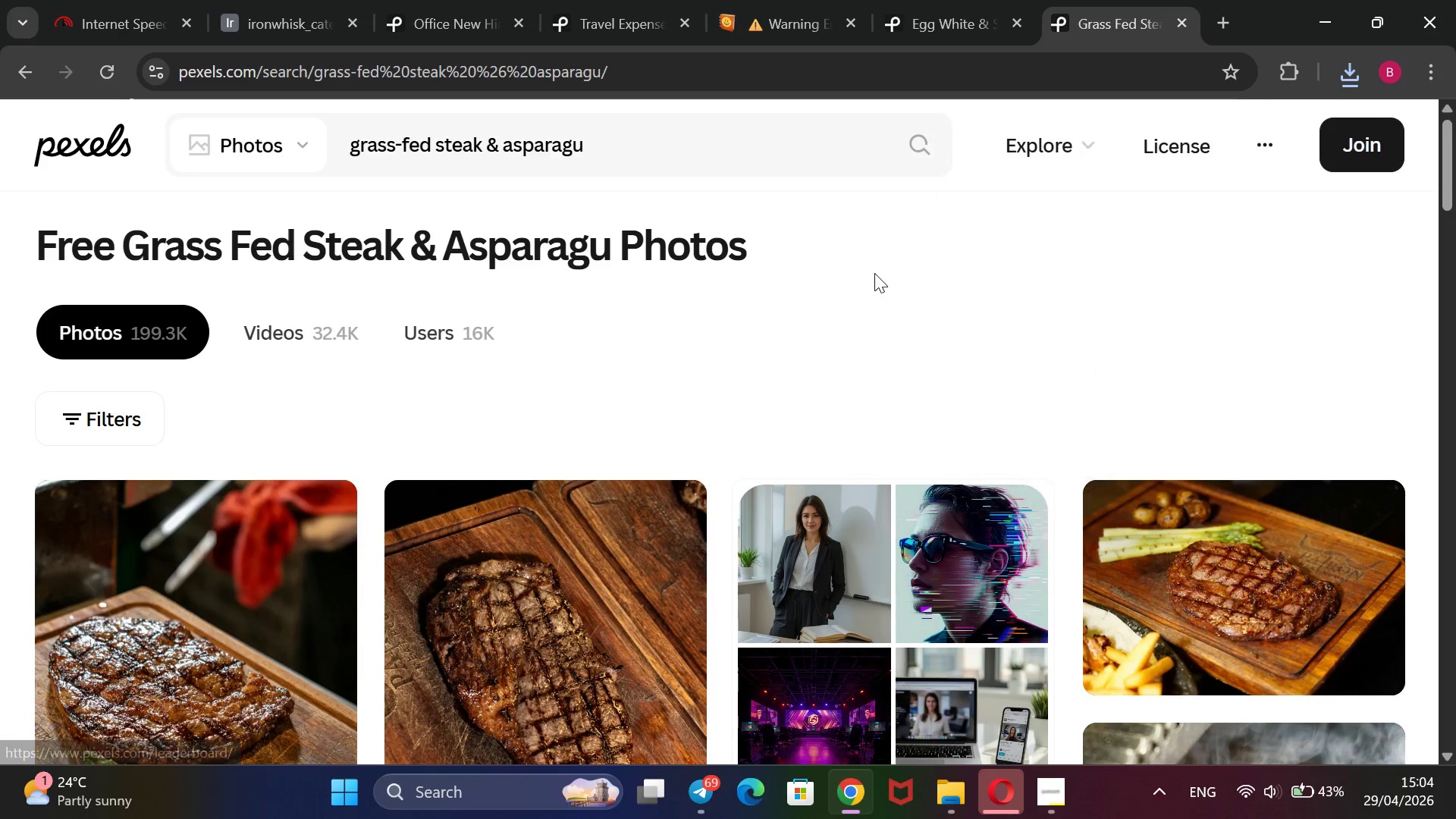 
scroll: coordinate [883, 268], scroll_direction: down, amount: 2.0
 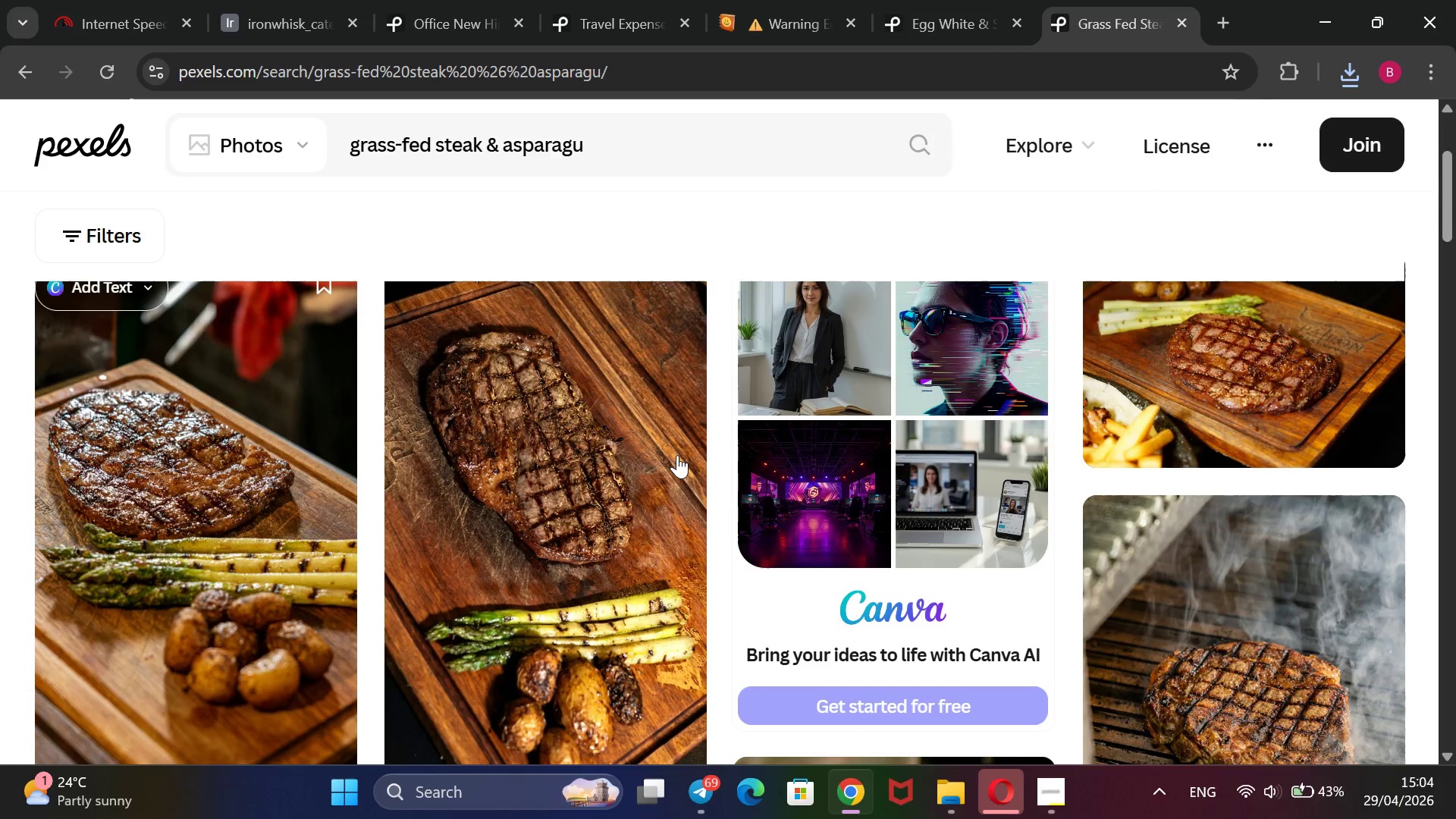 
wait(5.31)
 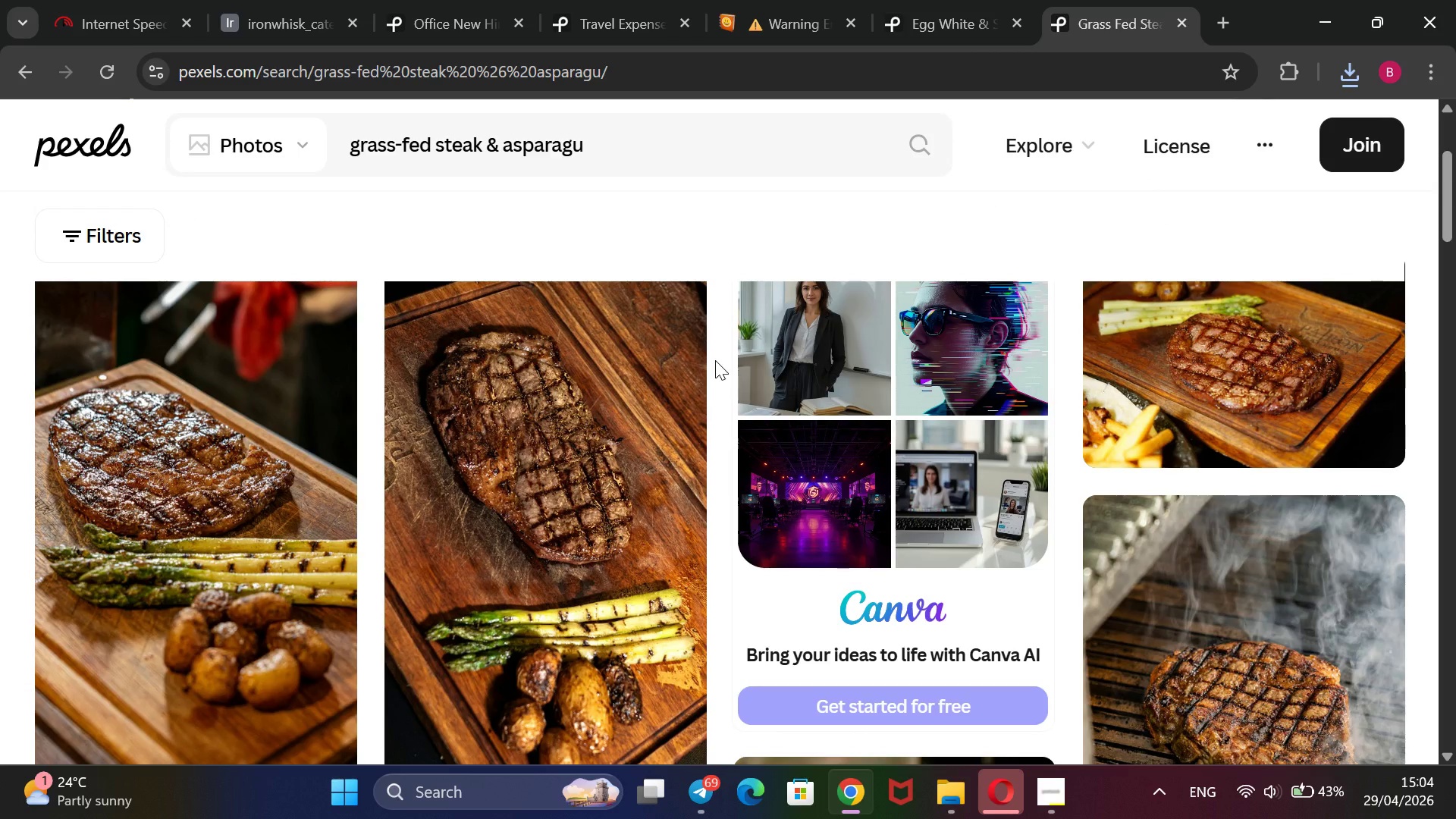 
right_click([598, 445])
 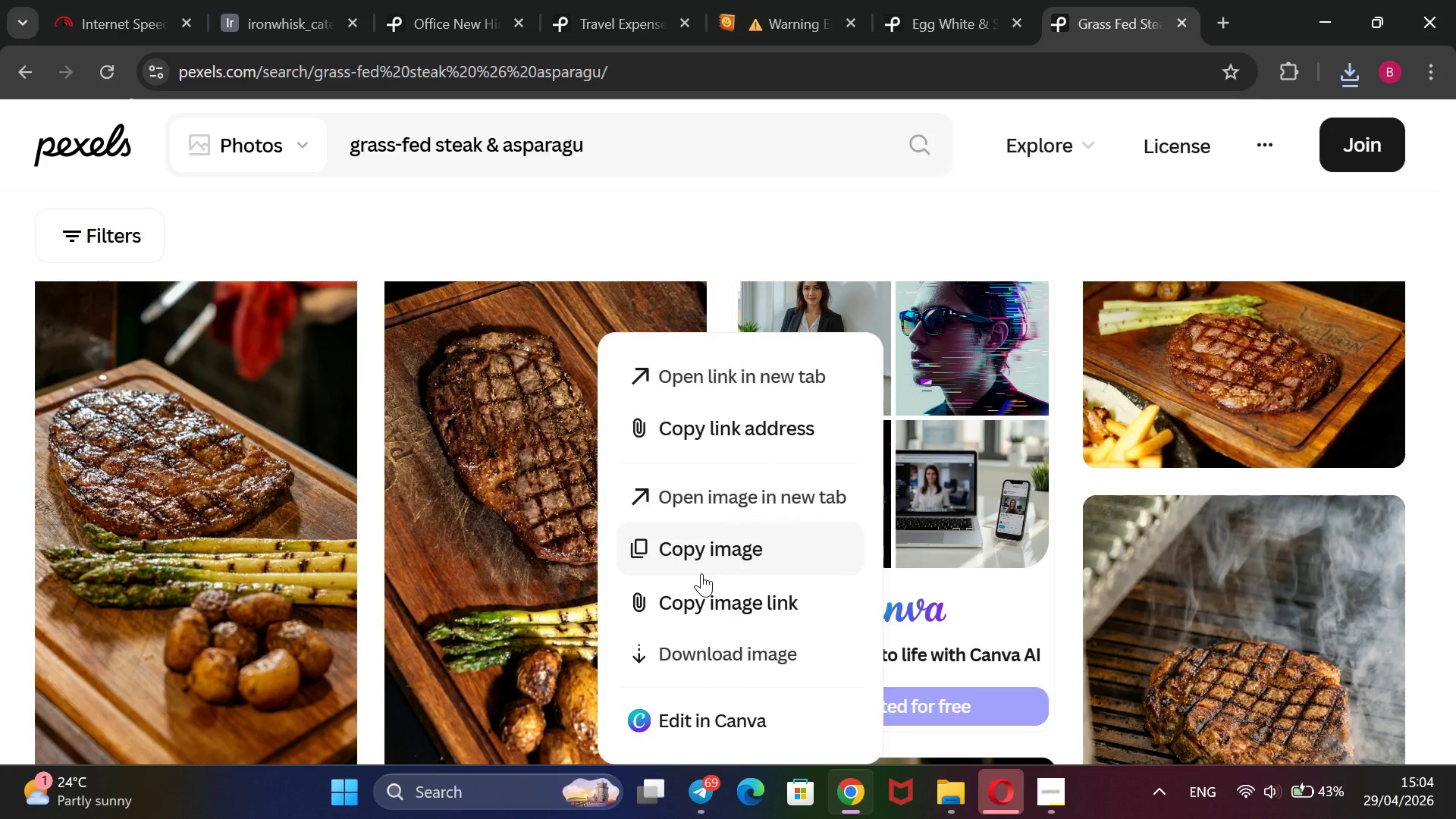 
left_click([682, 596])
 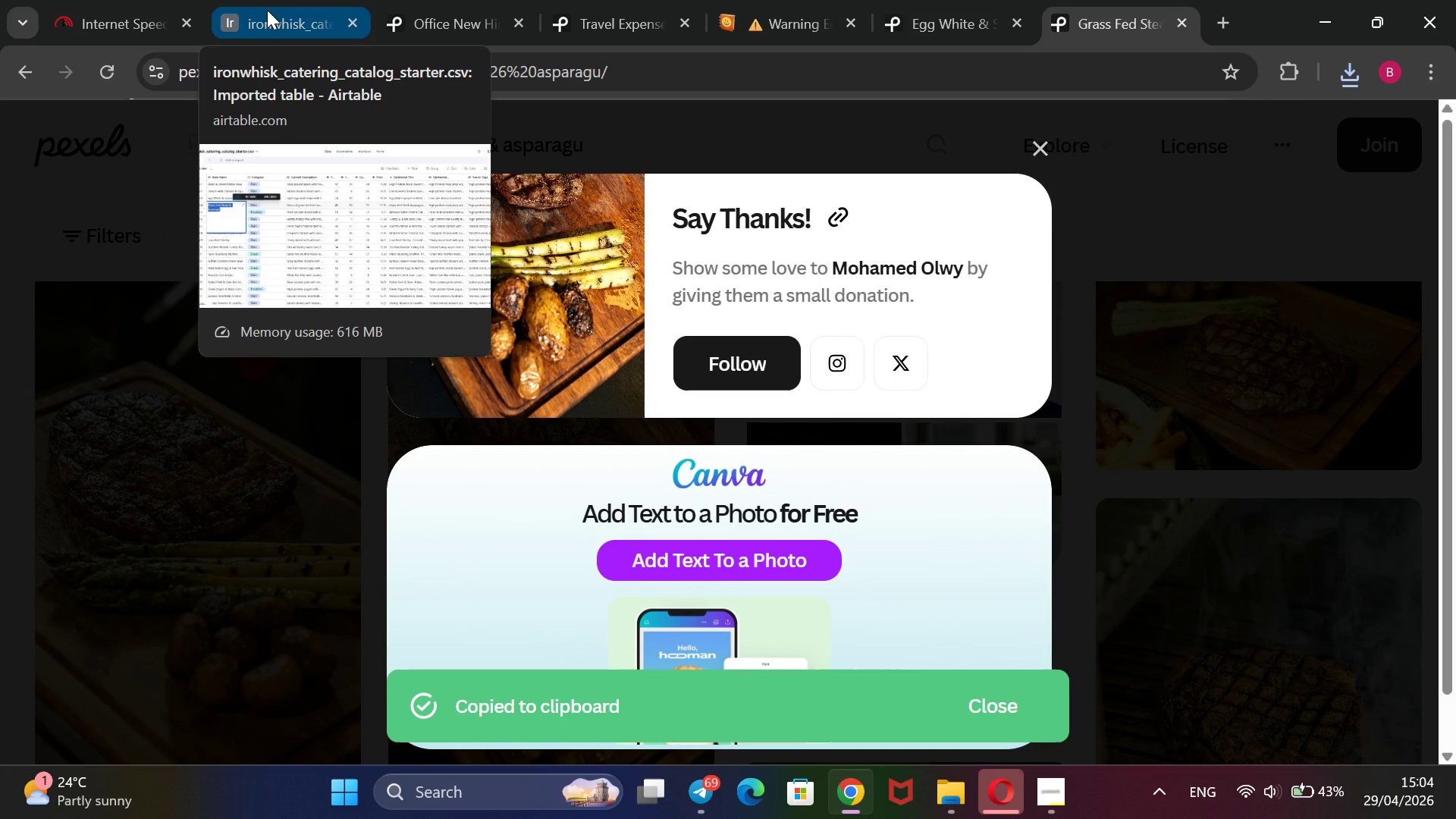 
left_click([267, 10])
 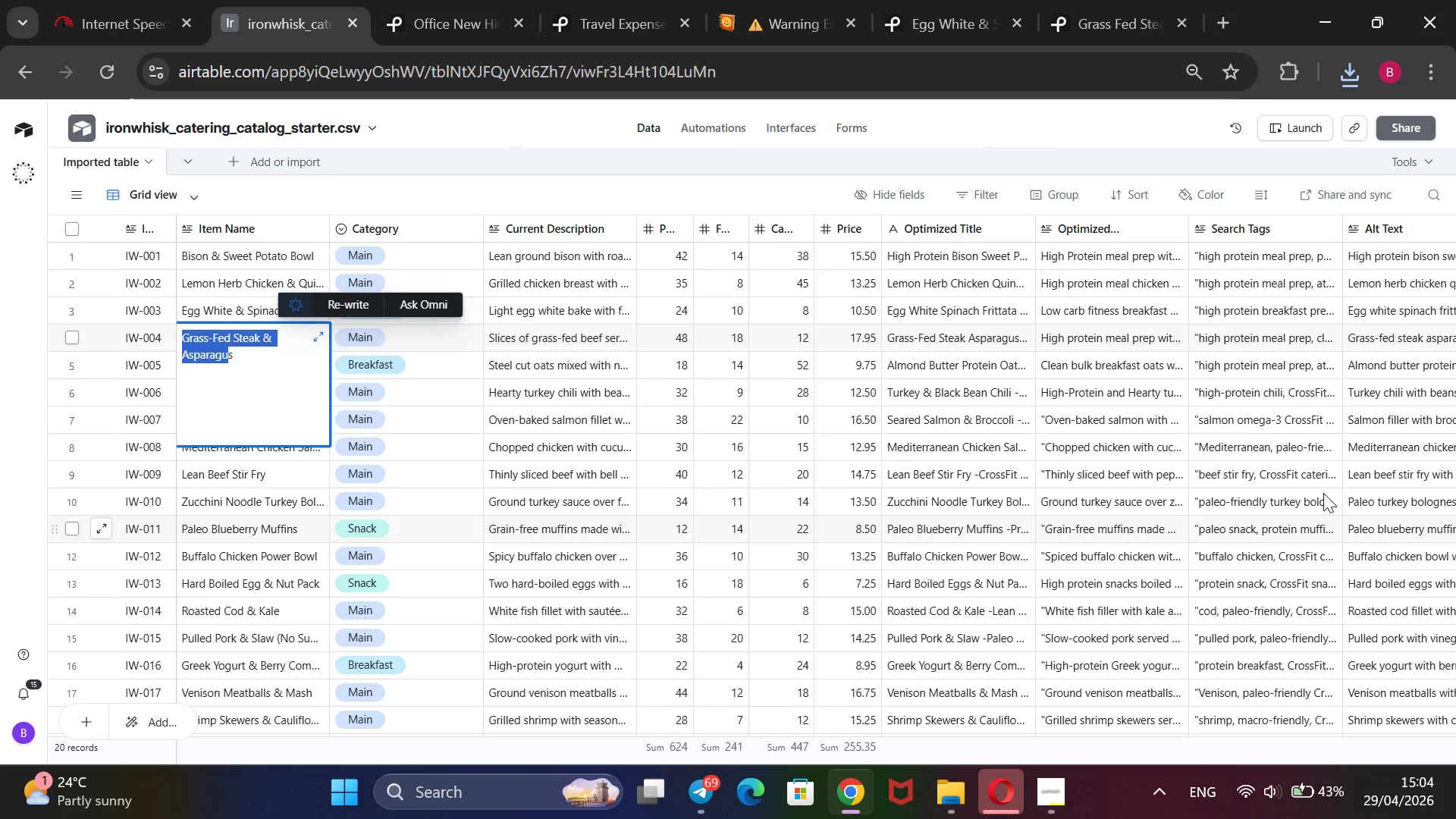 
scroll: coordinate [1289, 471], scroll_direction: down, amount: 4.0
 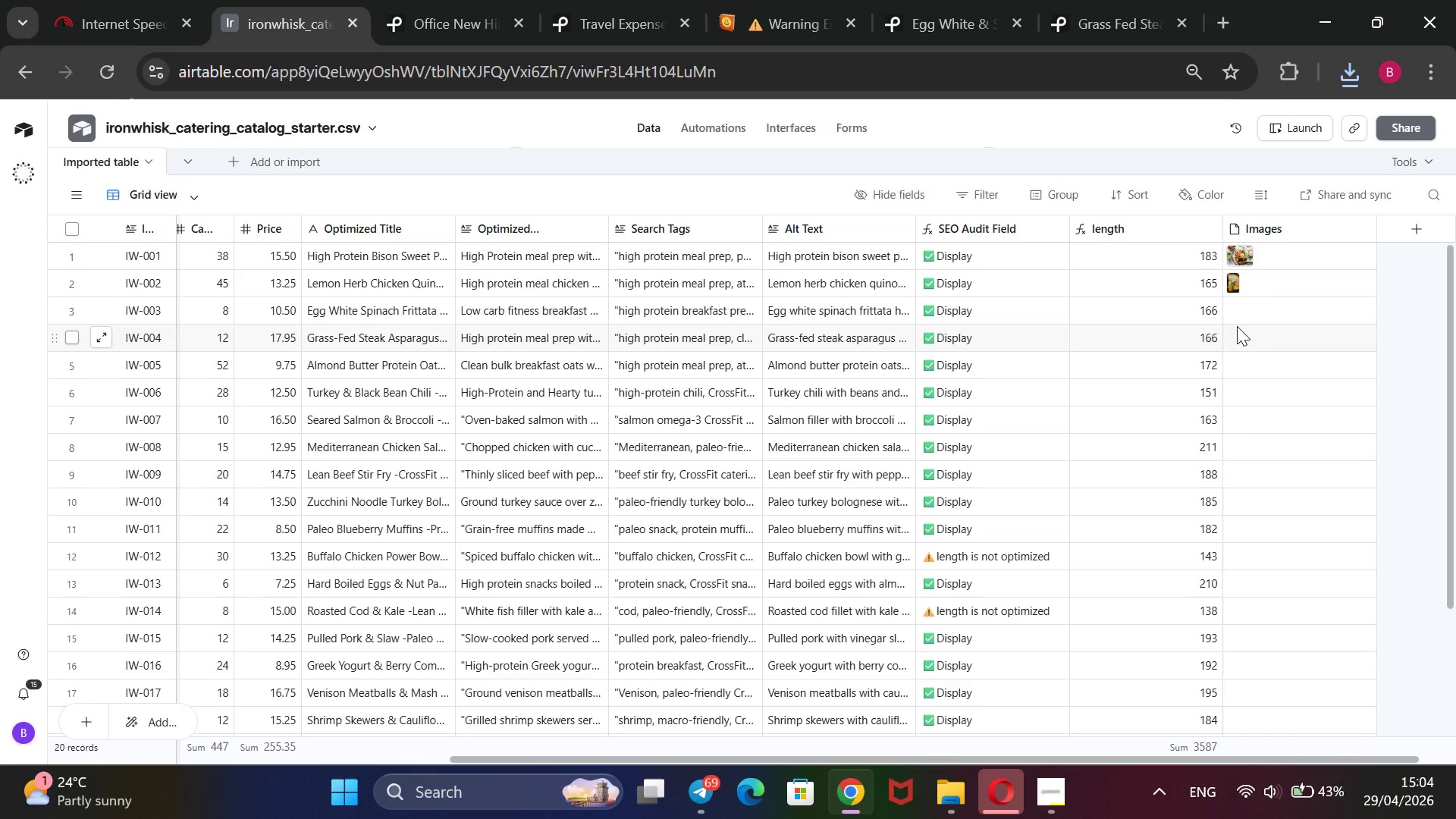 
left_click([1240, 315])
 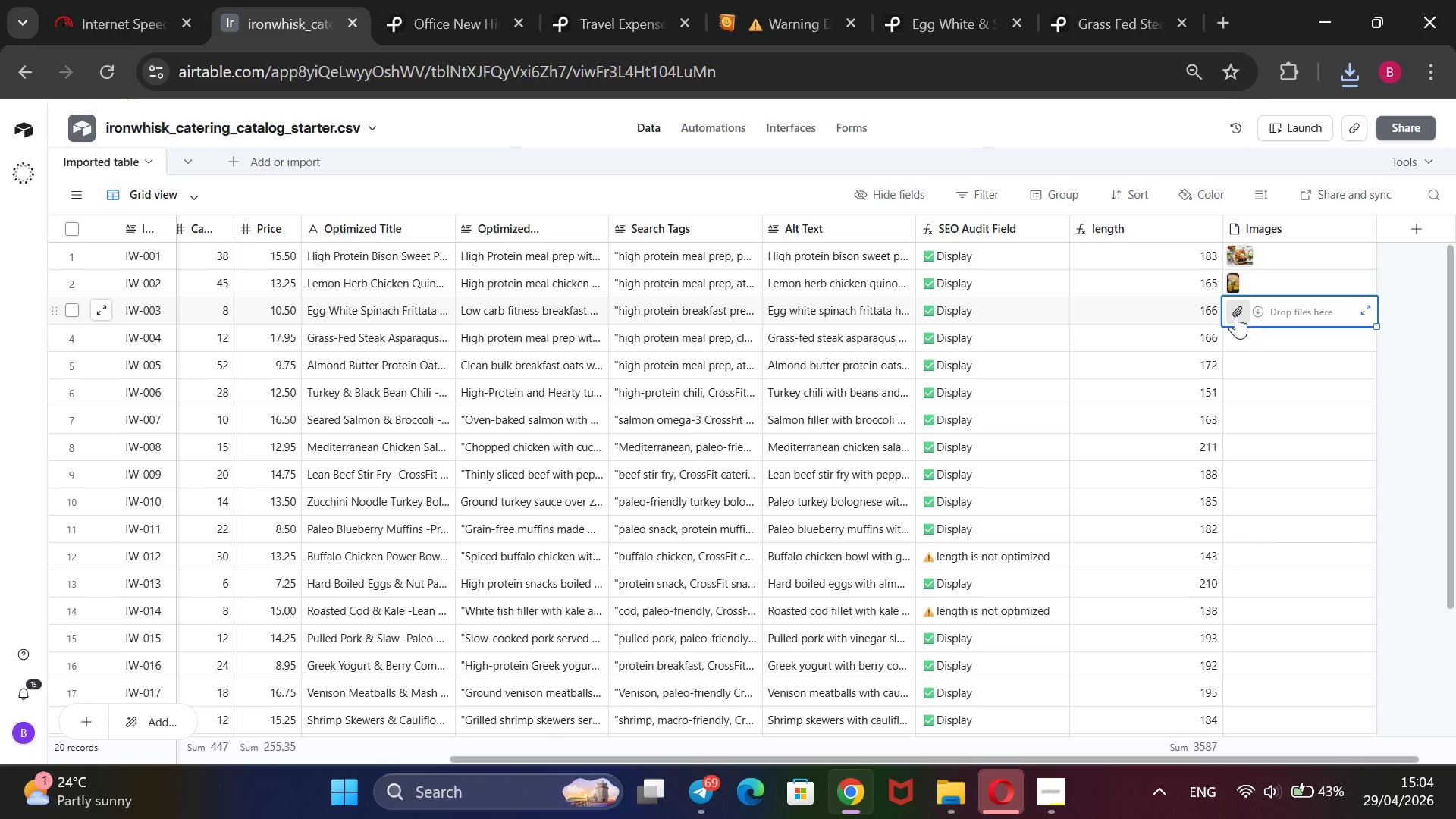 
left_click([1236, 315])
 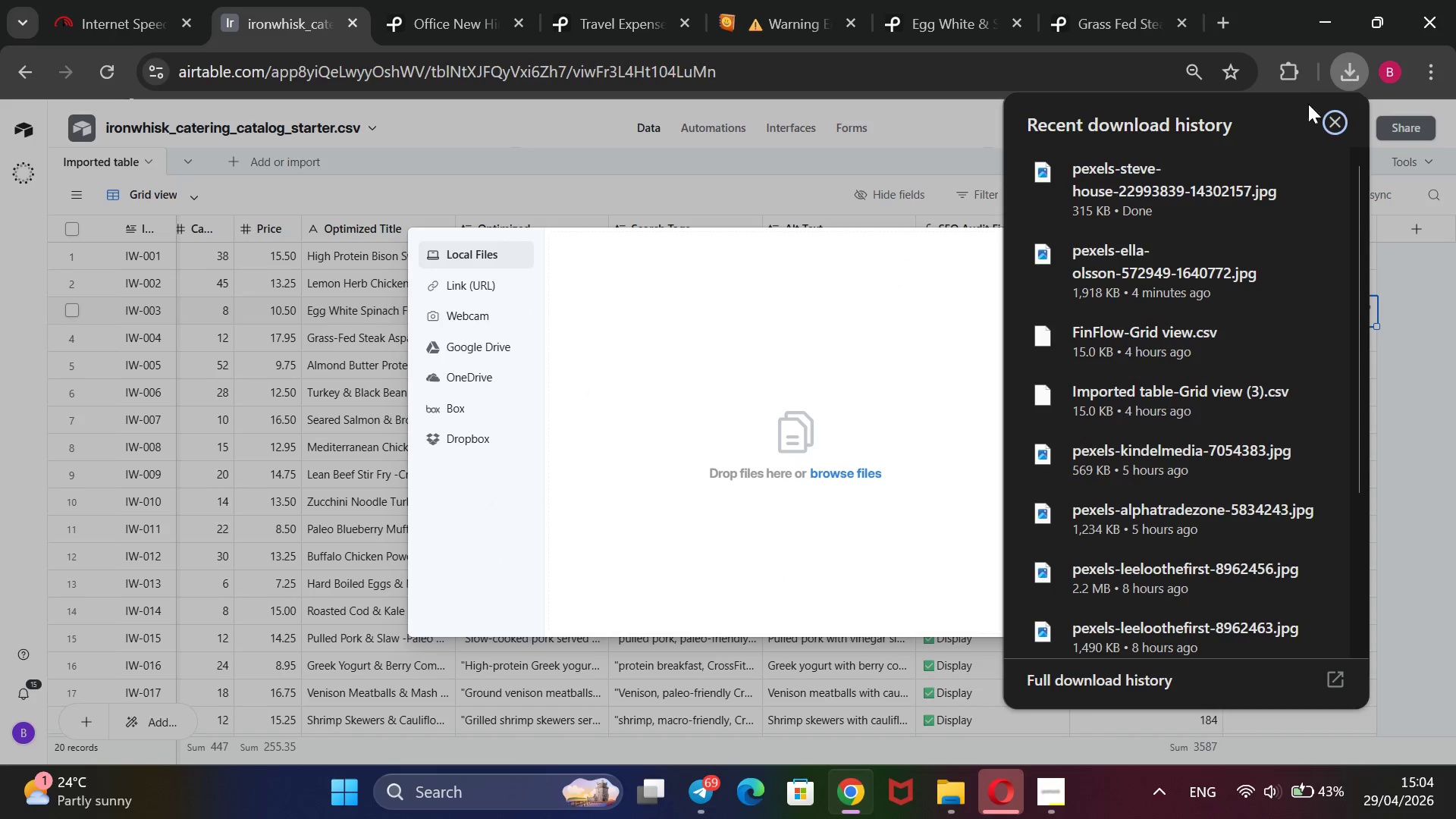 
left_click_drag(start_coordinate=[1159, 190], to_coordinate=[660, 445])
 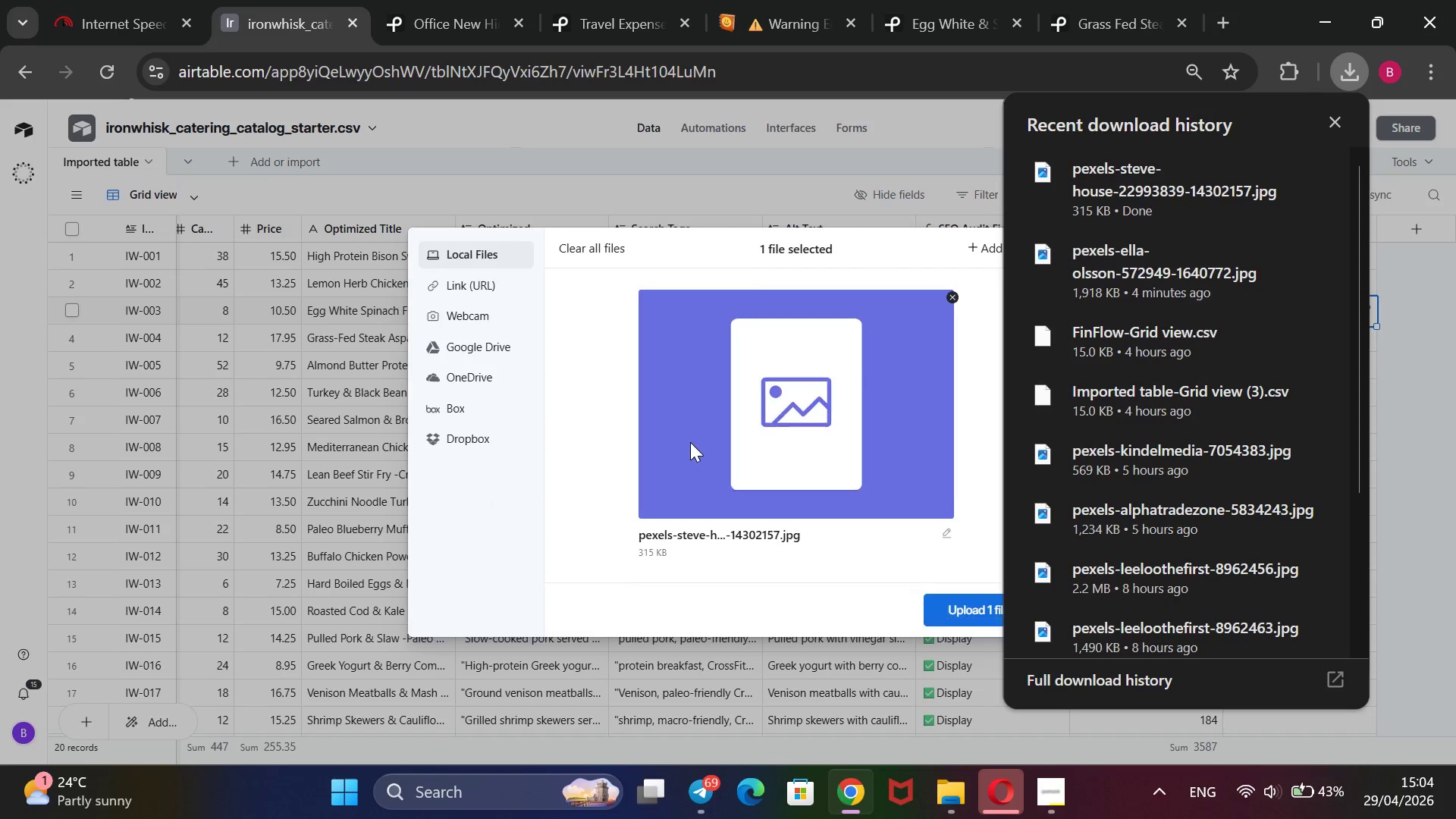 
scroll: coordinate [691, 452], scroll_direction: down, amount: 2.0
 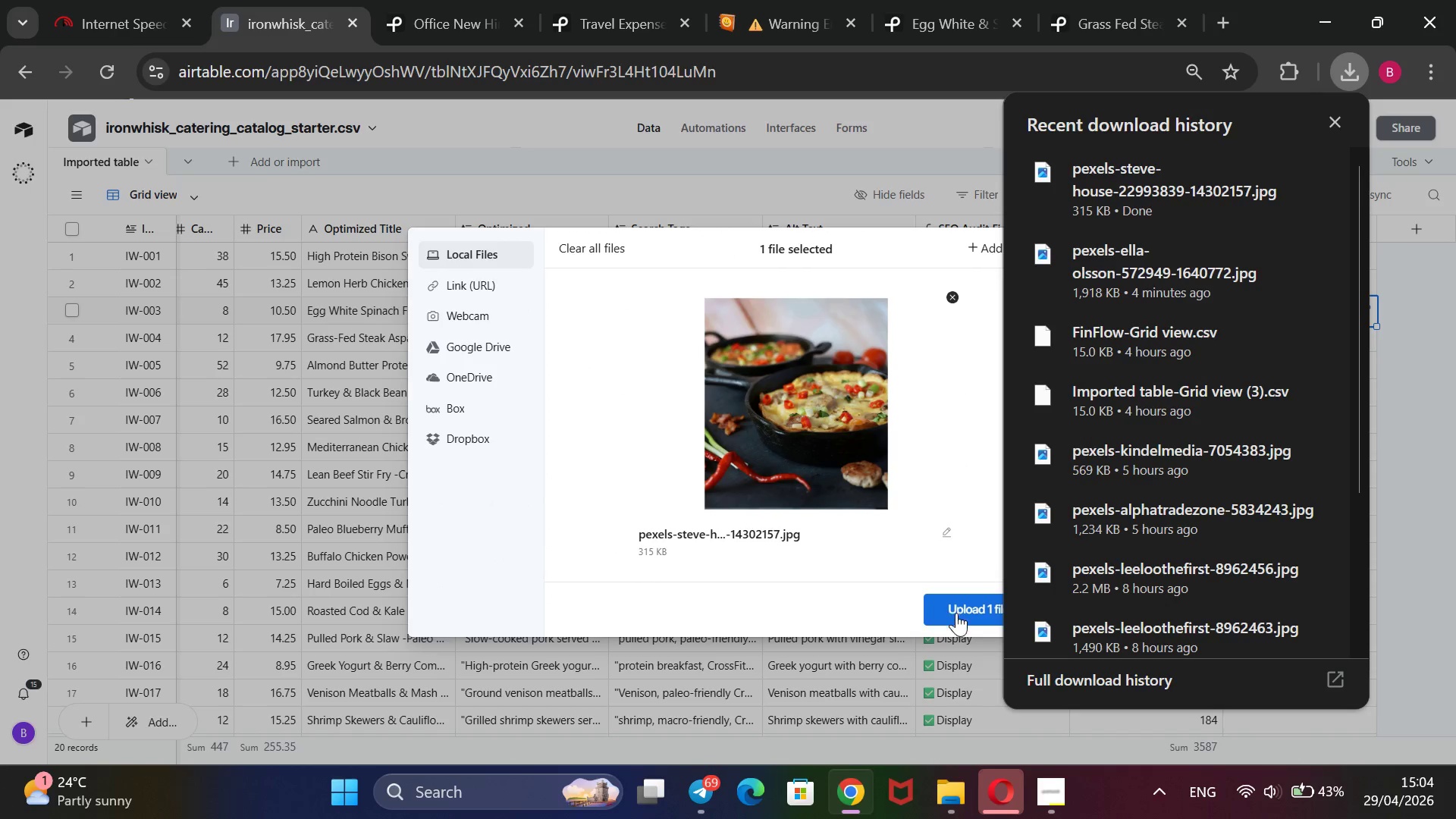 
left_click([956, 613])
 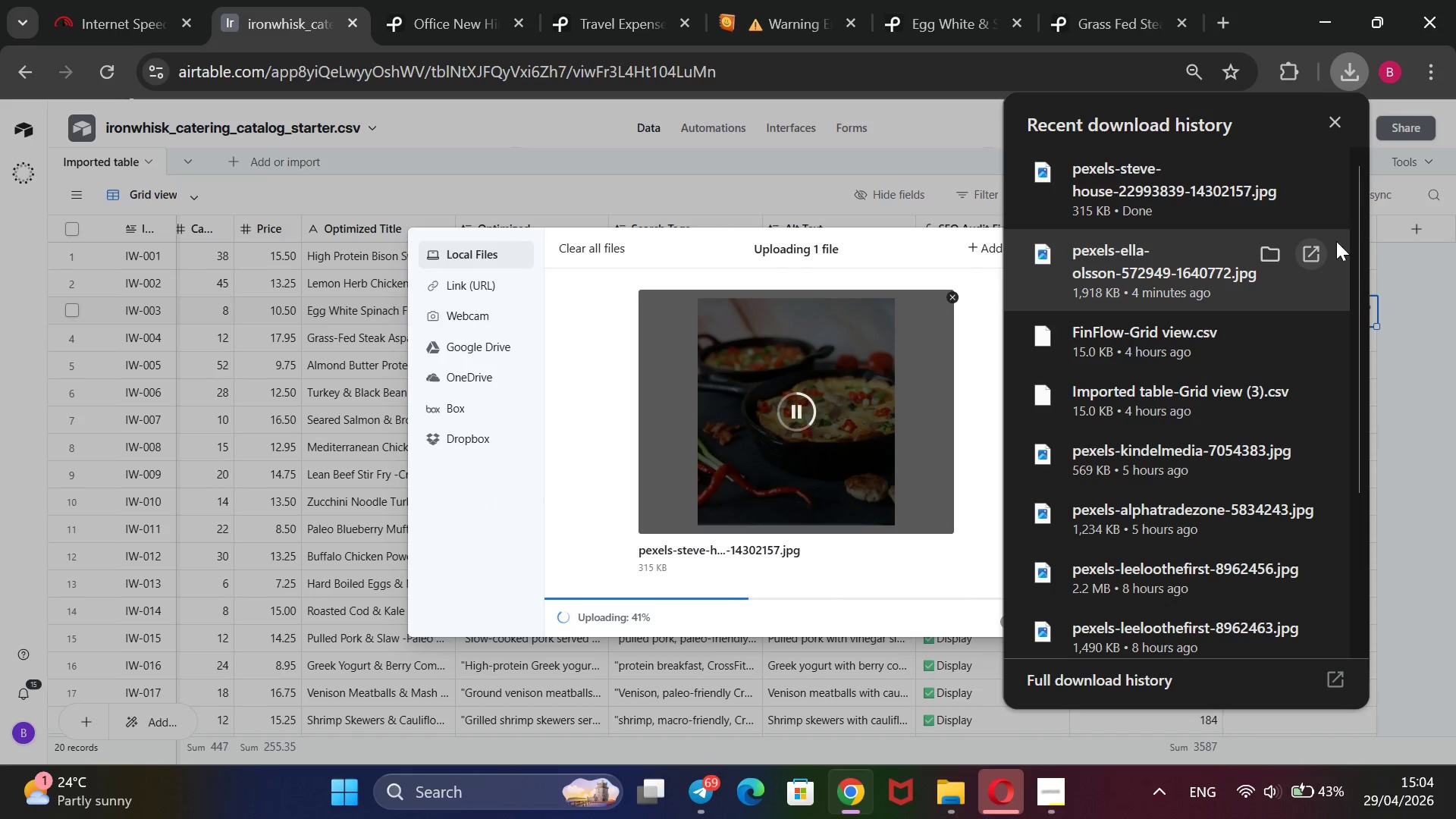 
left_click([1341, 124])
 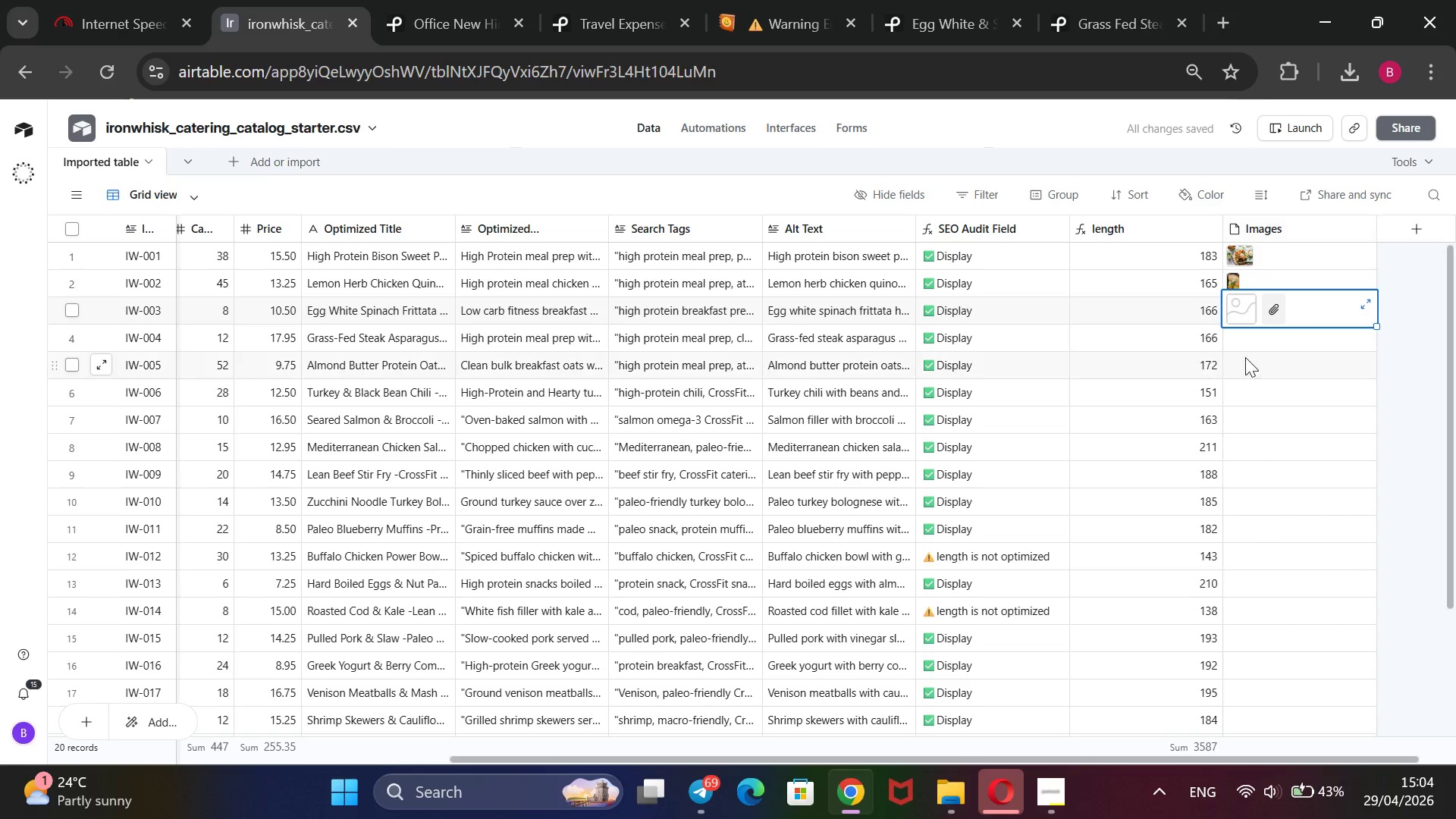 
left_click([1254, 347])
 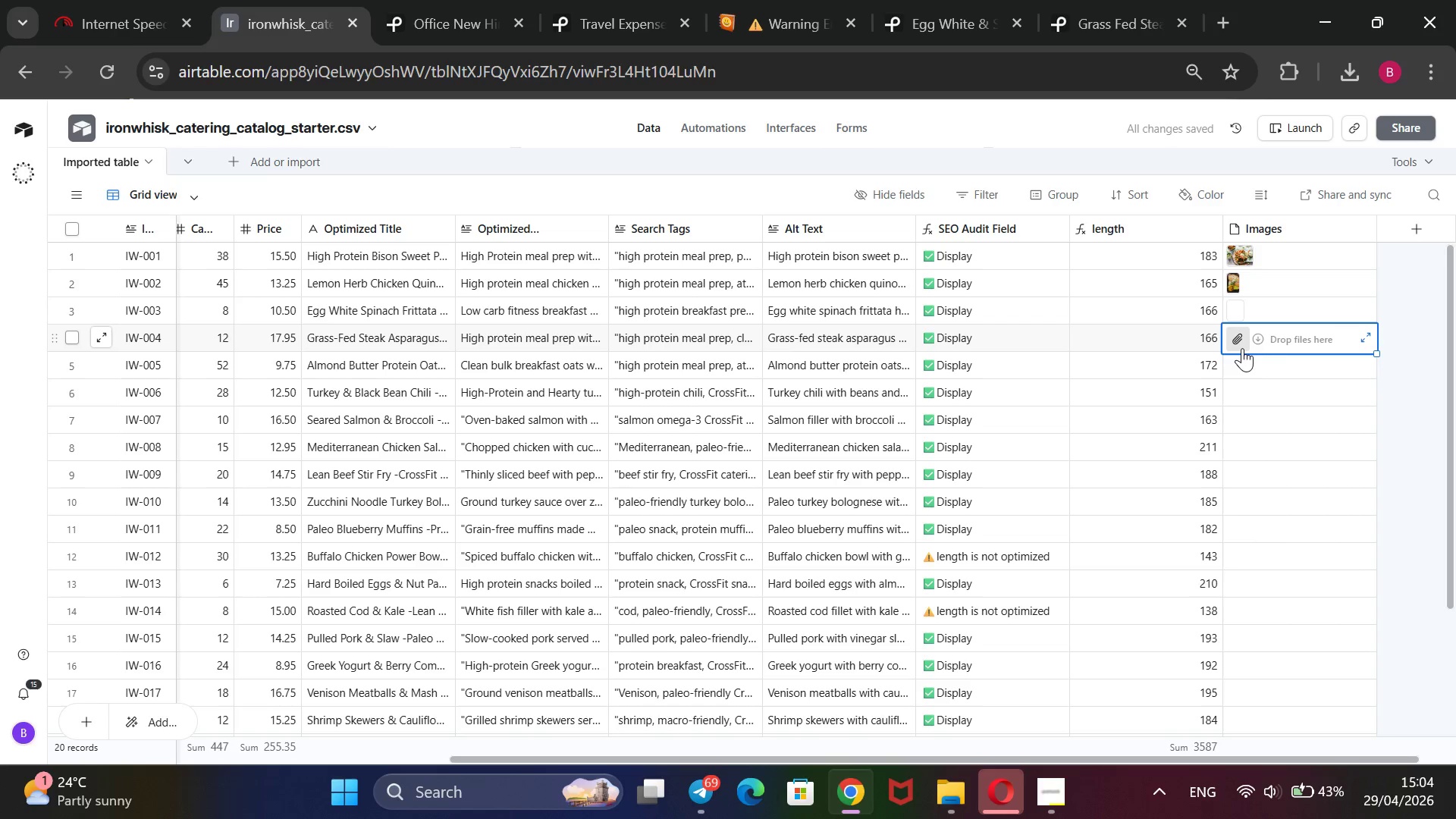 
left_click([1241, 348])
 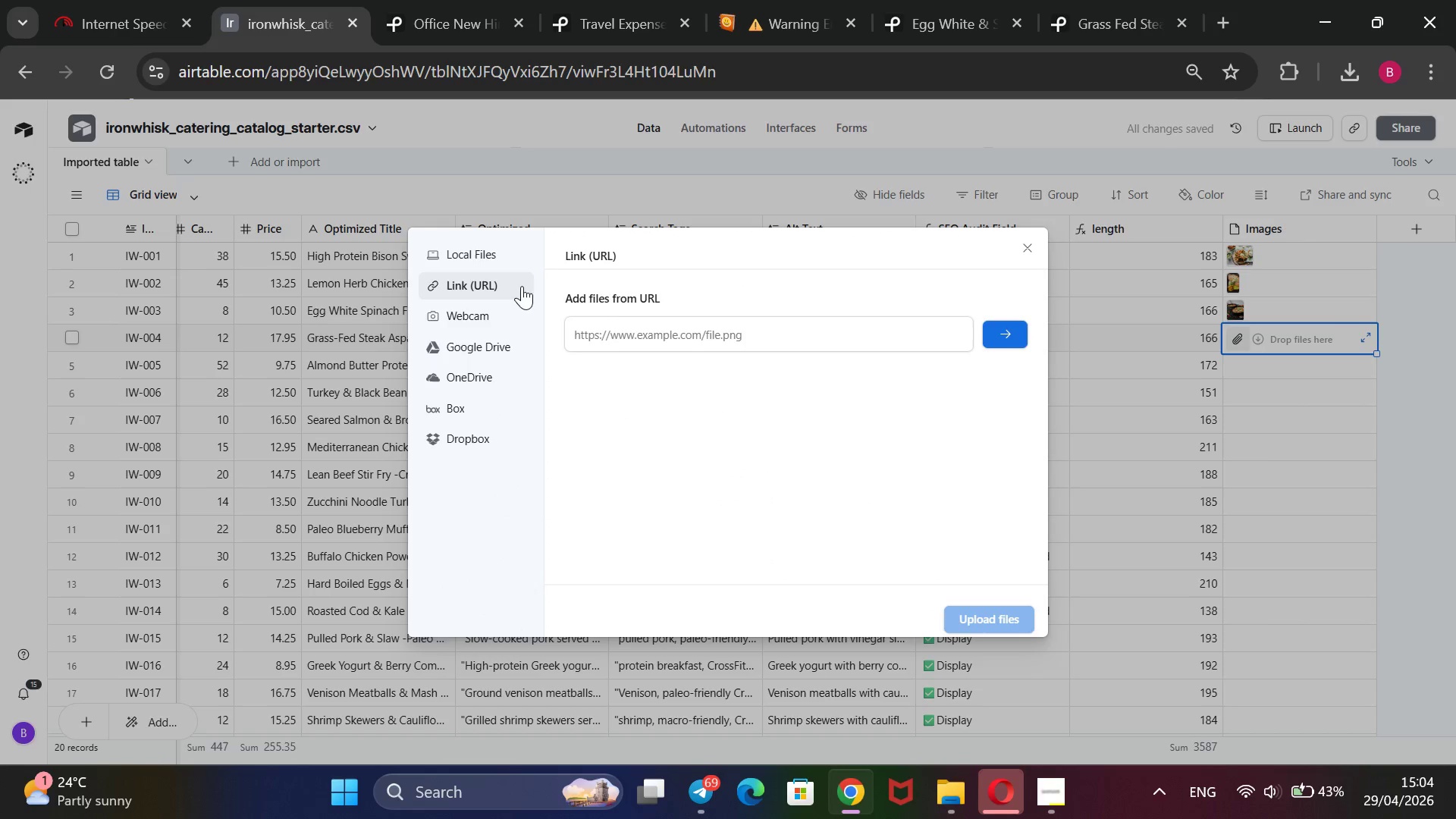 
left_click([609, 332])
 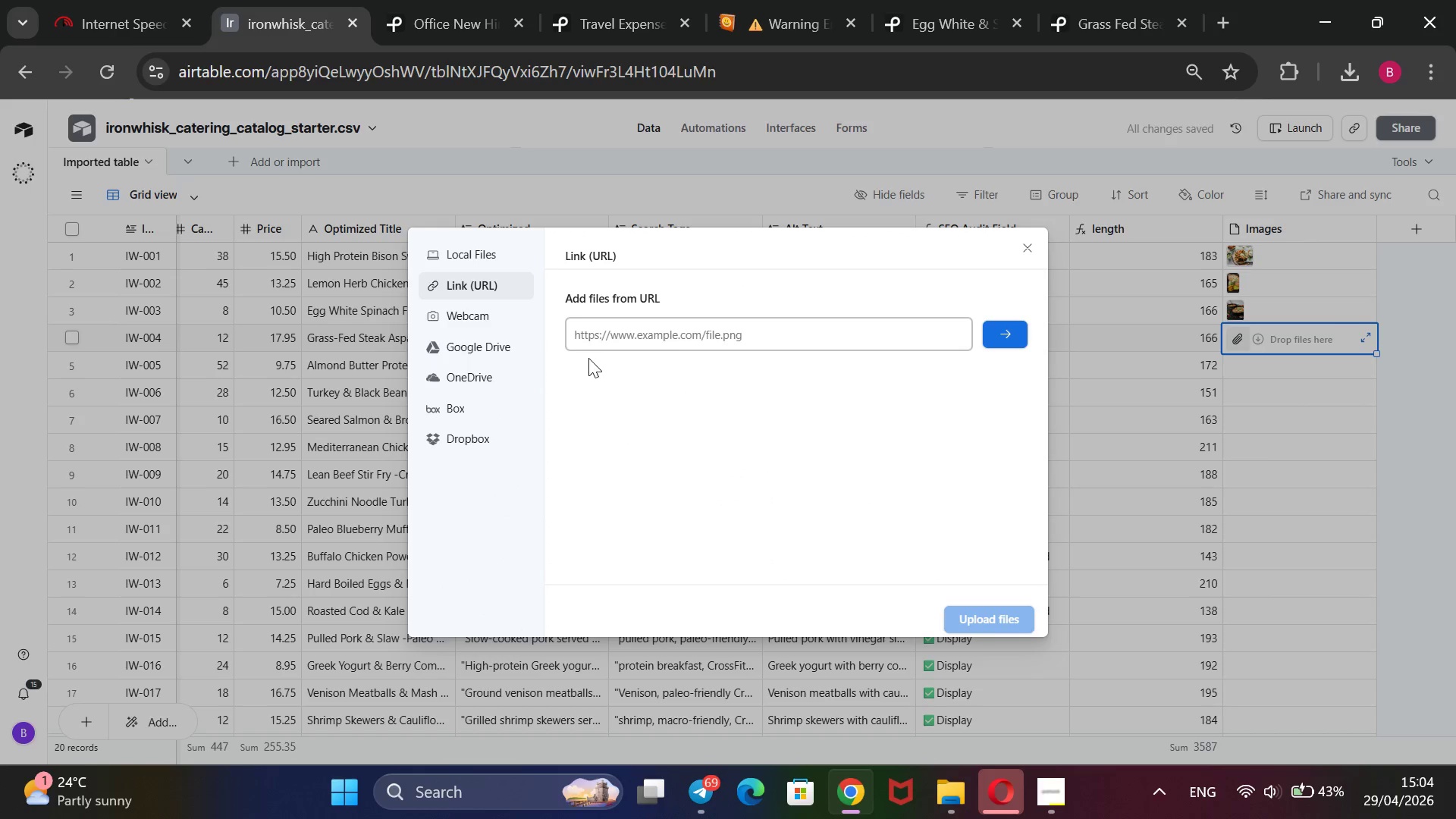 
key(Control+V)
 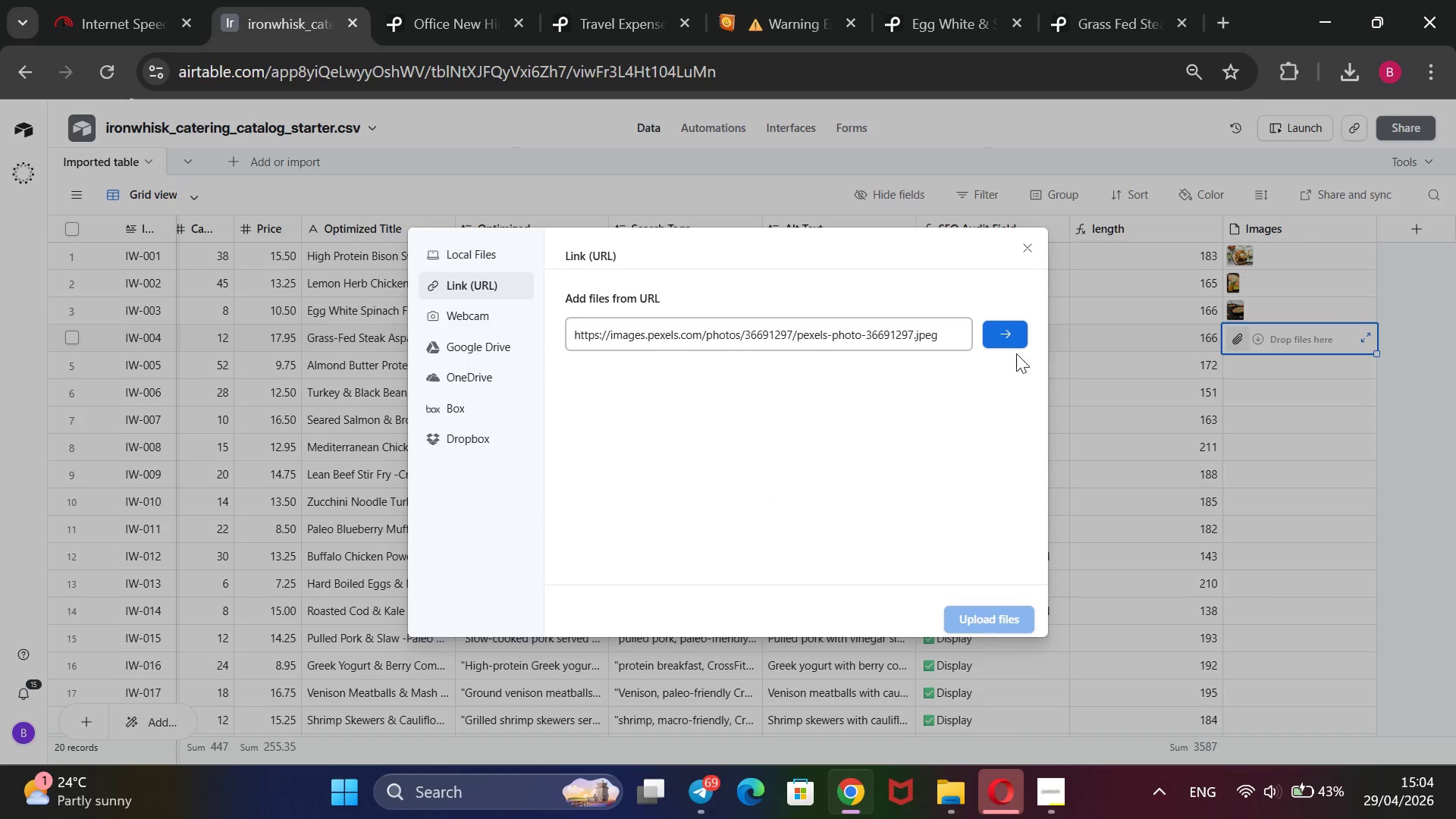 
left_click_drag(start_coordinate=[1007, 322], to_coordinate=[998, 336])
 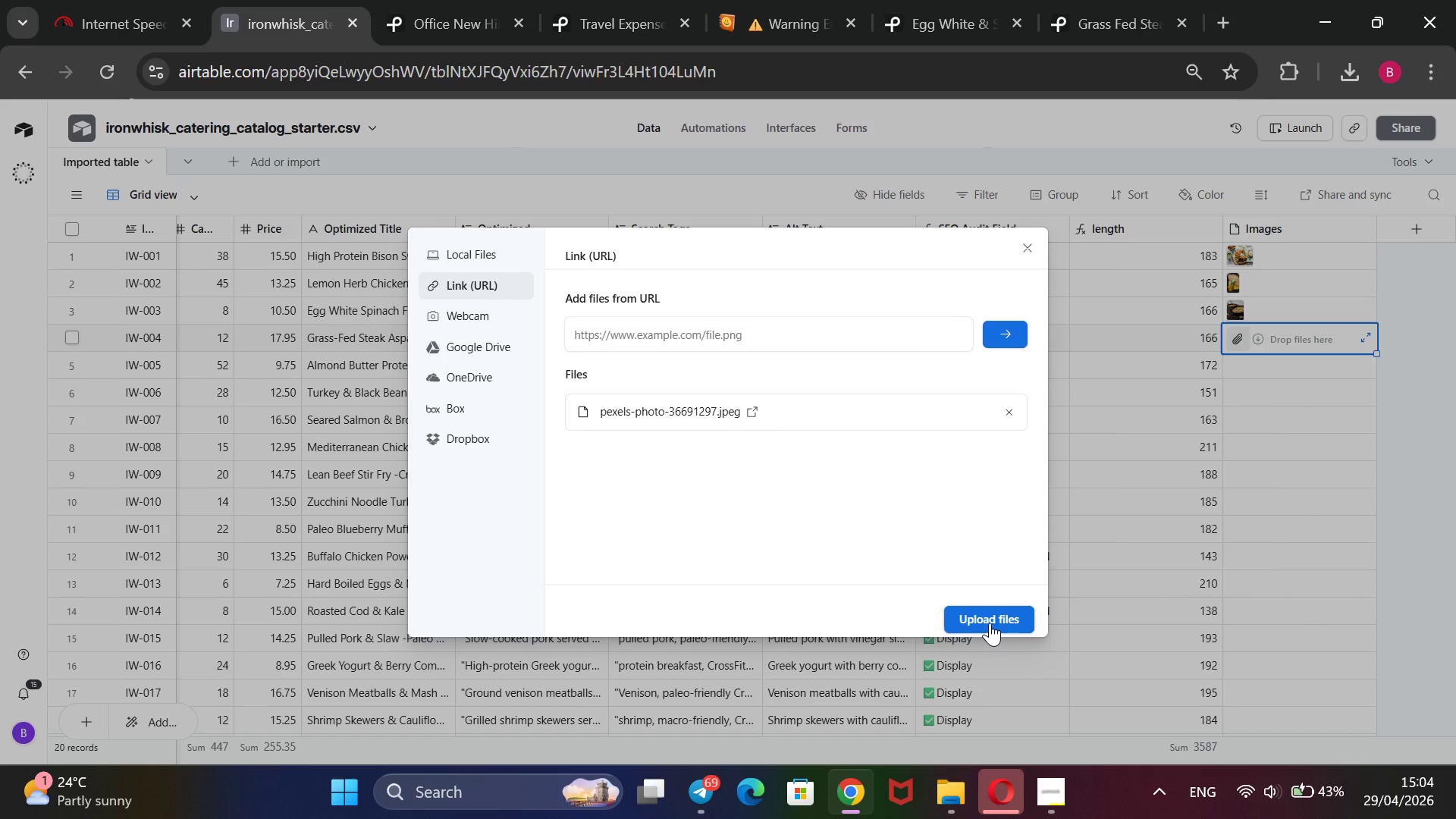 
left_click_drag(start_coordinate=[990, 611], to_coordinate=[982, 611])
 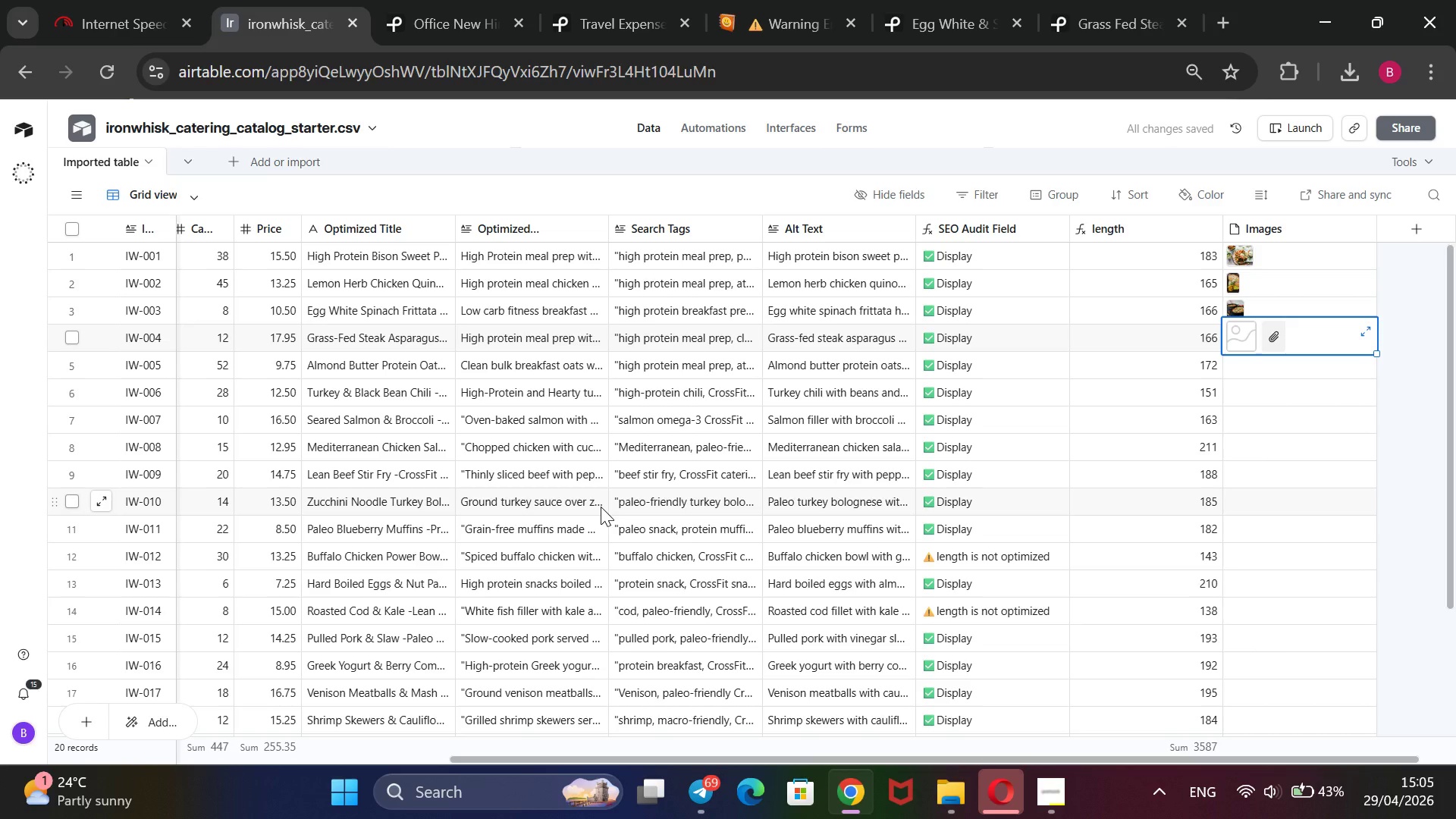 
scroll: coordinate [312, 348], scroll_direction: up, amount: 5.0
 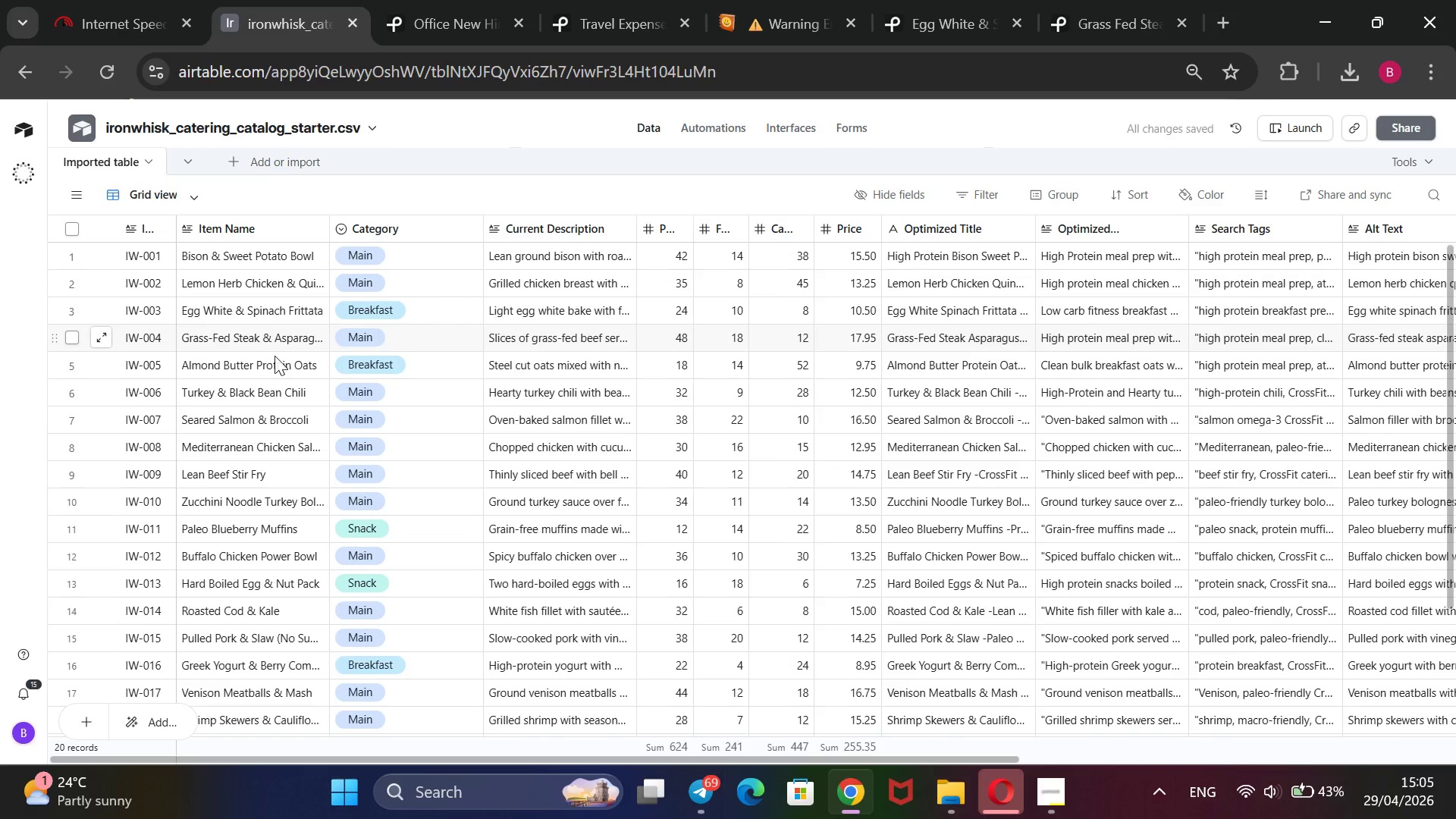 
double_click([260, 374])
 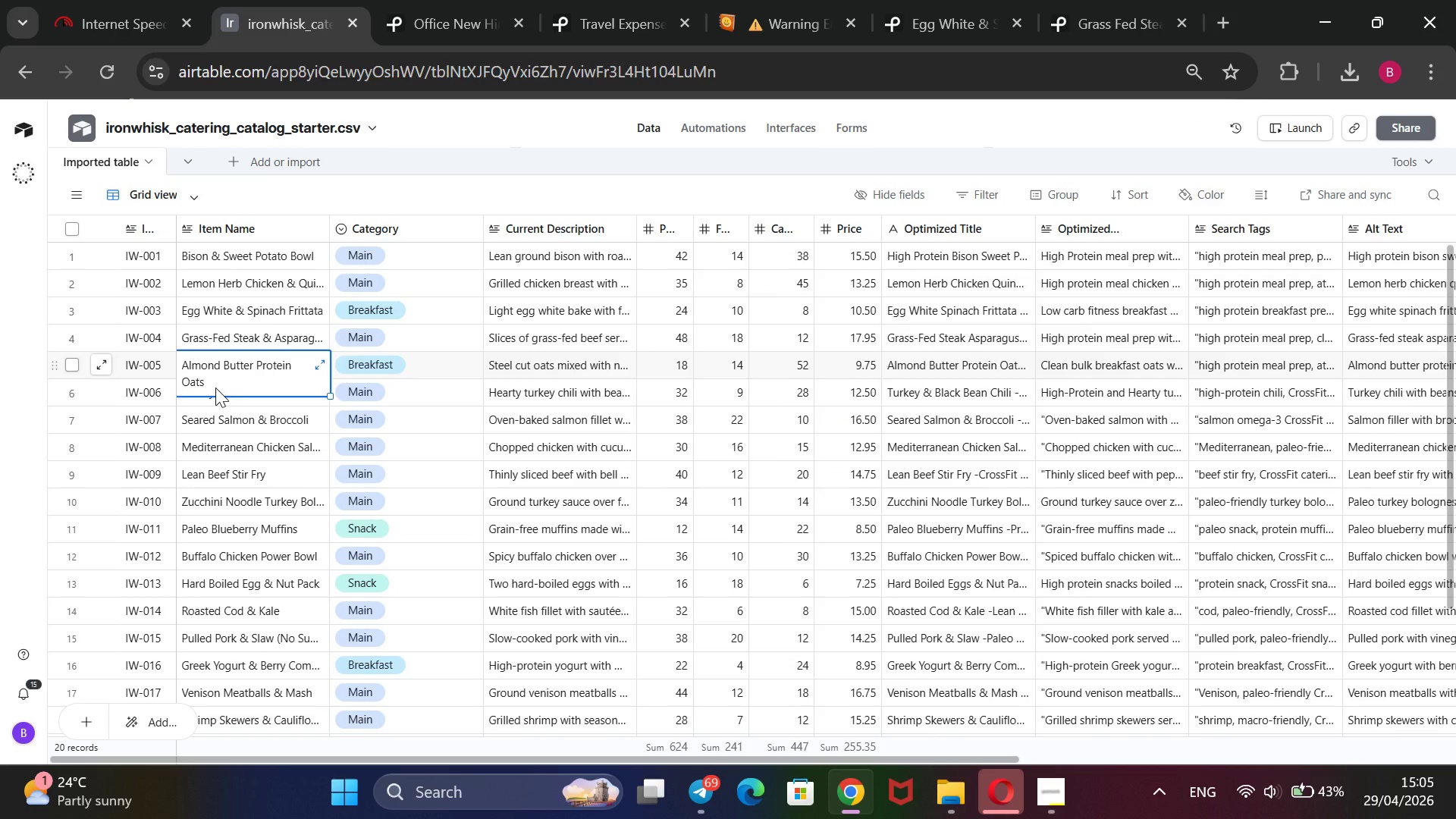 
left_click_drag(start_coordinate=[215, 388], to_coordinate=[182, 365])
 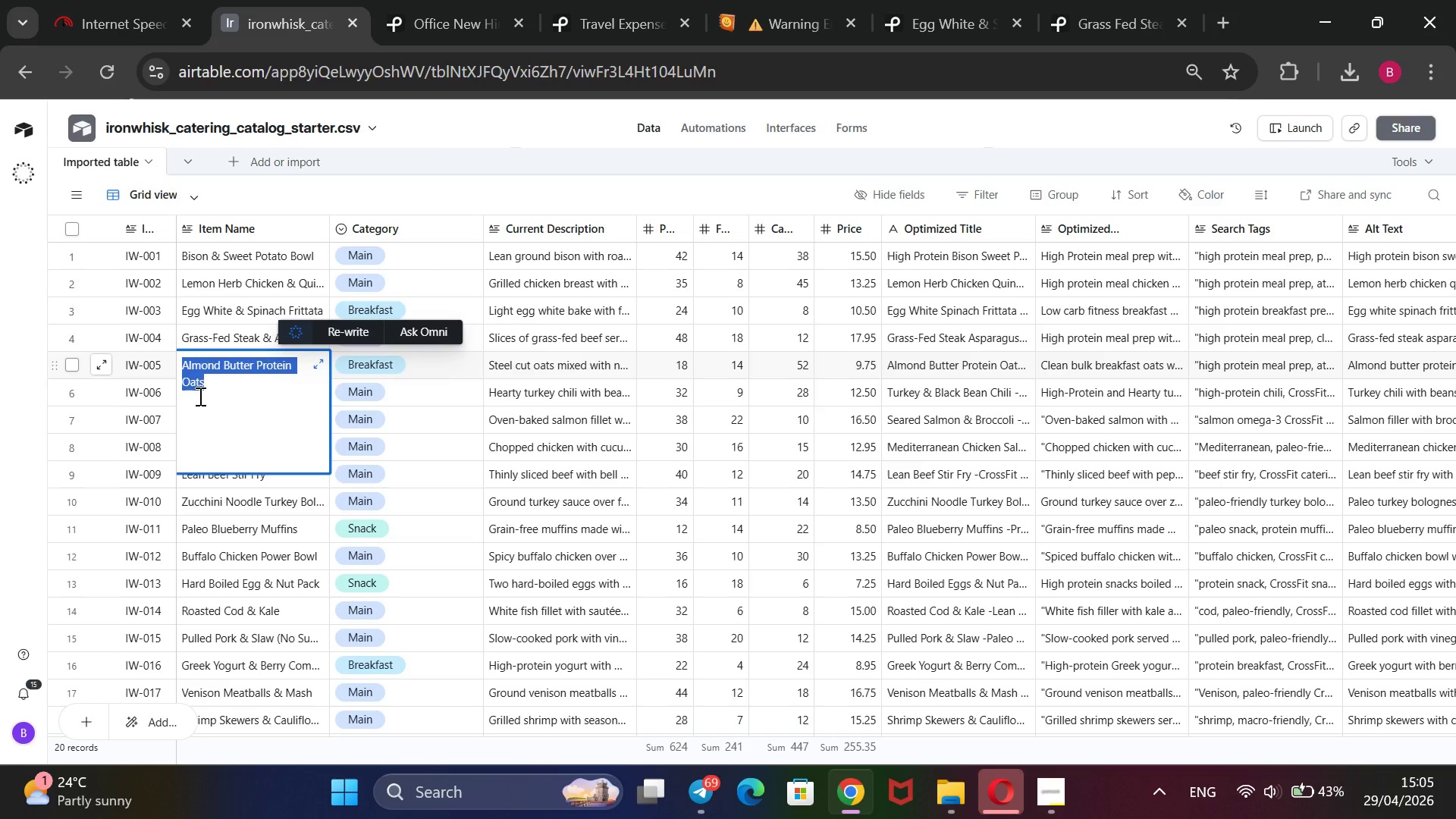 
key(Control+ControlLeft)
 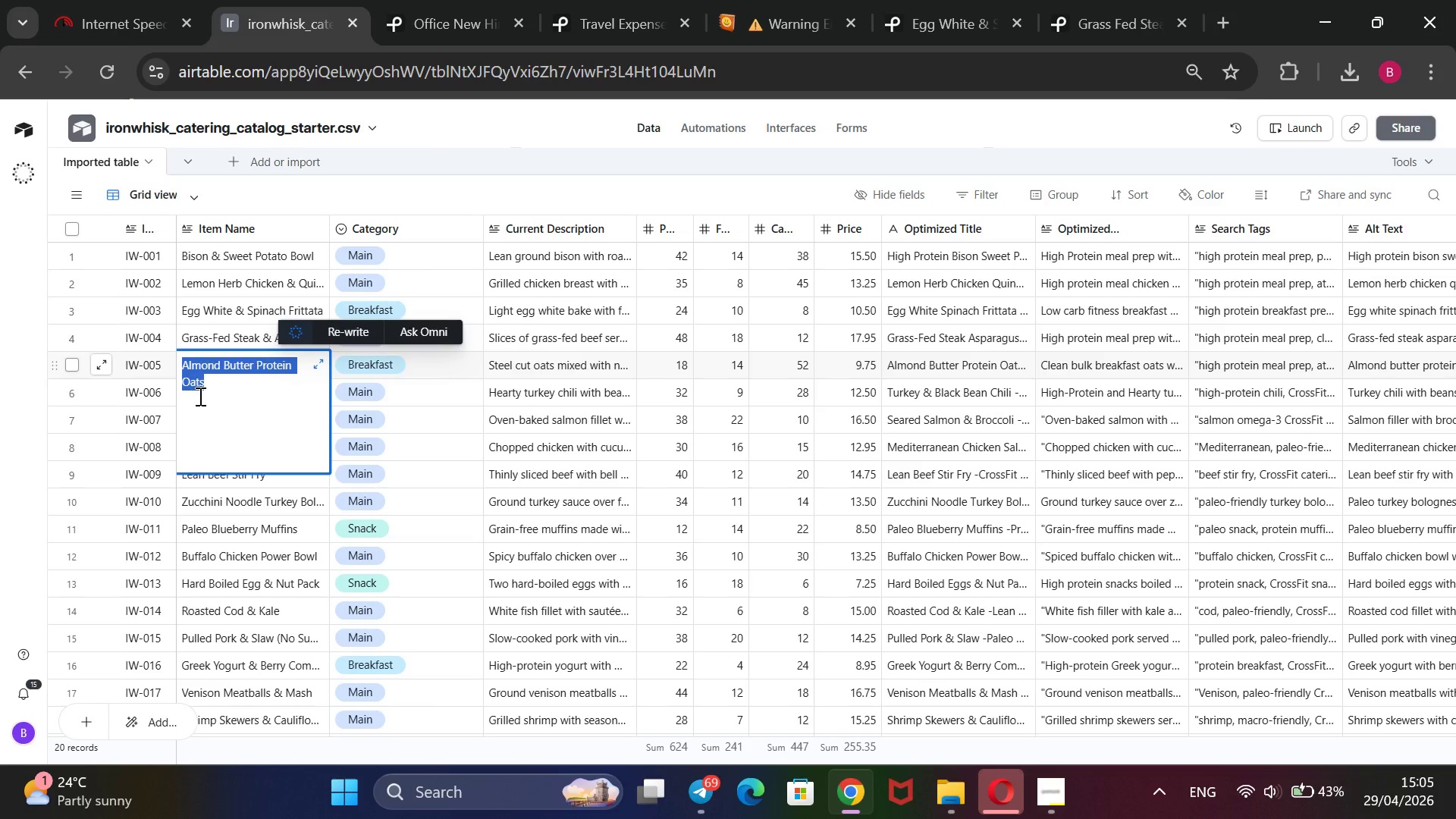 
key(Control+C)
 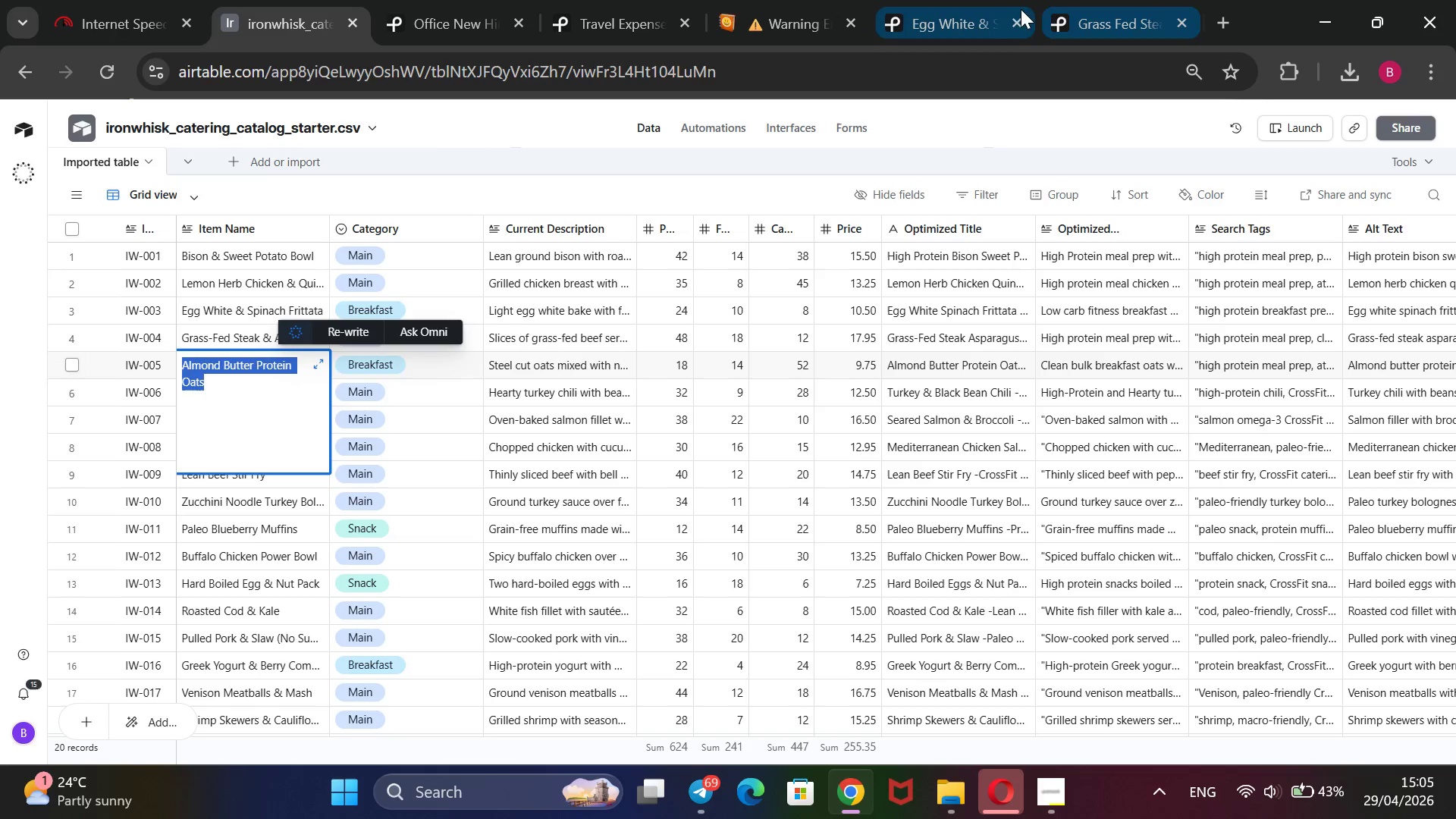 
left_click([956, 16])
 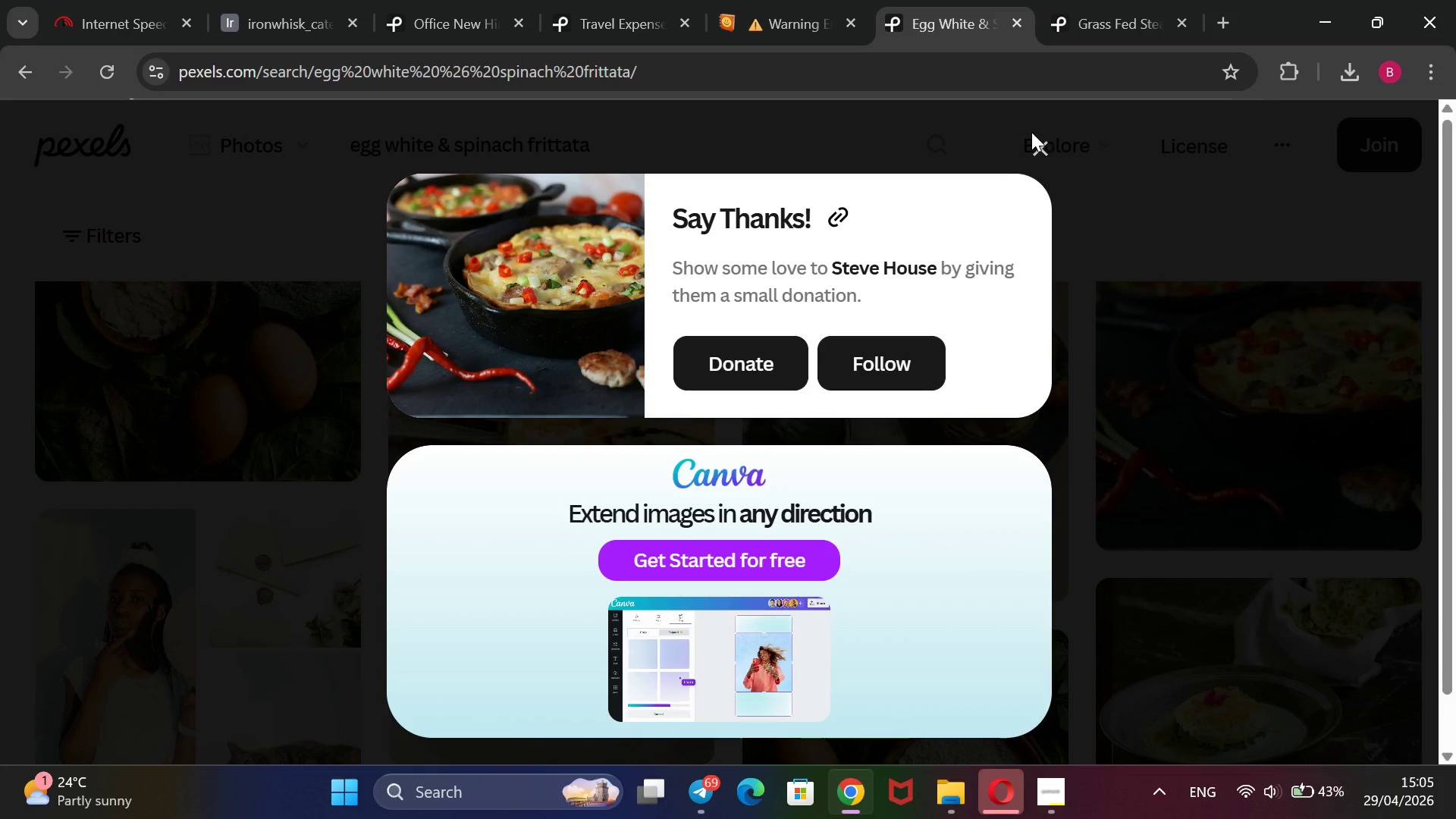 
left_click([1044, 142])
 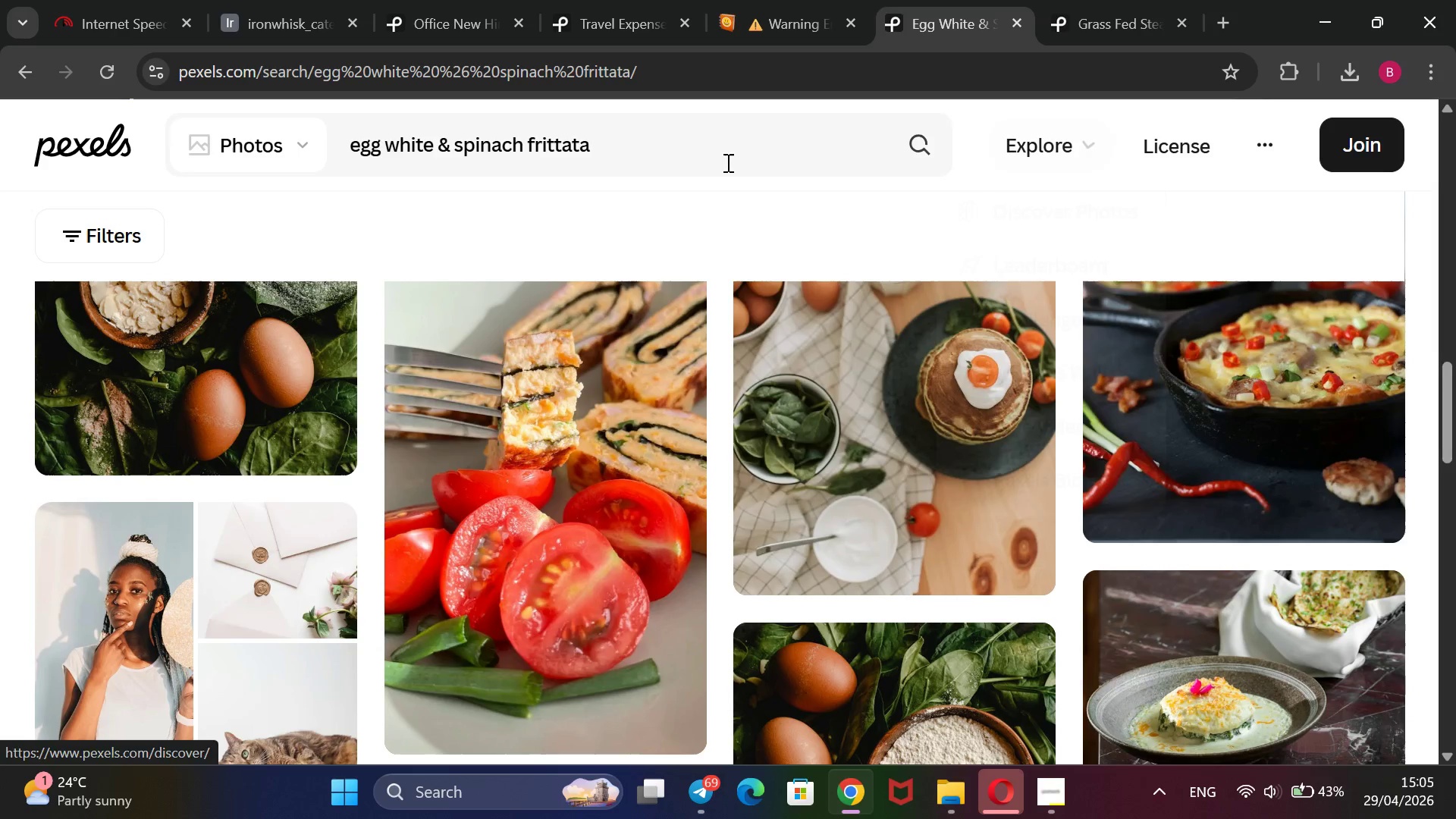 
left_click_drag(start_coordinate=[695, 148], to_coordinate=[325, 152])
 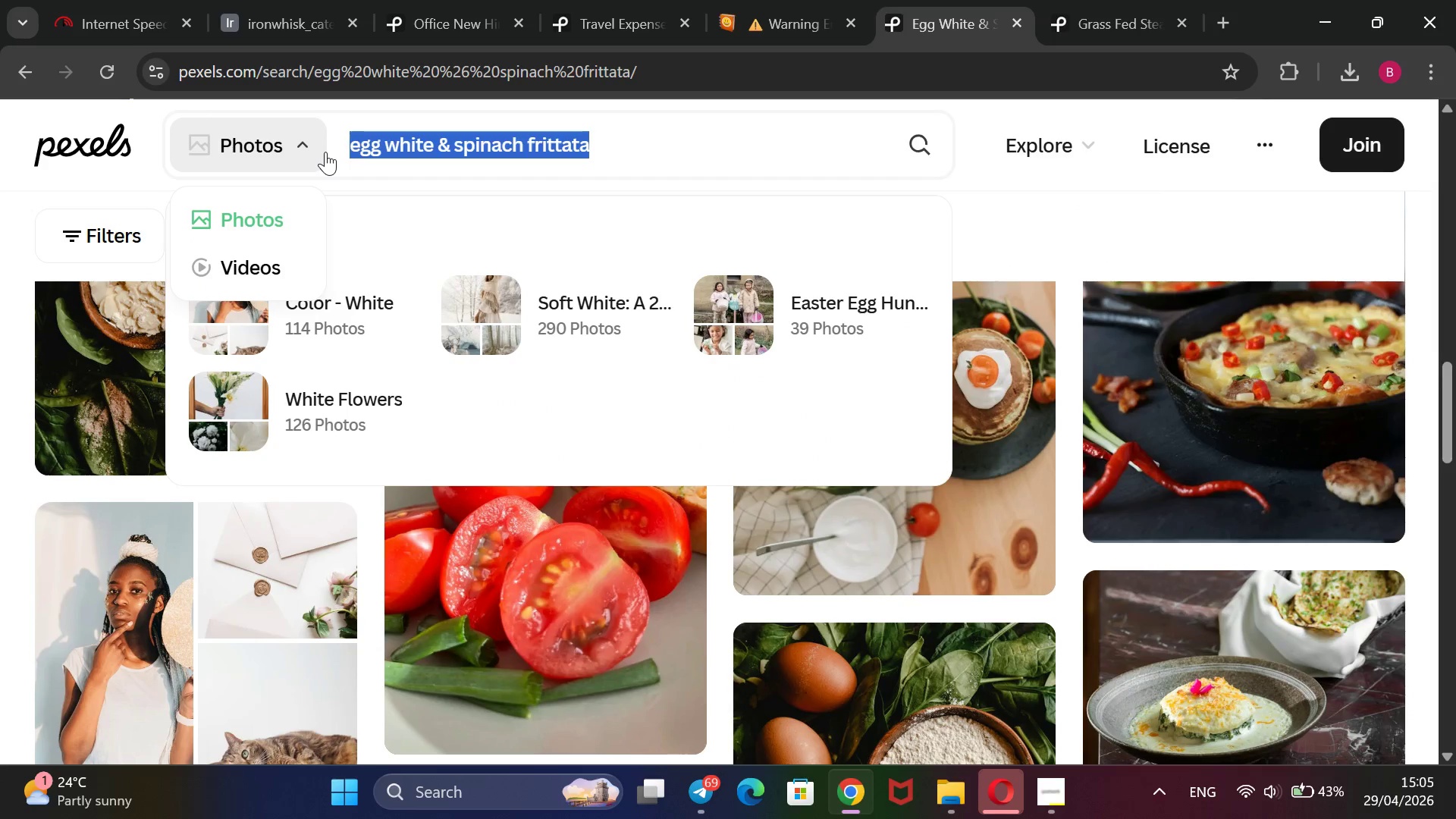 
key(Backspace)
 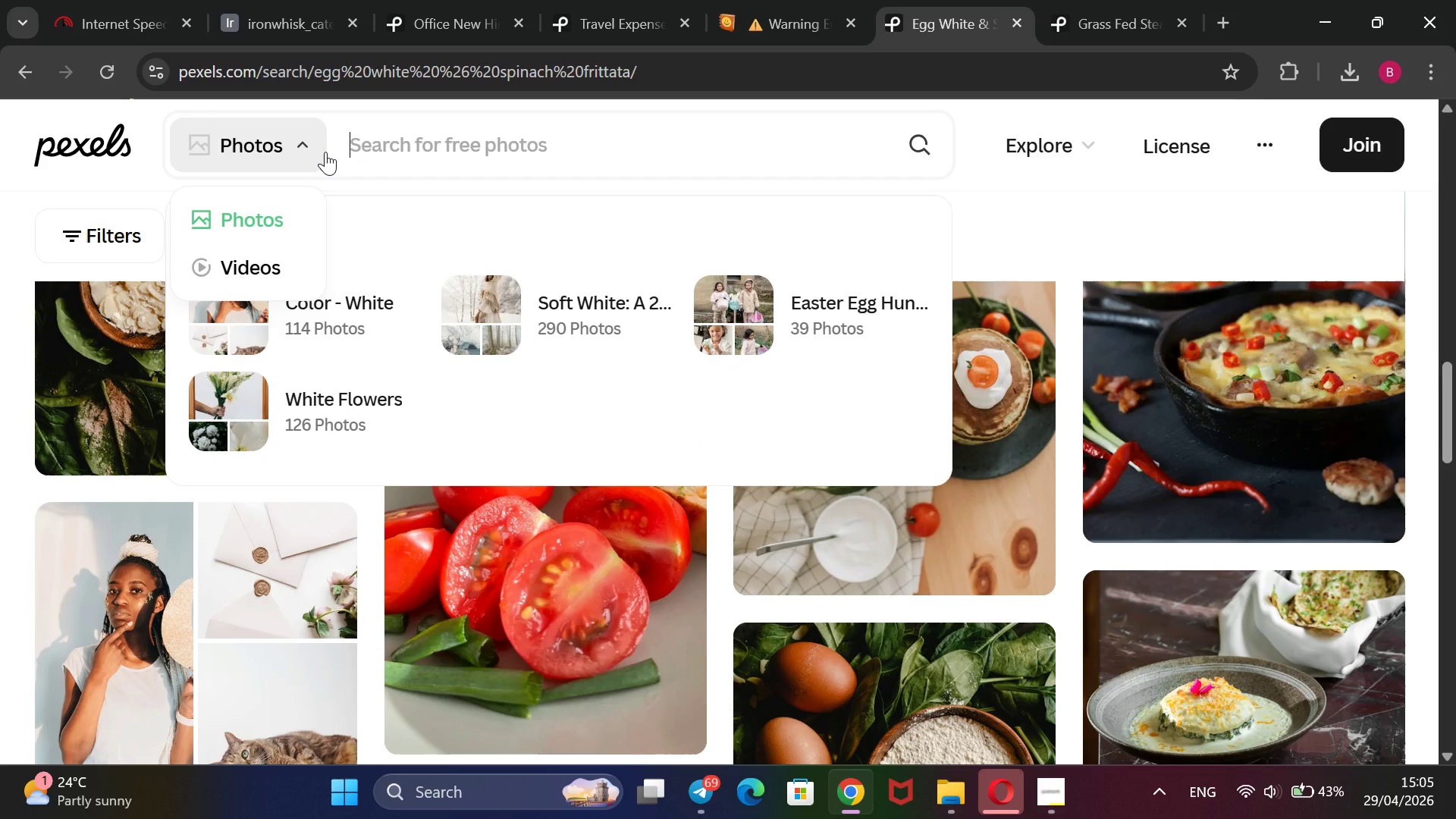 
key(Control+V)
 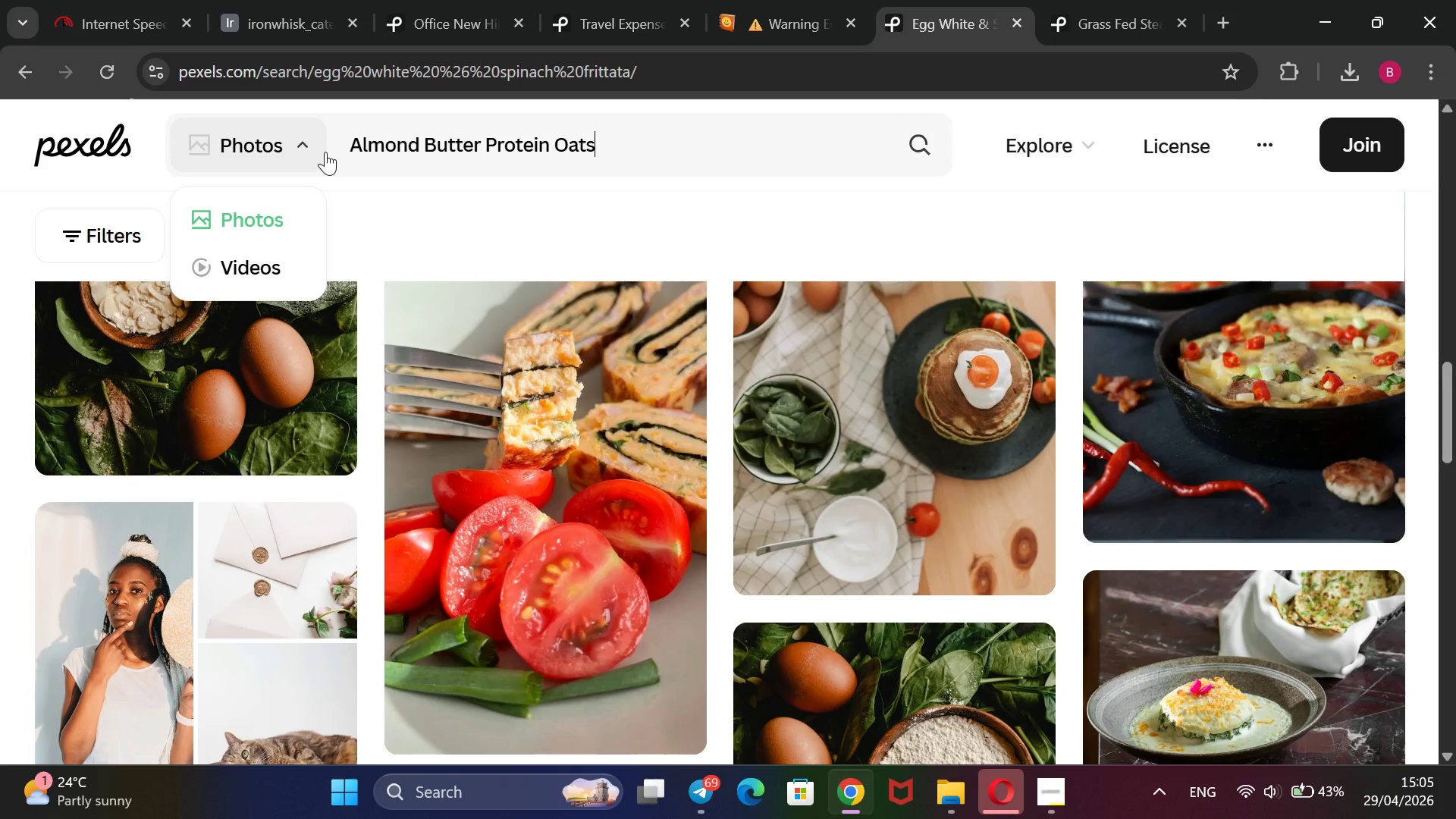 
key(Enter)
 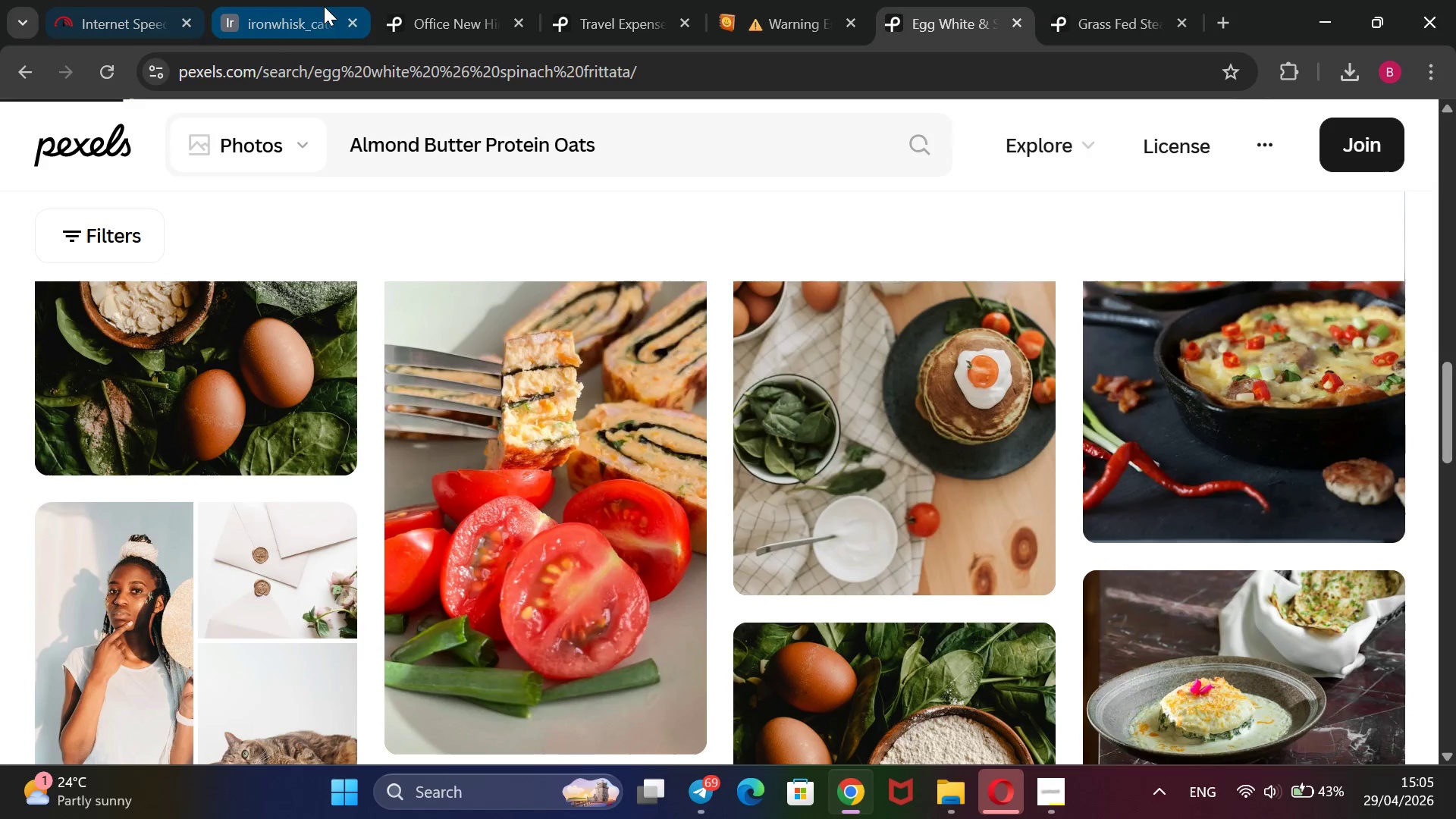 
left_click([297, 10])
 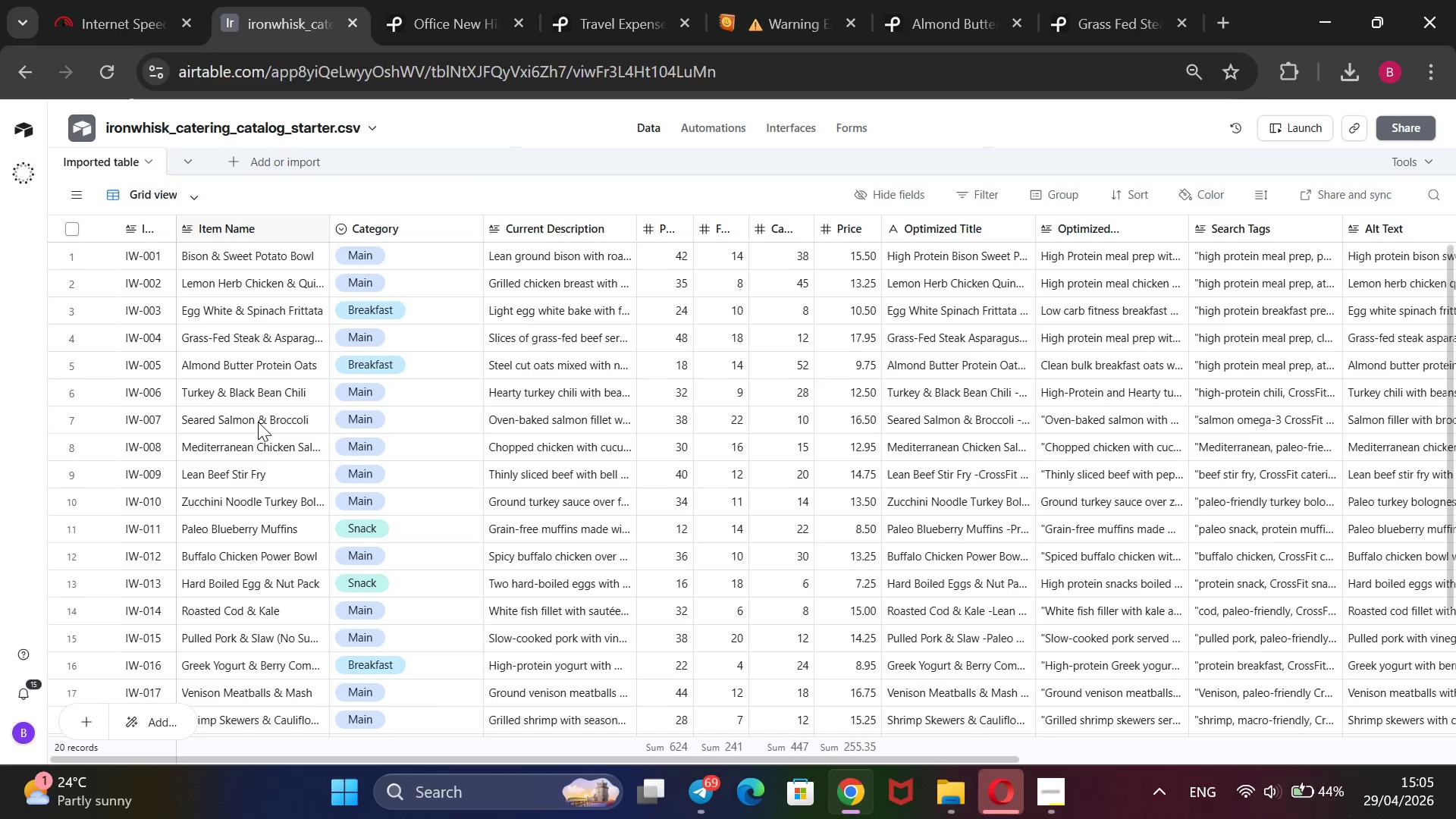 
double_click([259, 401])
 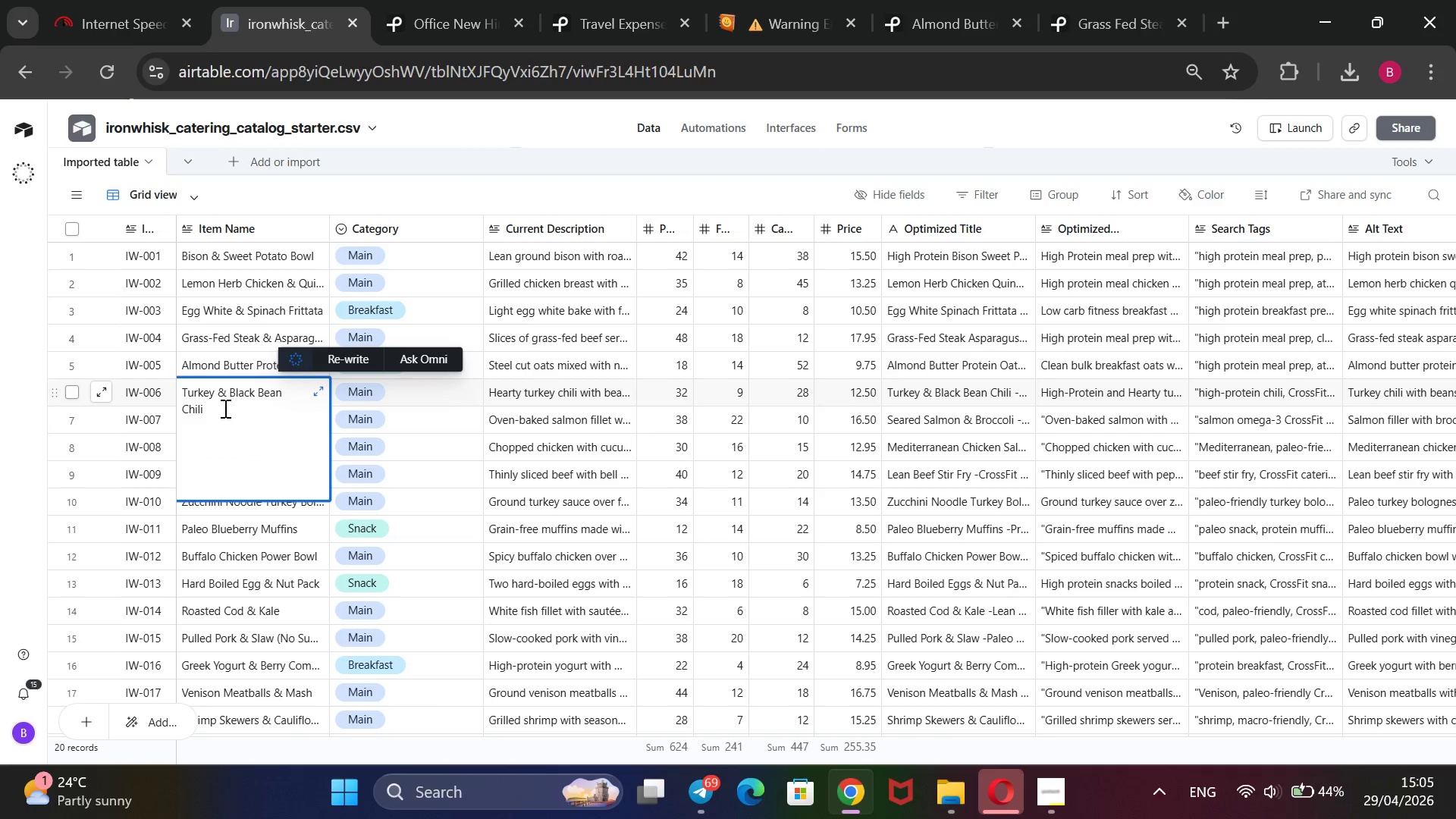 
left_click_drag(start_coordinate=[201, 408], to_coordinate=[182, 400])
 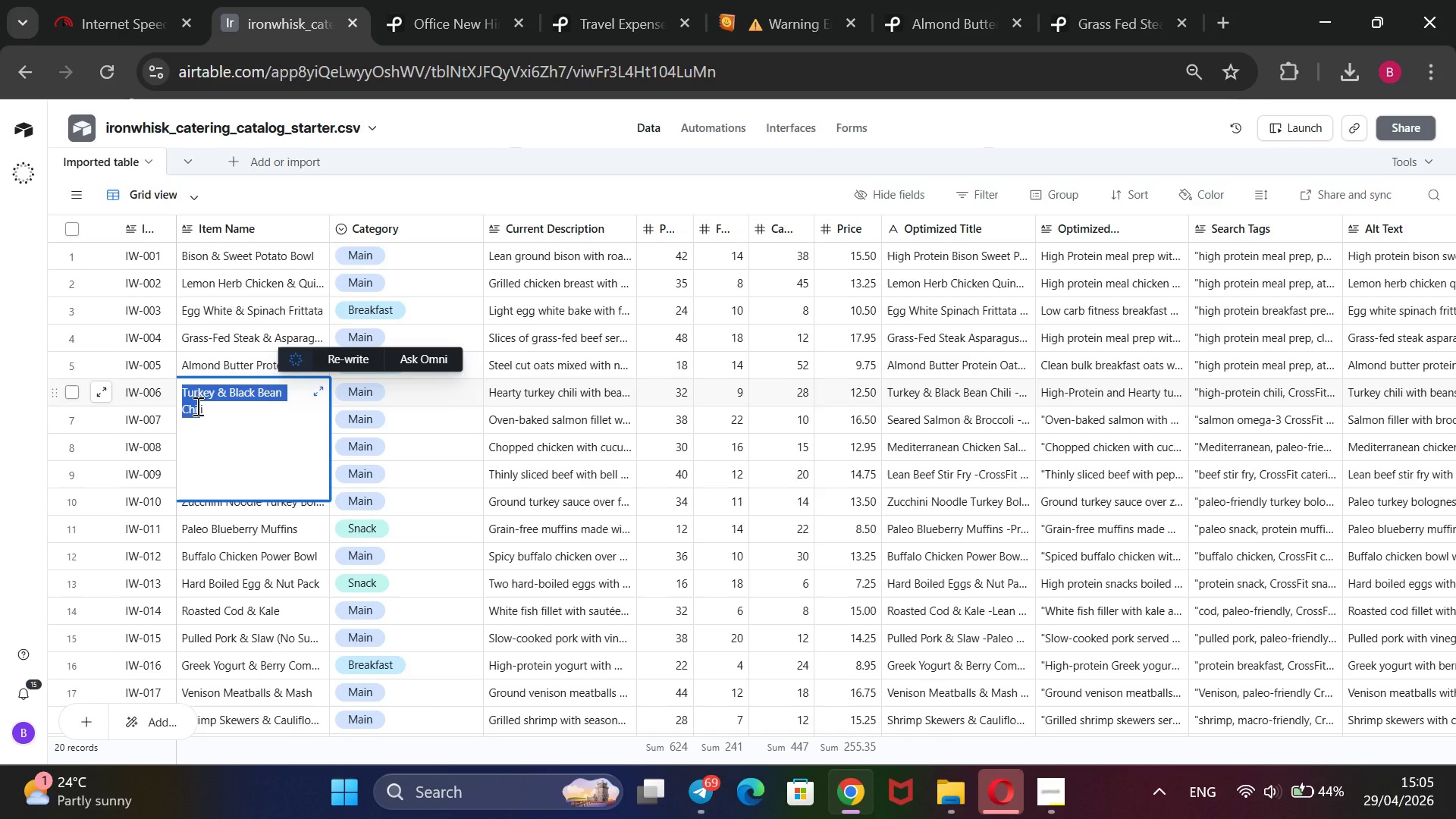 
key(Control+C)
 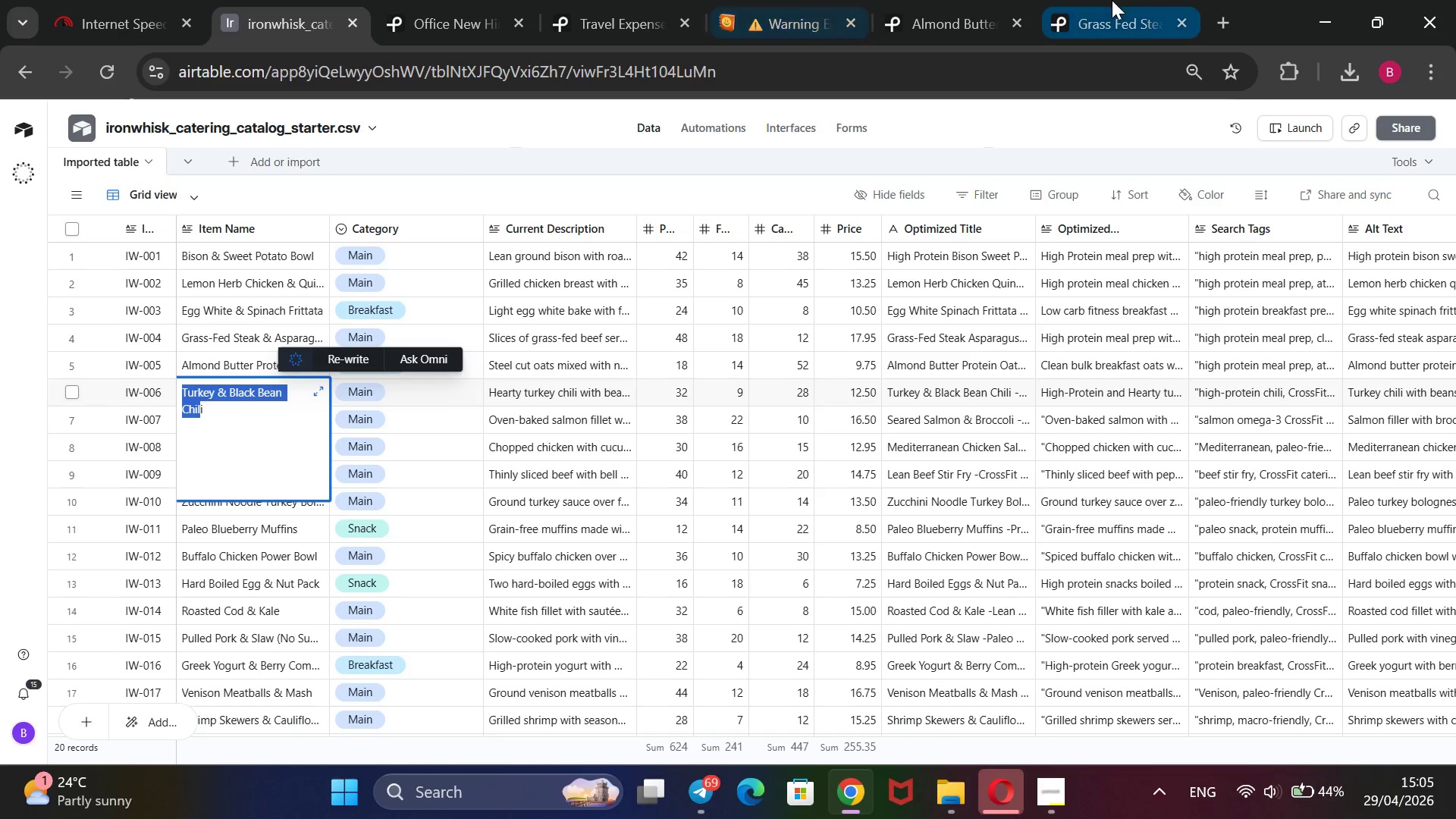 
left_click([1105, 0])
 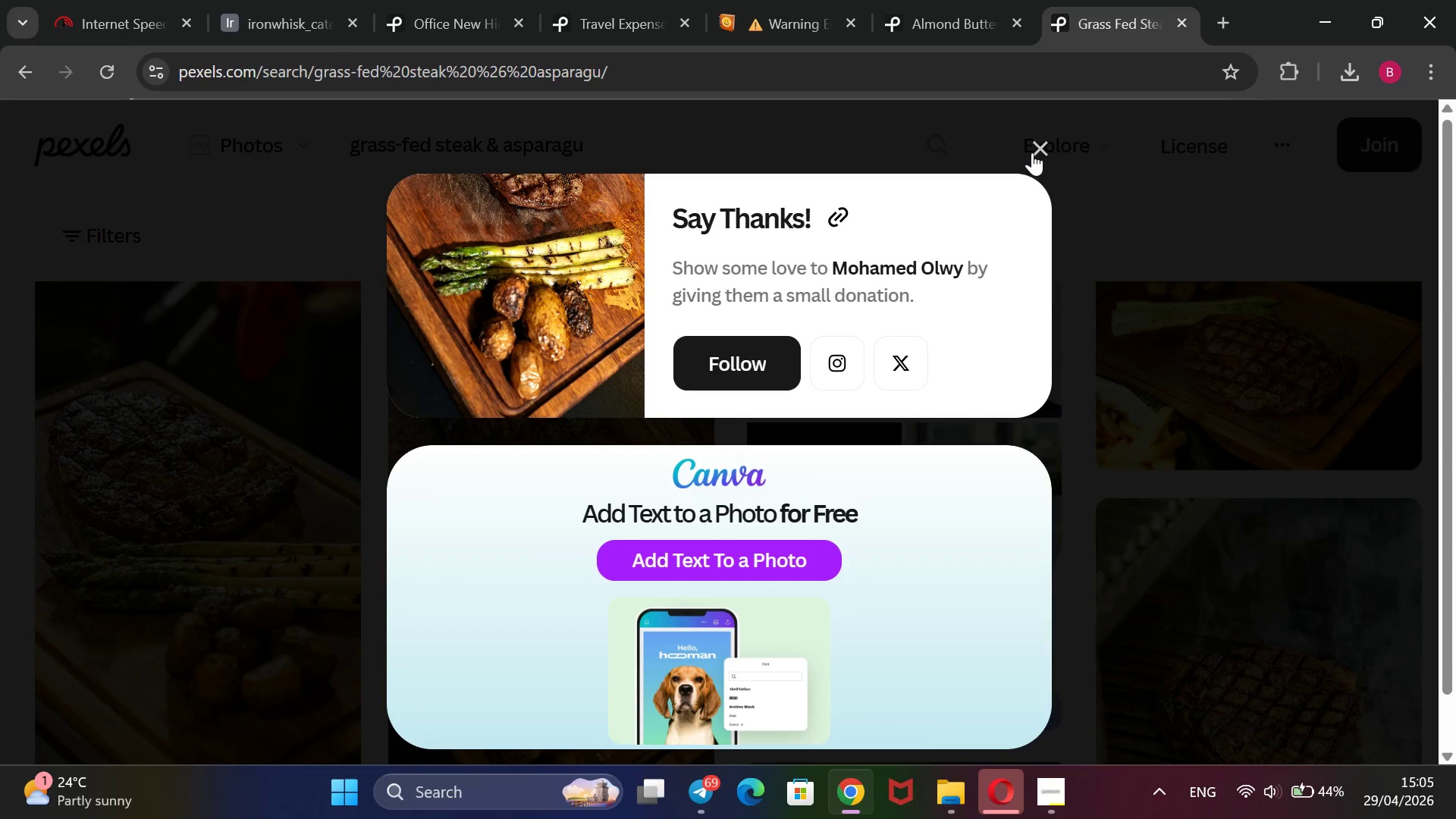 
left_click([1032, 151])
 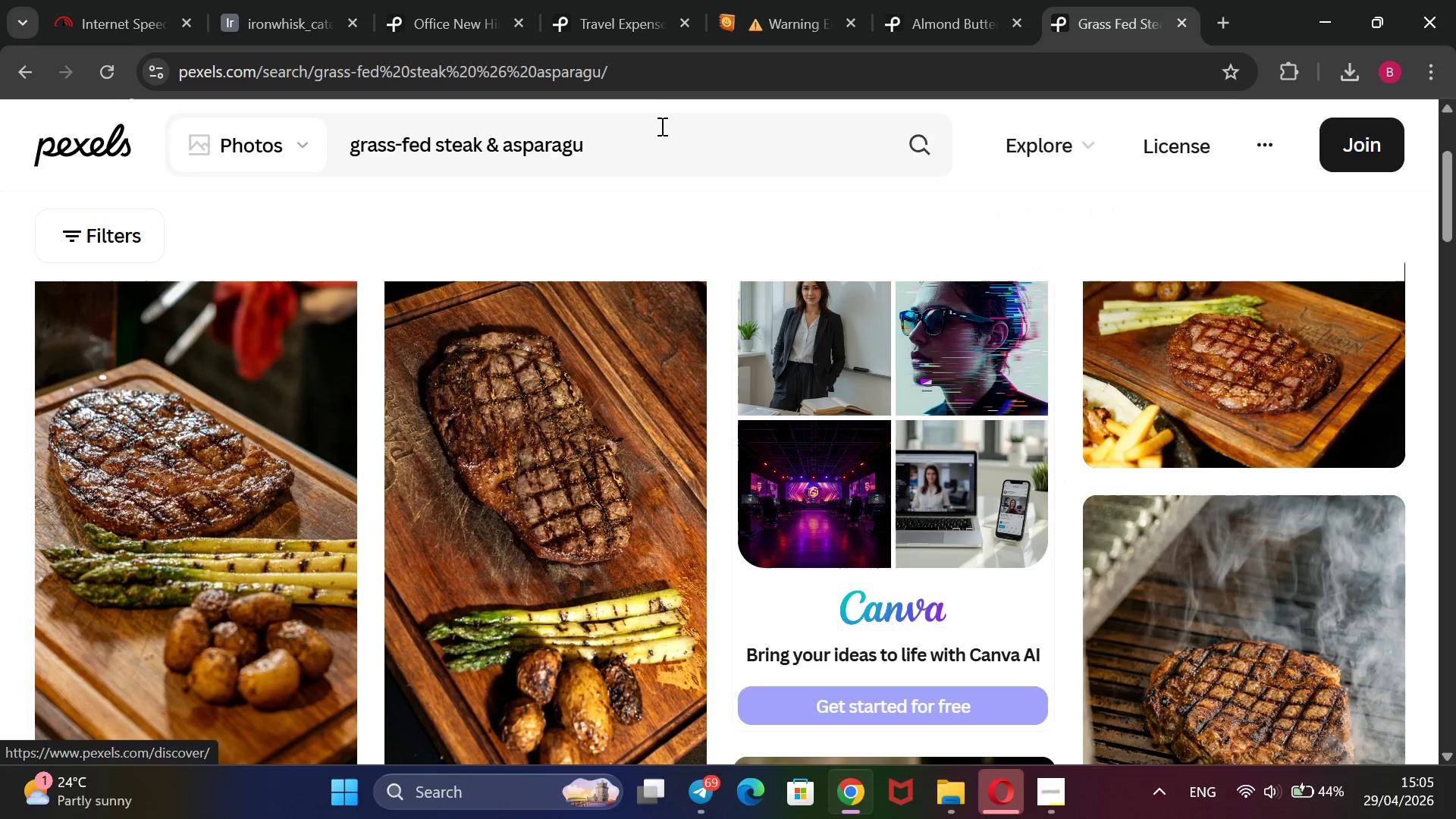 
left_click_drag(start_coordinate=[657, 143], to_coordinate=[341, 132])
 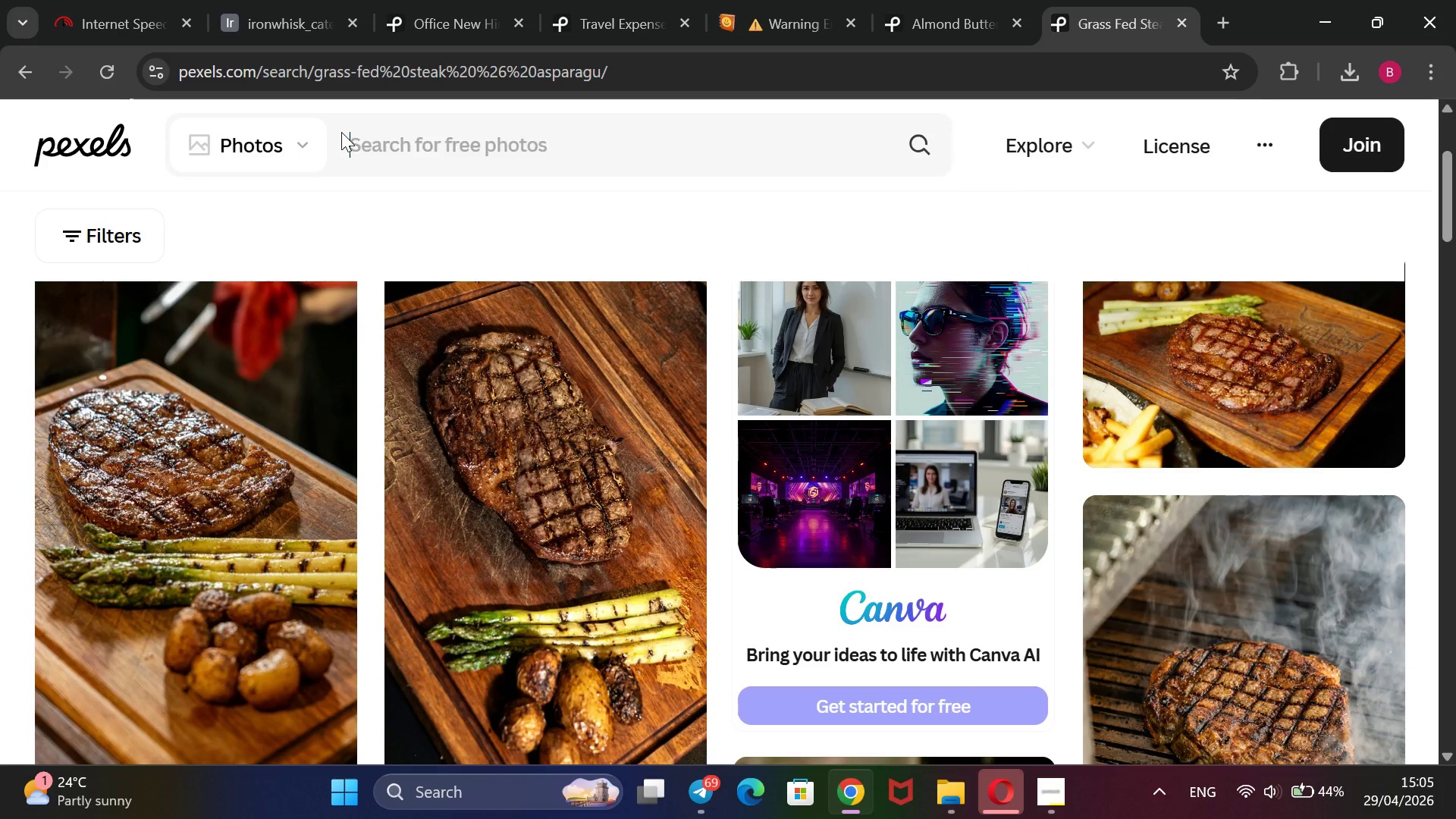 
key(Backspace)
 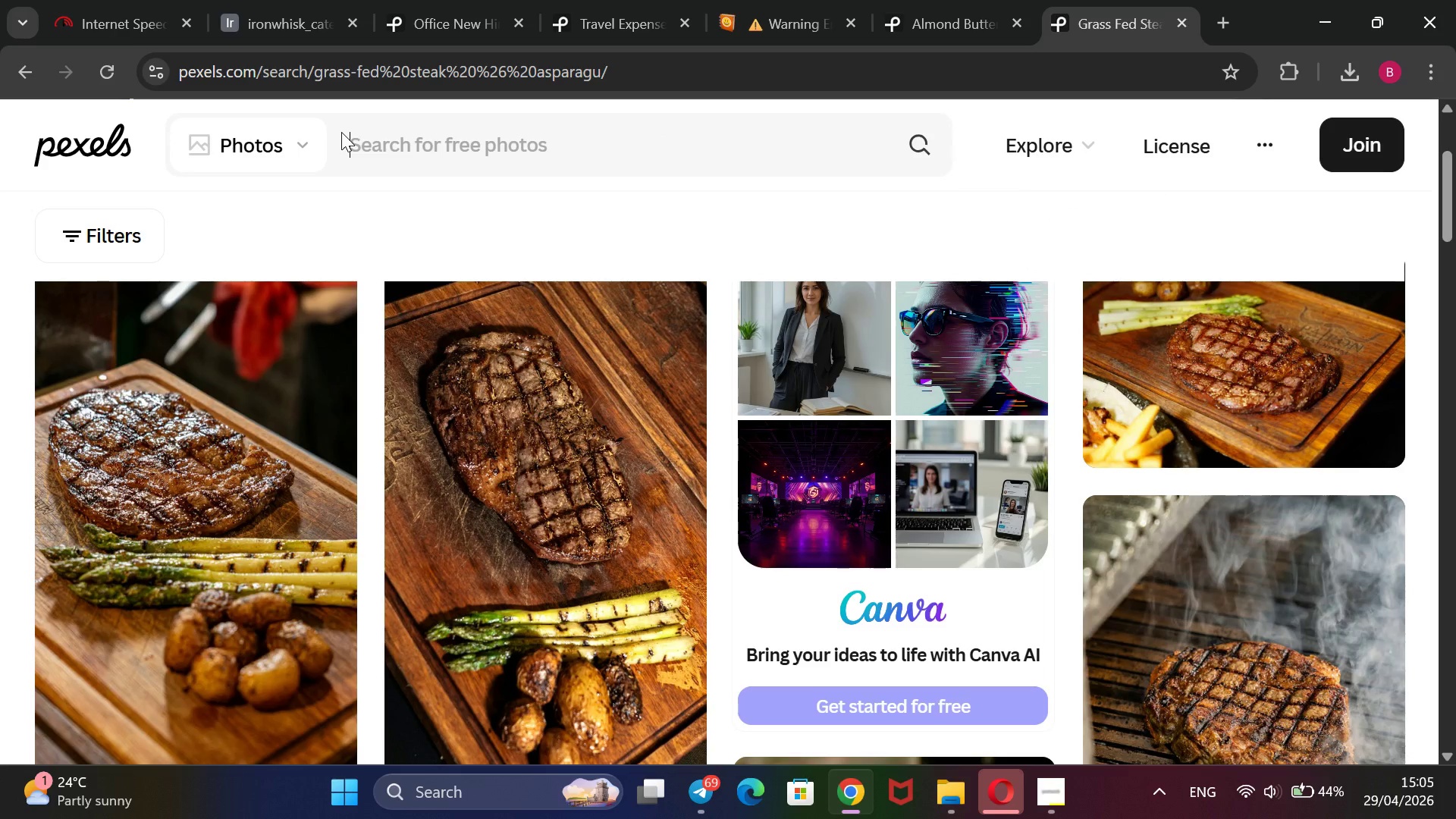 
key(Control+V)
 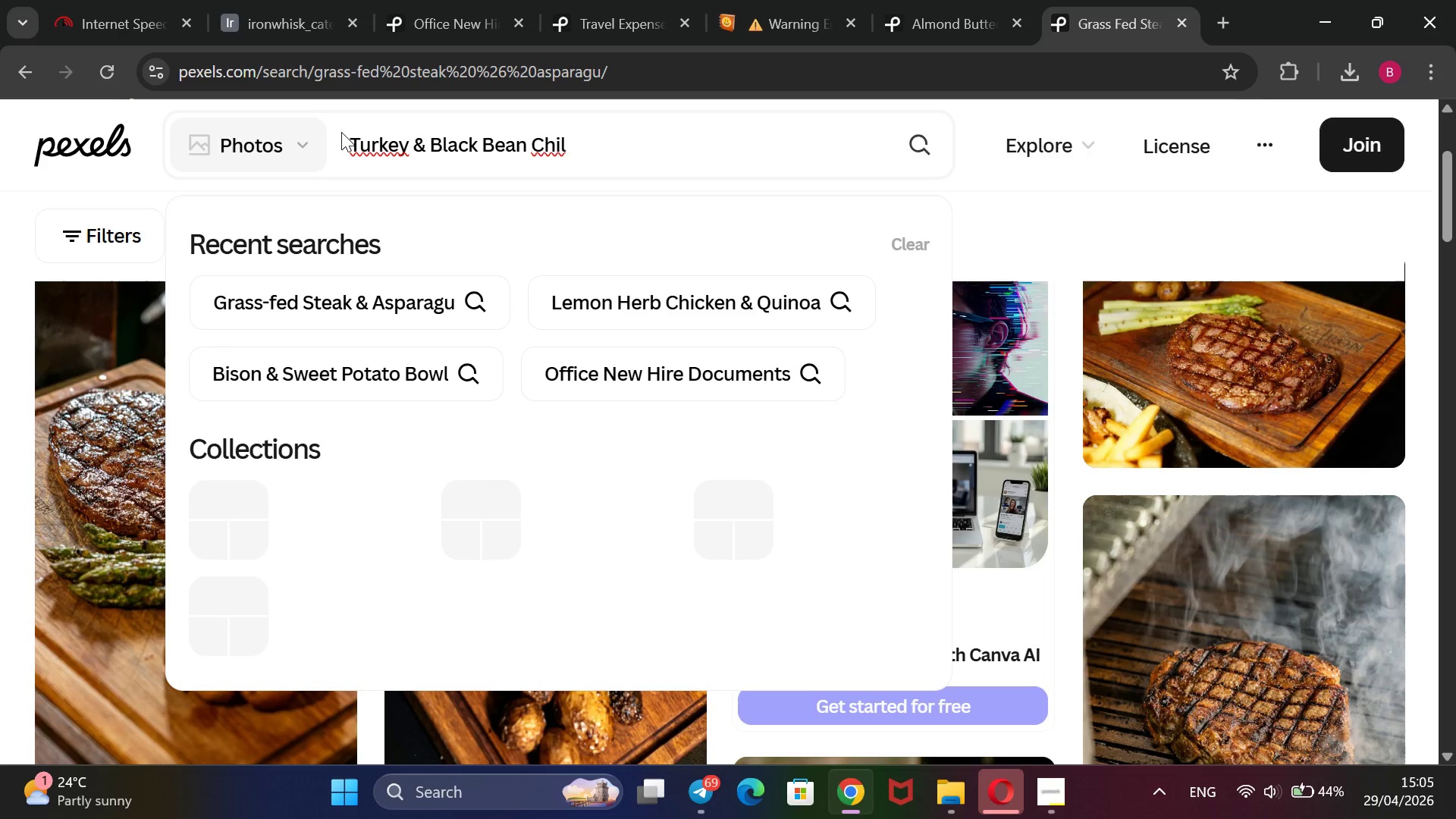 
key(Enter)
 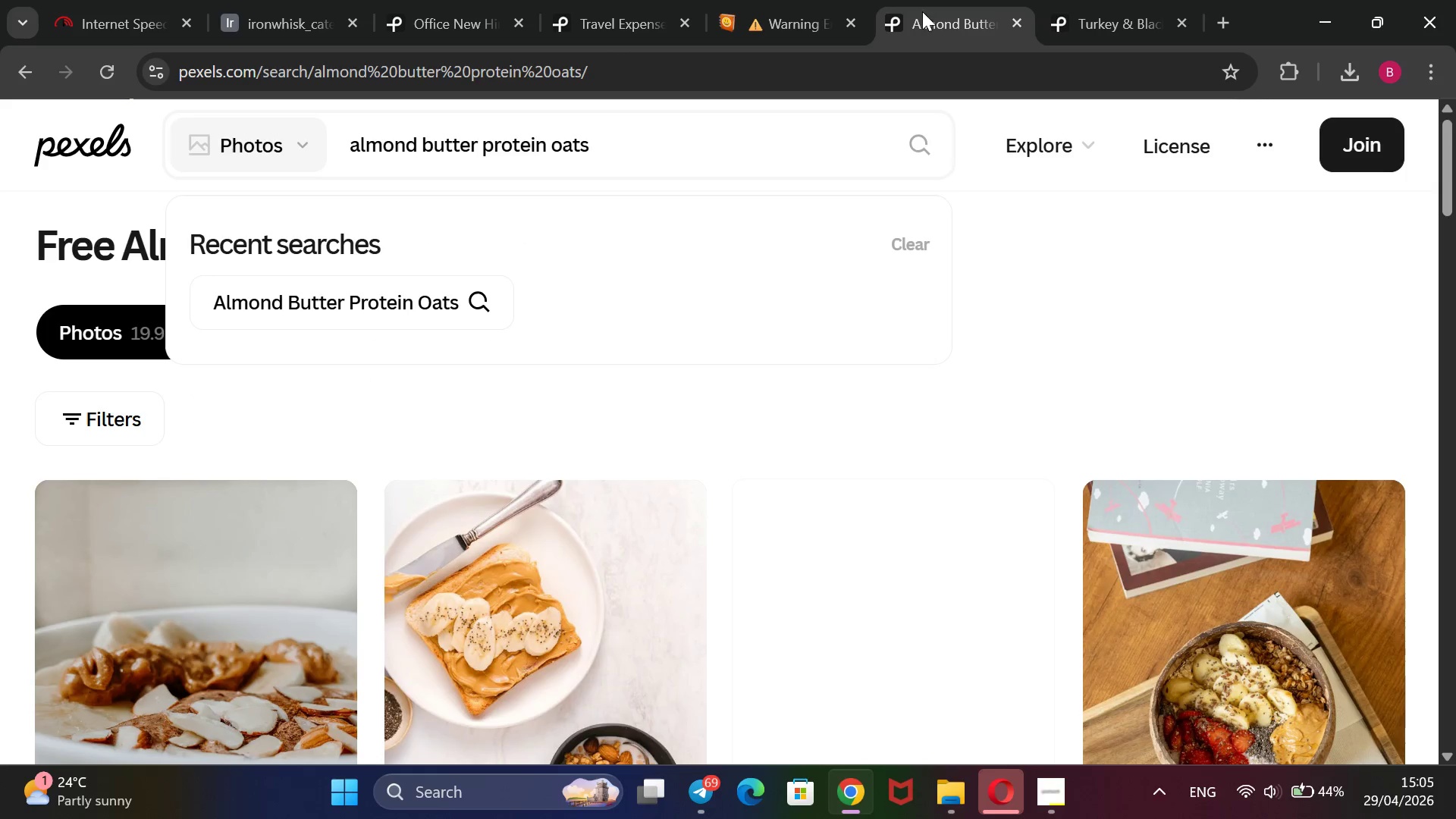 
scroll: coordinate [618, 441], scroll_direction: down, amount: 5.0
 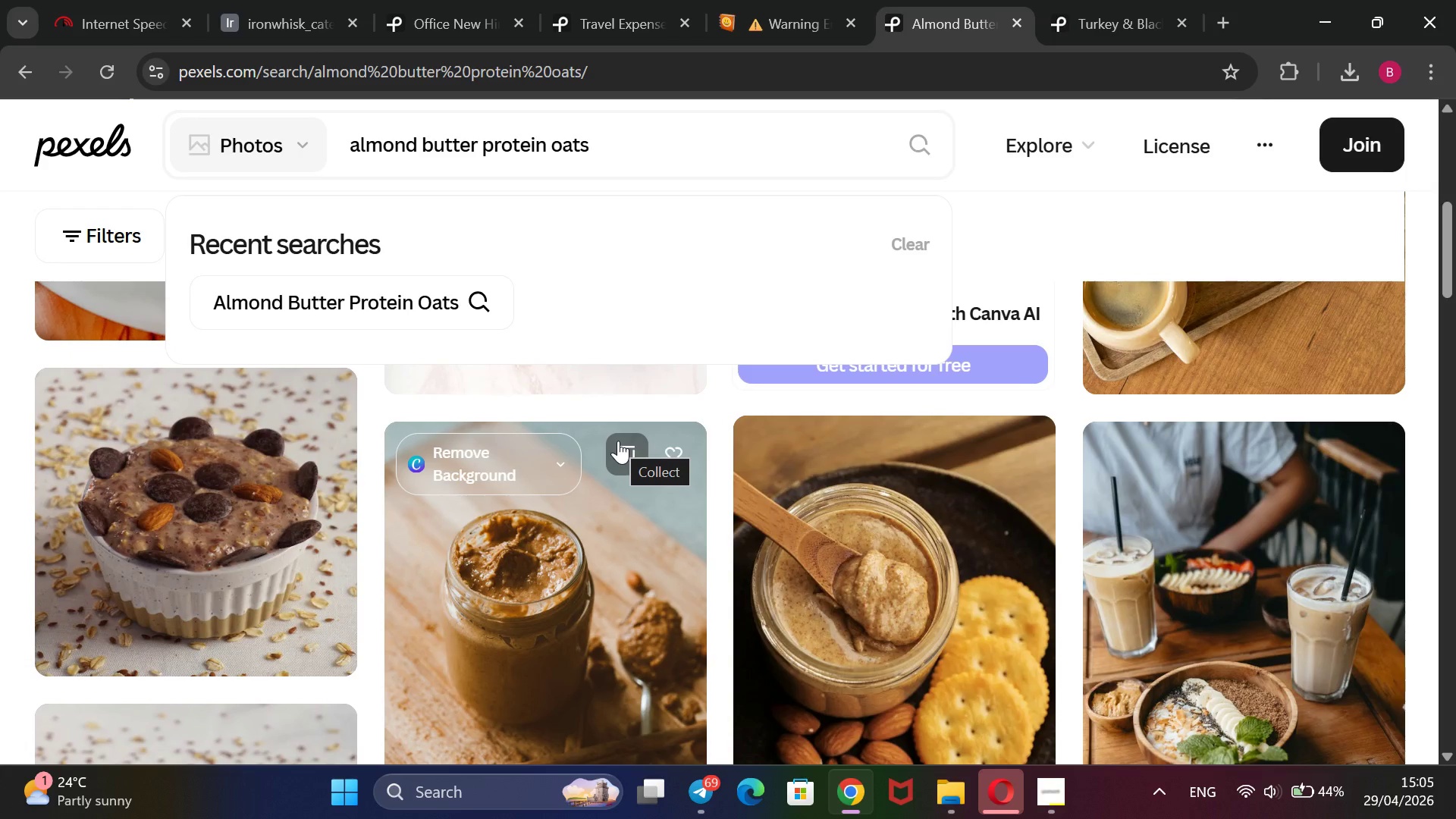 
wait(5.1)
 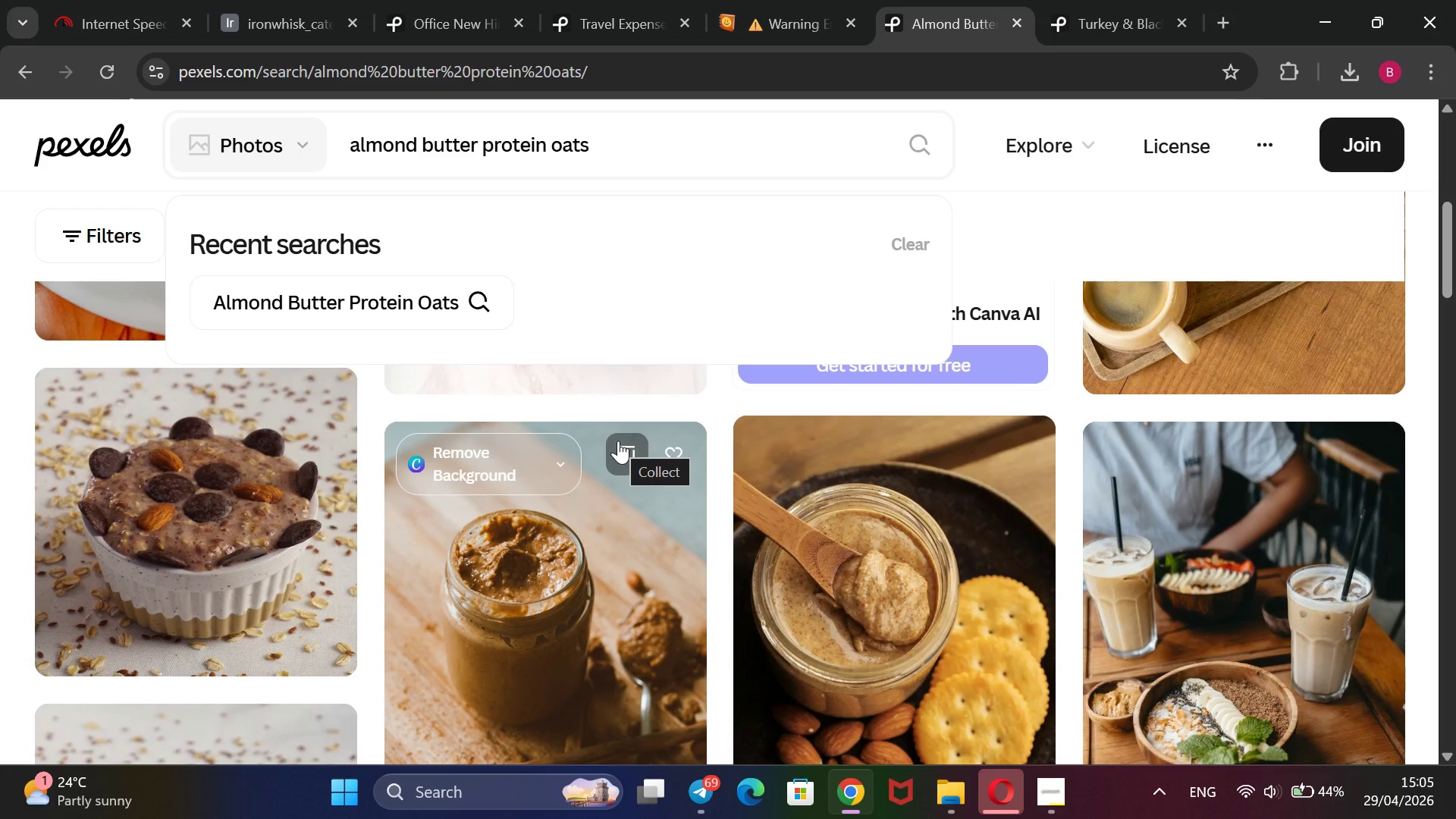 
scroll: coordinate [615, 441], scroll_direction: down, amount: 4.0
 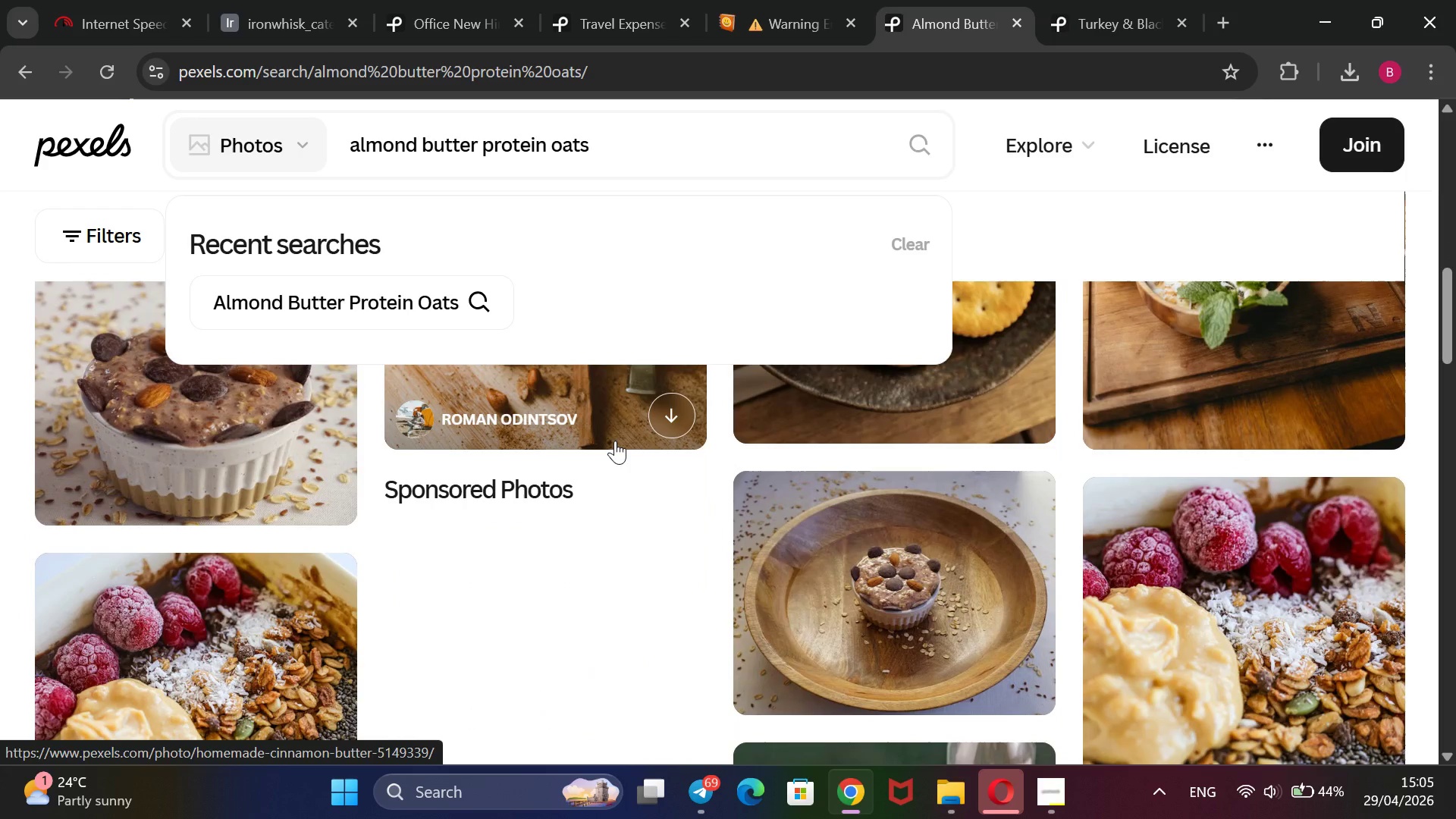 
scroll: coordinate [516, 424], scroll_direction: up, amount: 4.0
 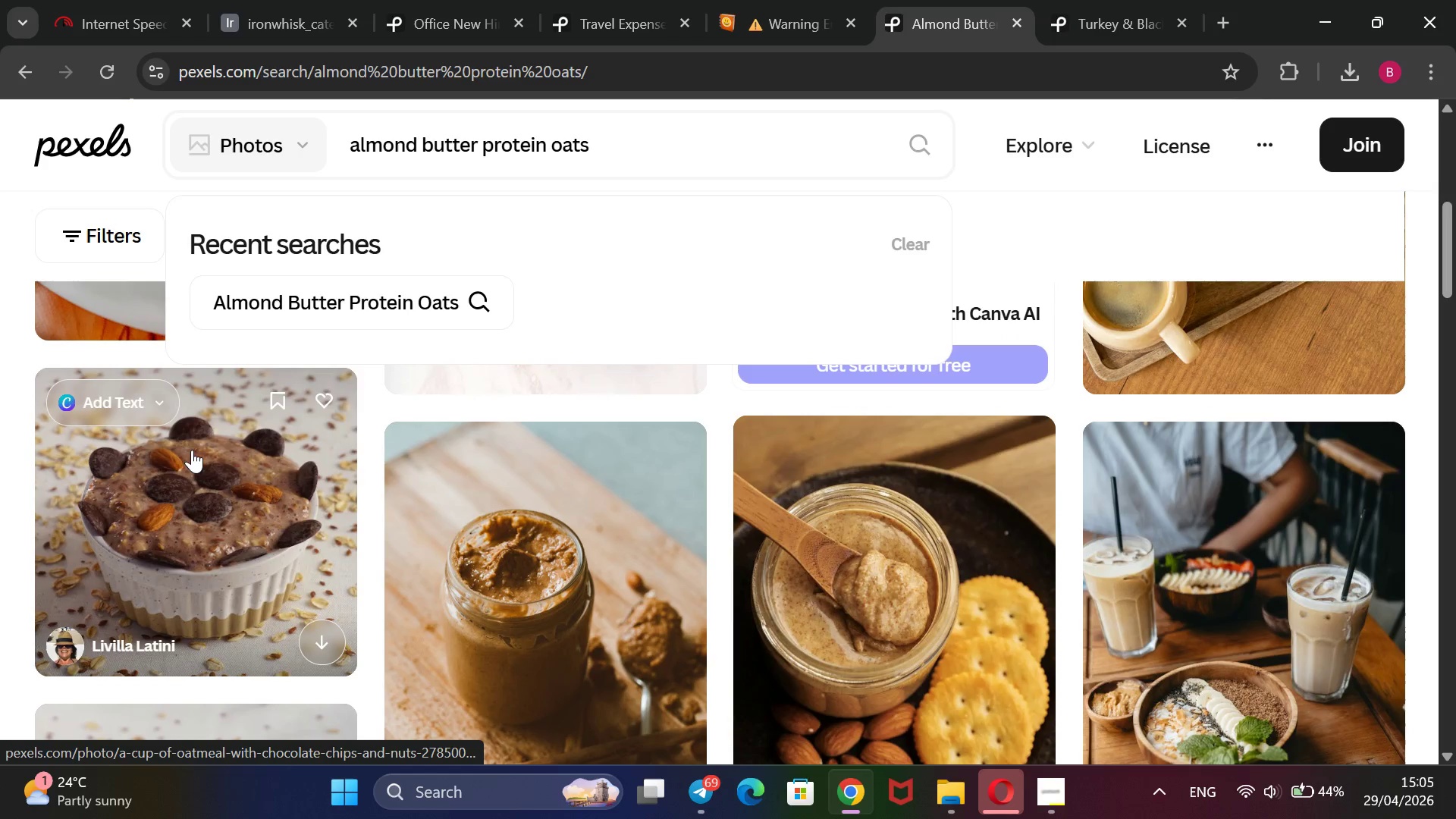 
right_click([192, 450])
 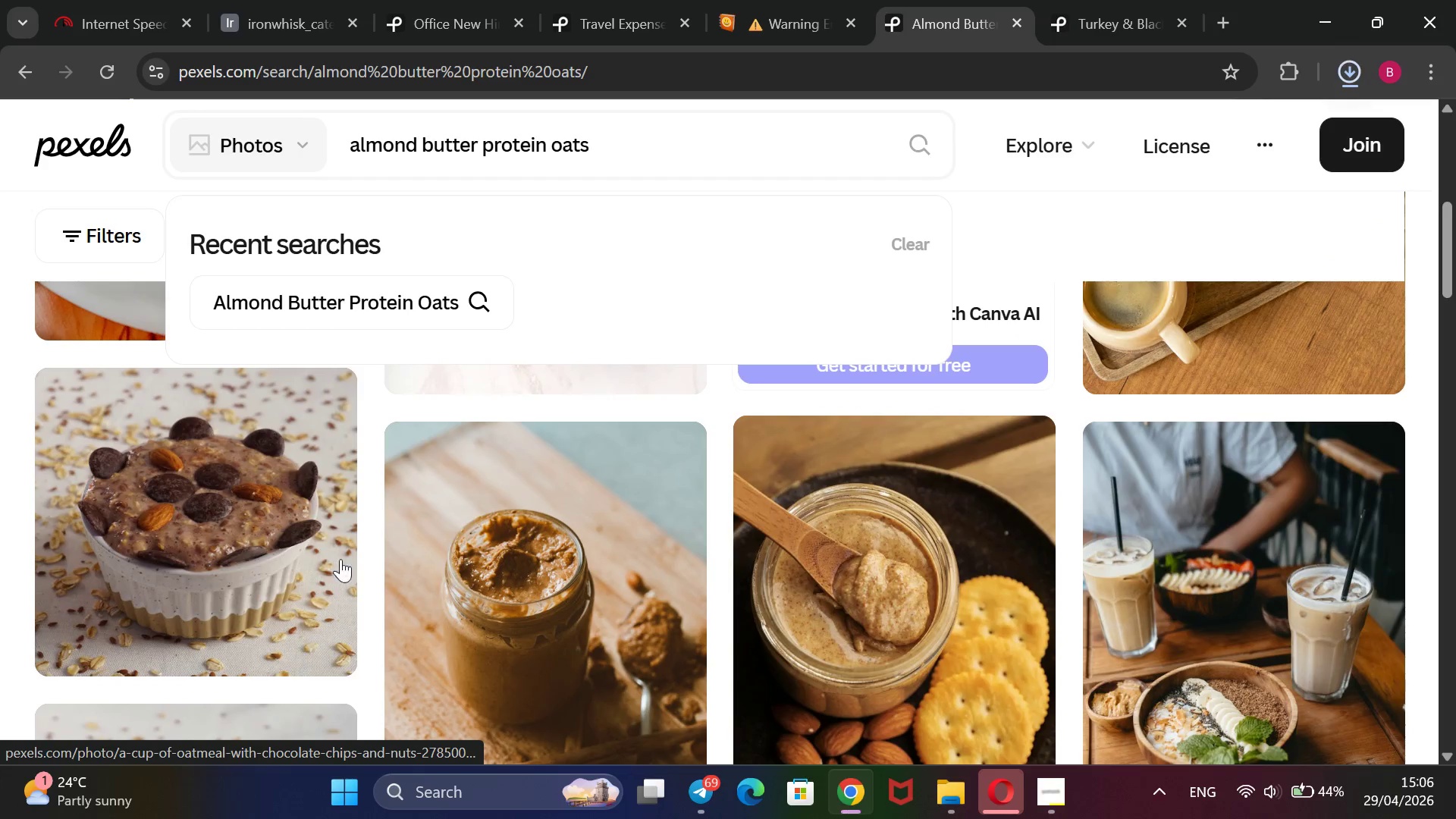 
wait(5.84)
 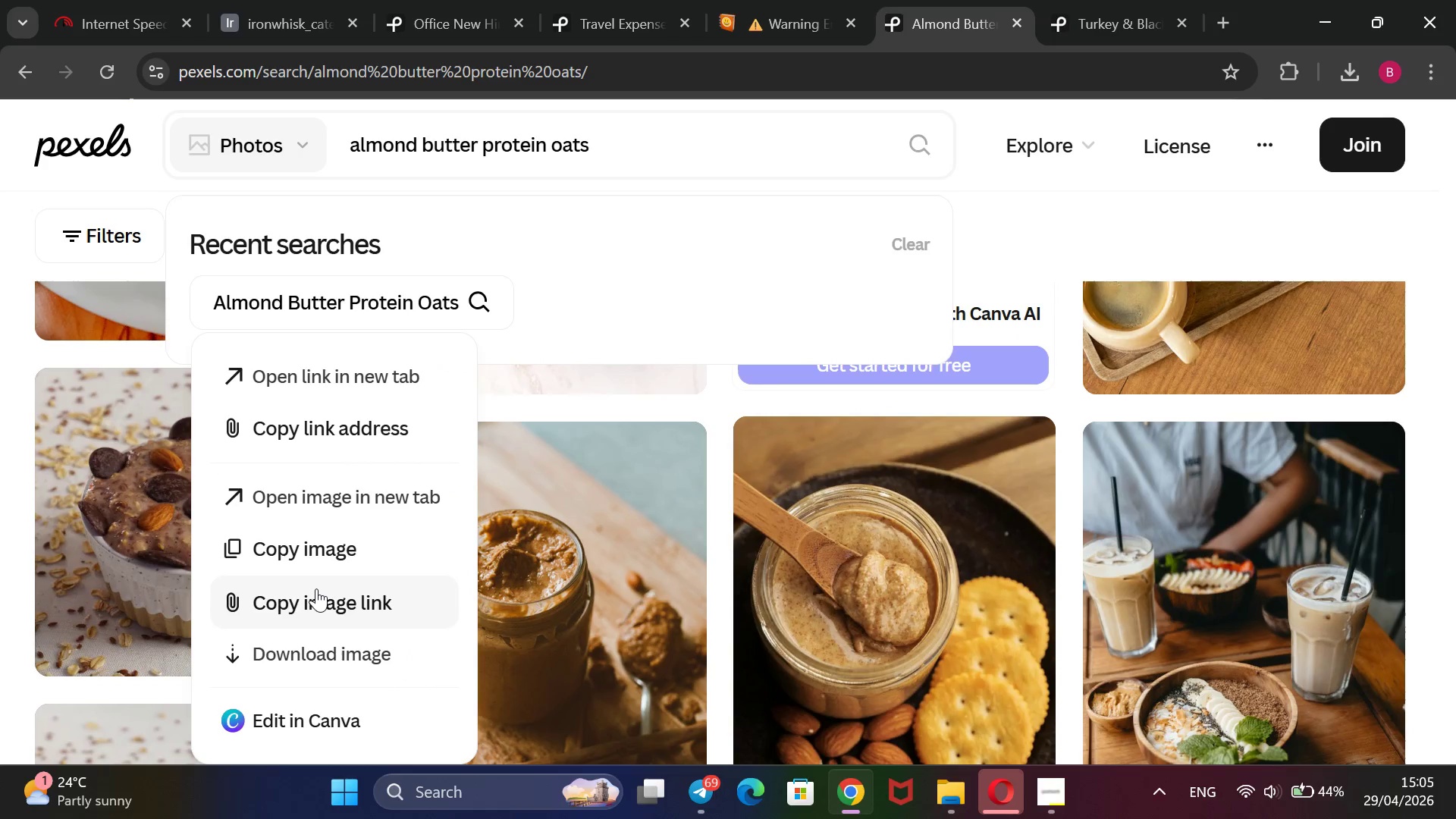 
left_click([1107, 0])
 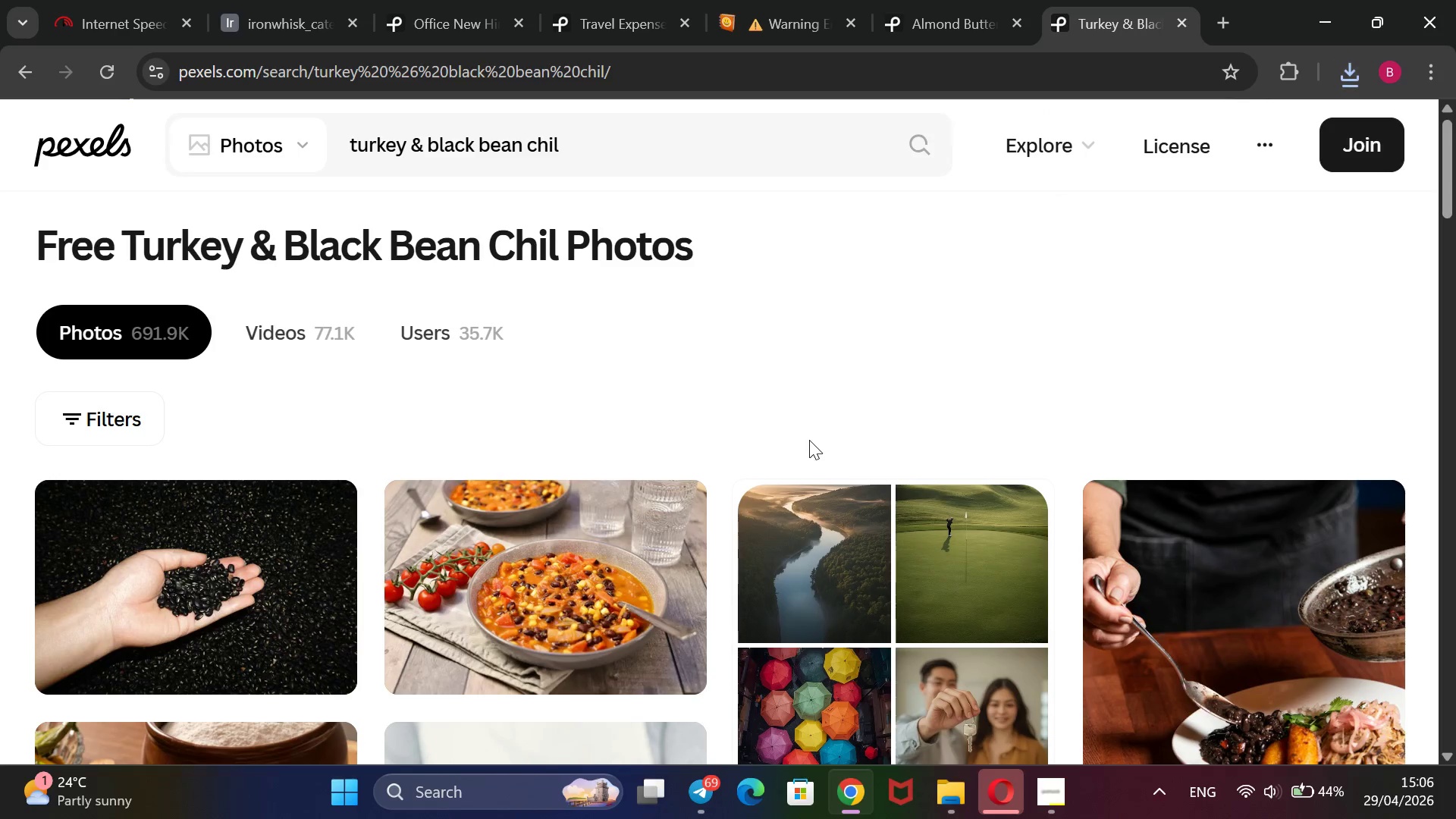 
scroll: coordinate [809, 441], scroll_direction: down, amount: 1.0
 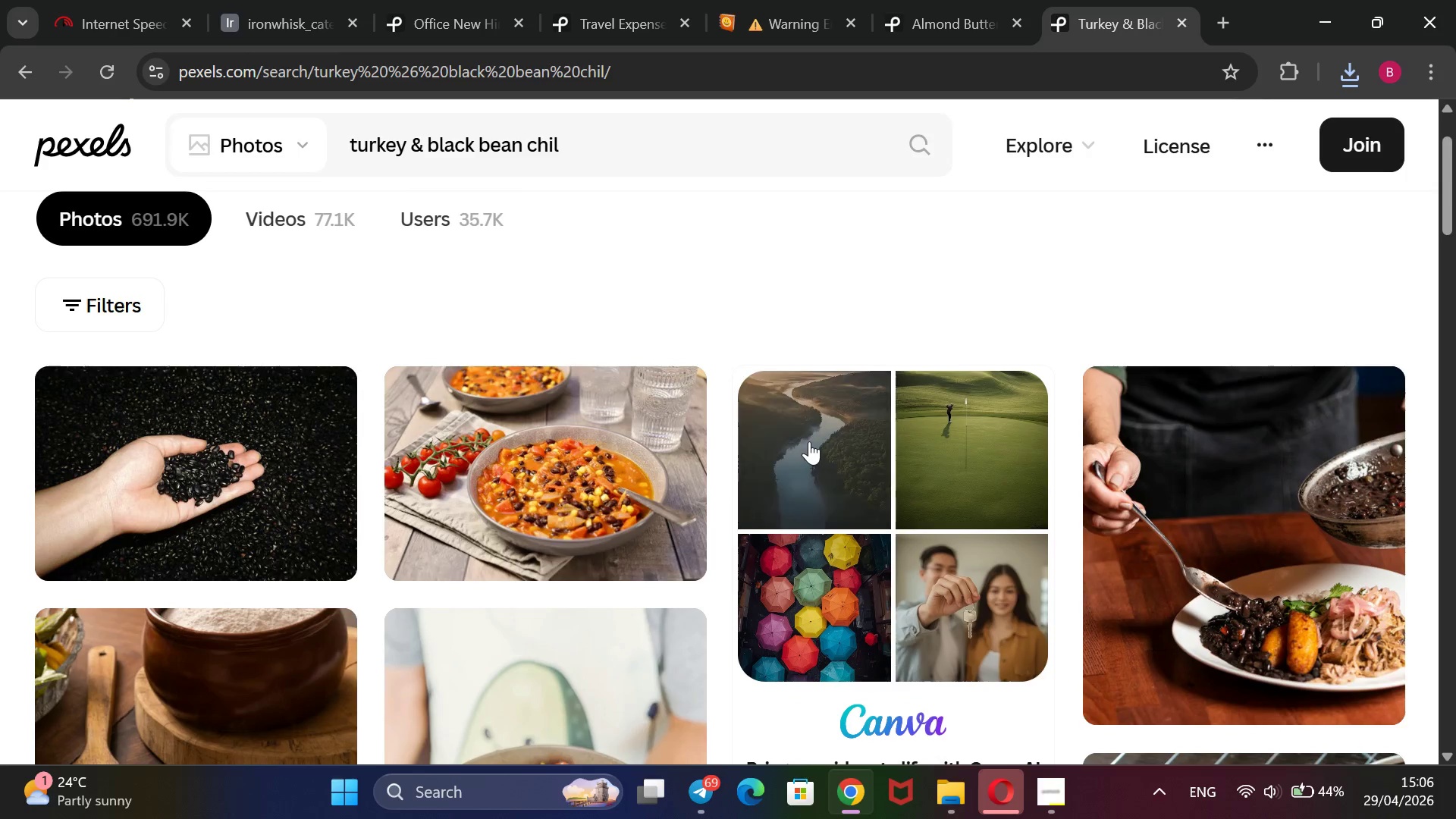 
scroll: coordinate [802, 444], scroll_direction: up, amount: 2.0
 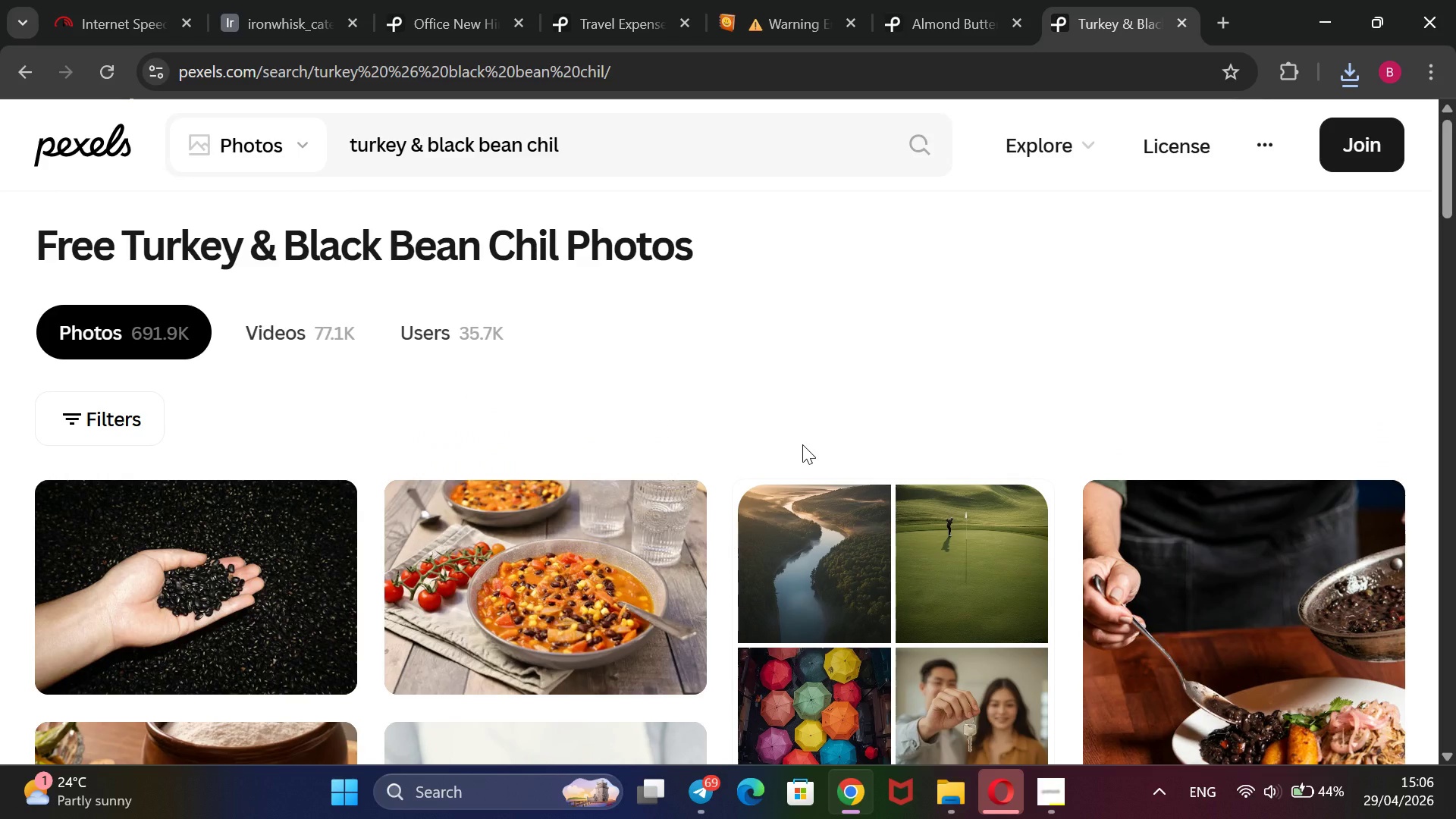 
scroll: coordinate [930, 429], scroll_direction: down, amount: 9.0
 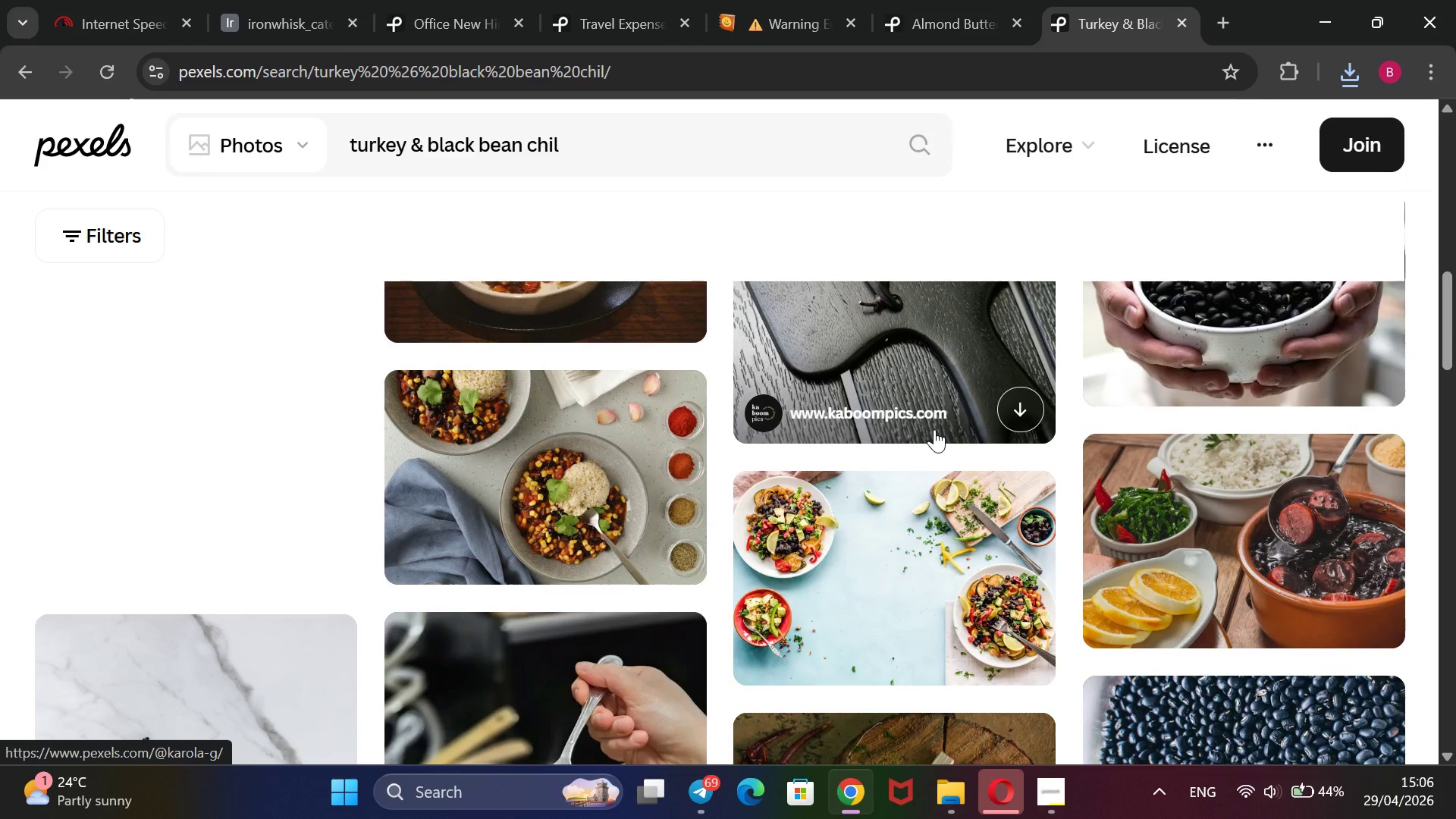 
scroll: coordinate [934, 429], scroll_direction: up, amount: 8.0
 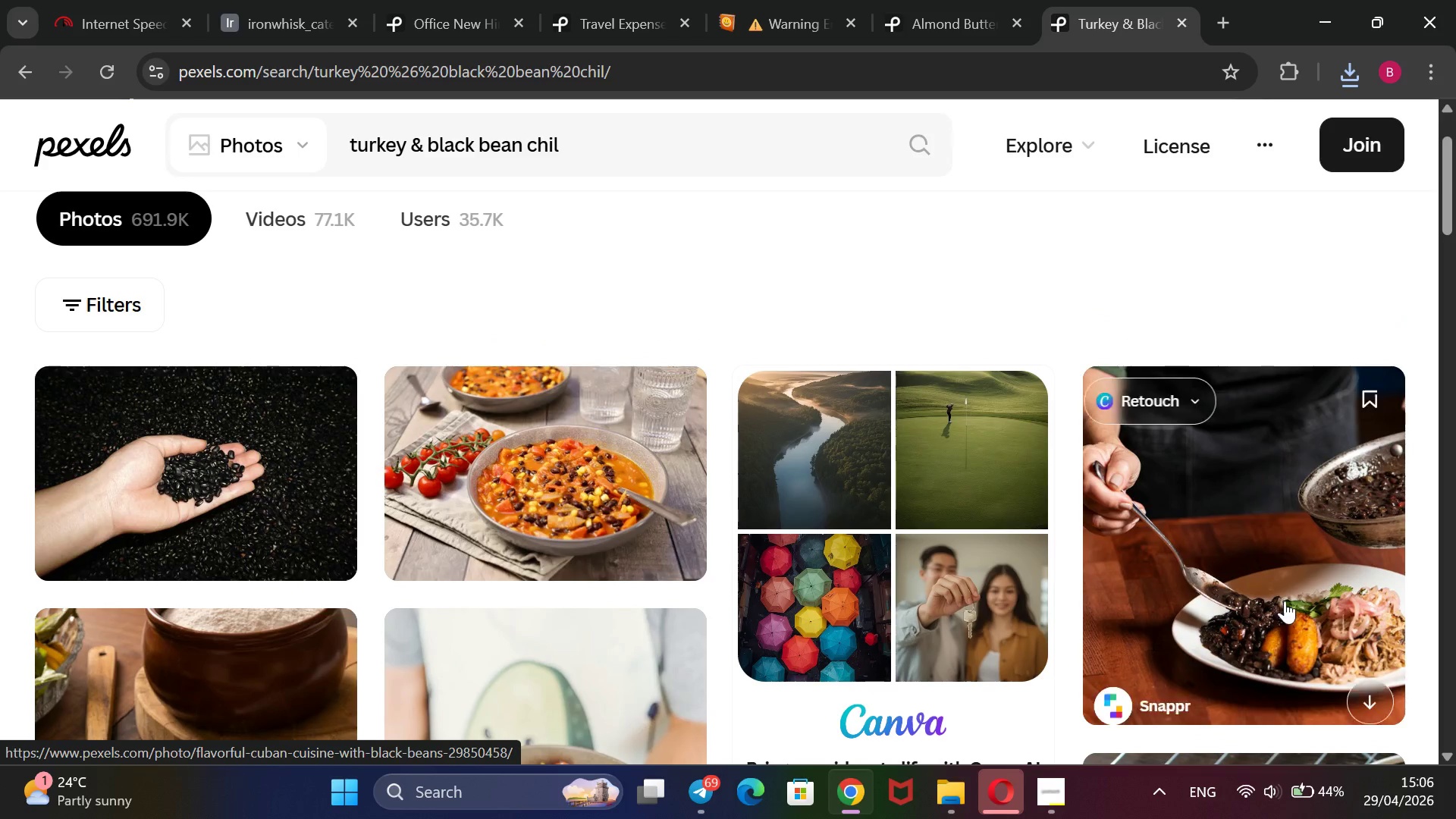 
right_click([1255, 582])
 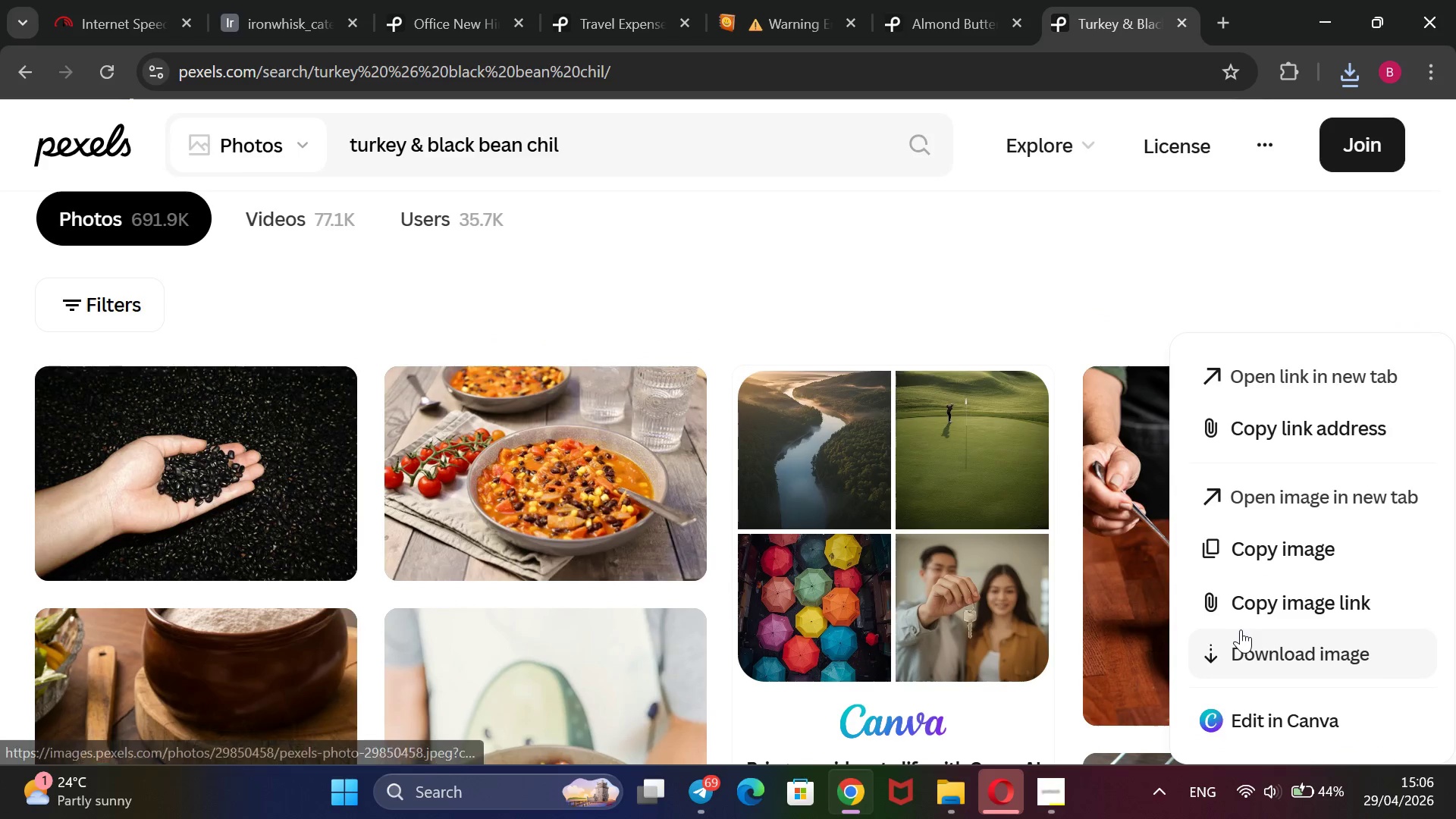 
left_click([1242, 608])
 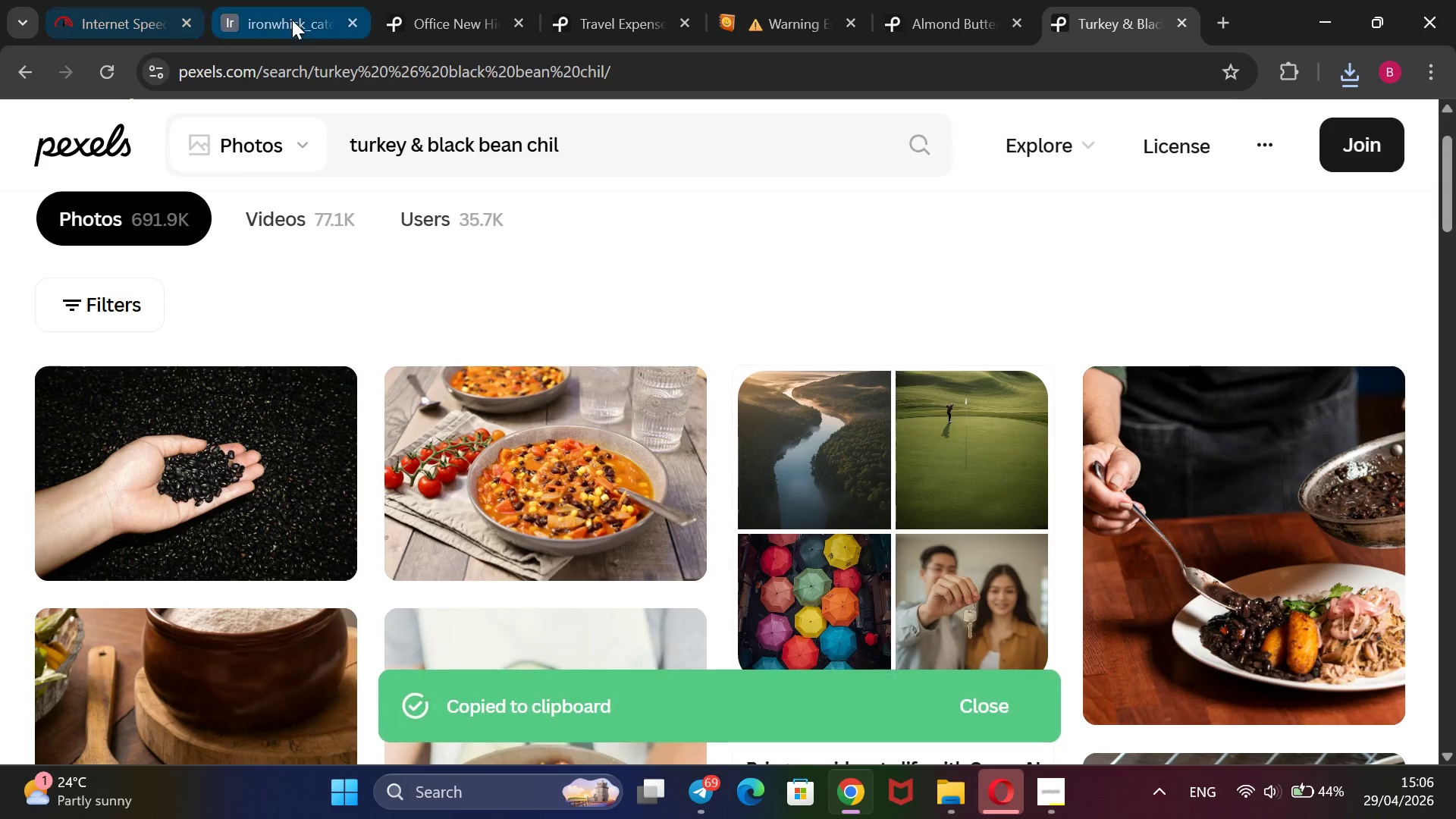 
left_click([292, 20])
 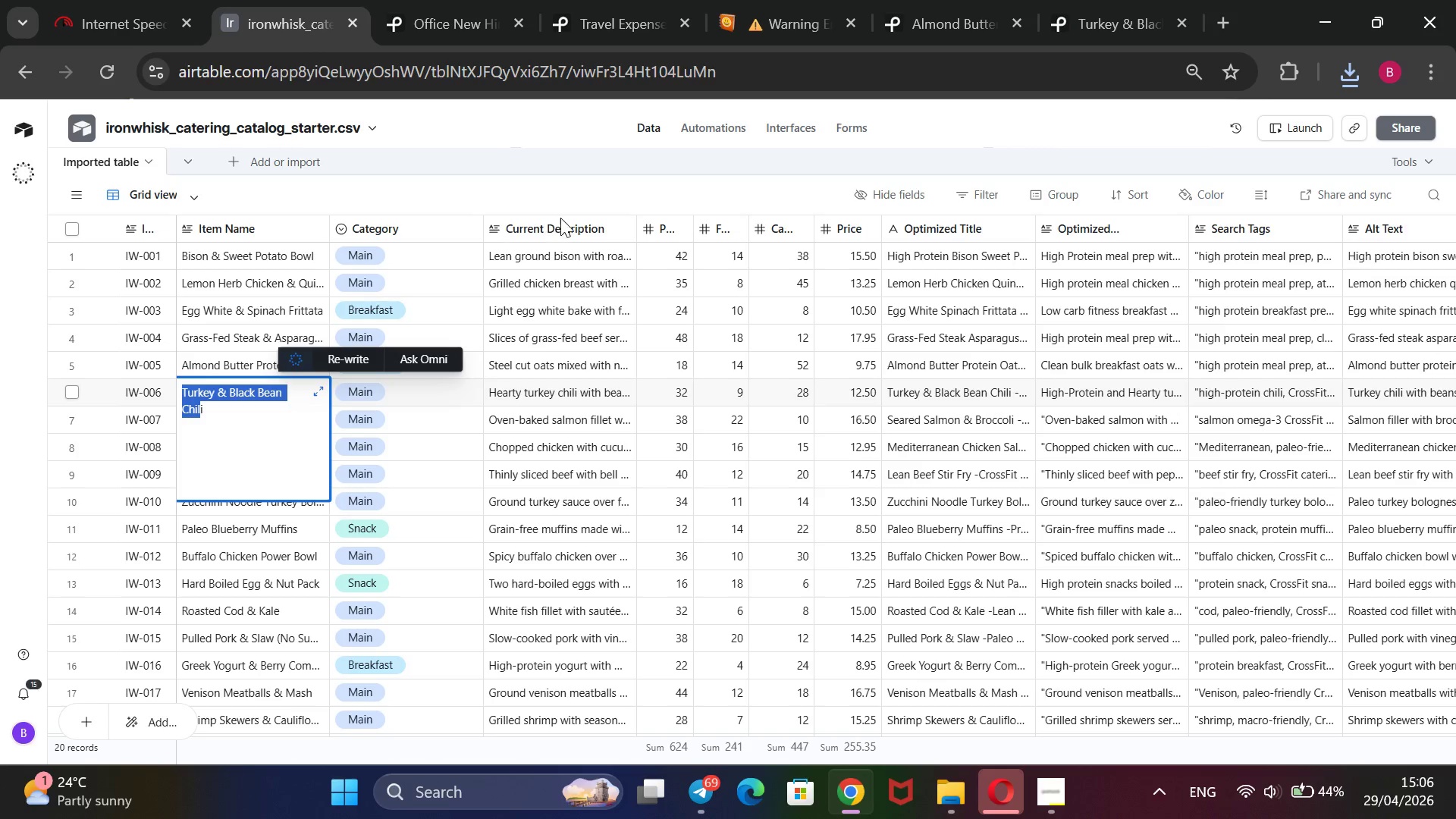 
left_click([598, 194])
 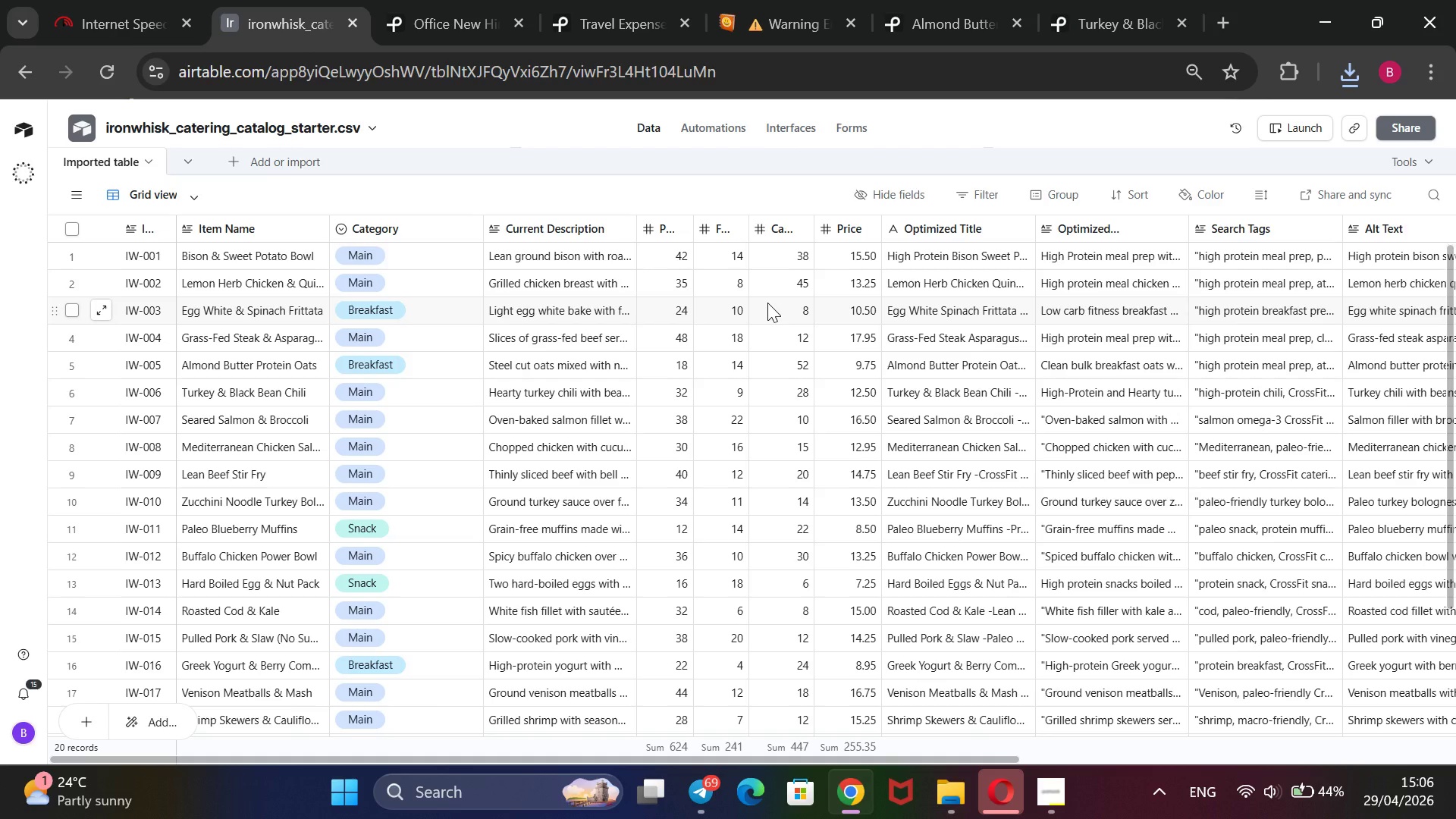 
scroll: coordinate [767, 303], scroll_direction: down, amount: 1.0
 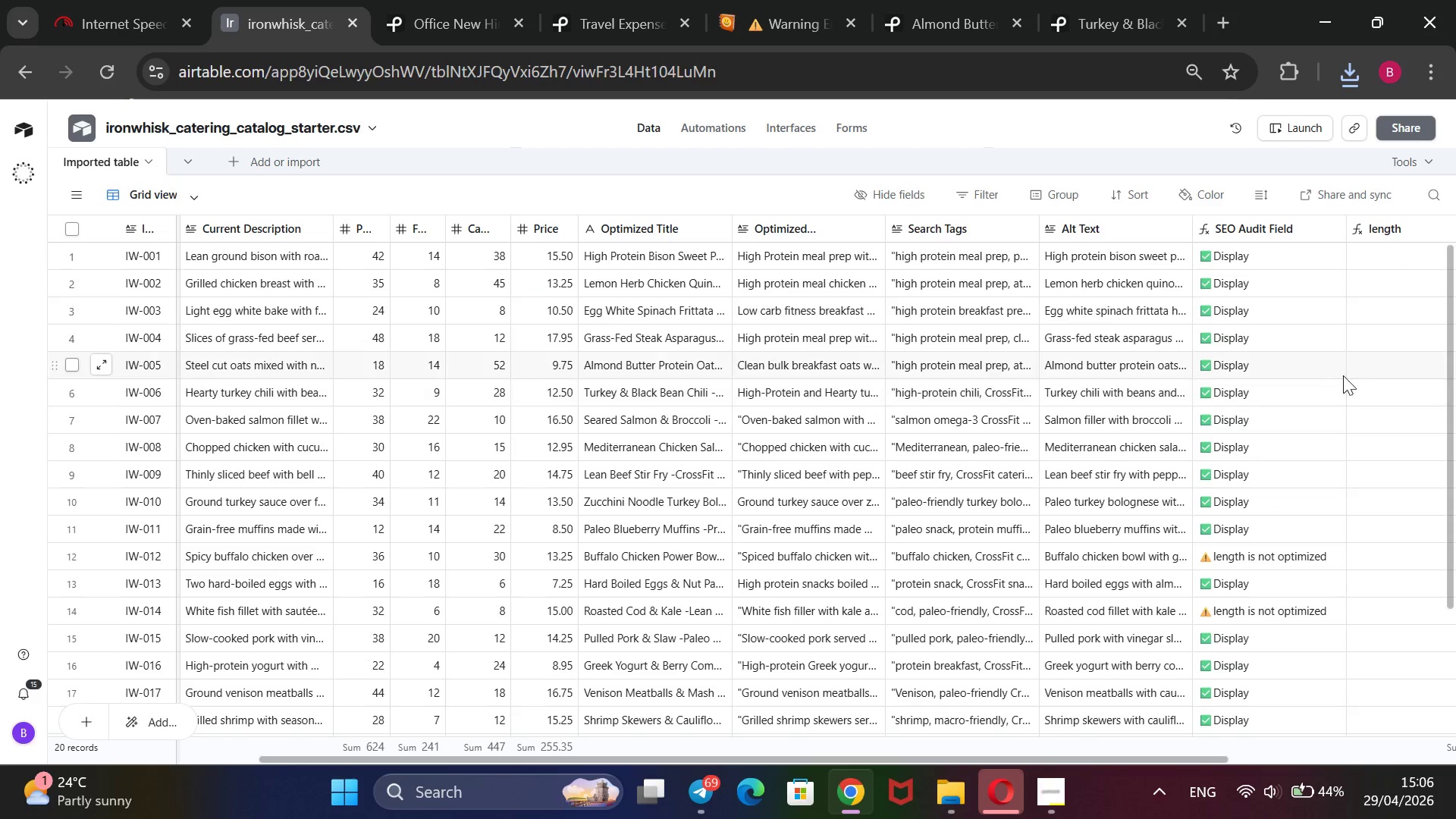 
wait(11.63)
 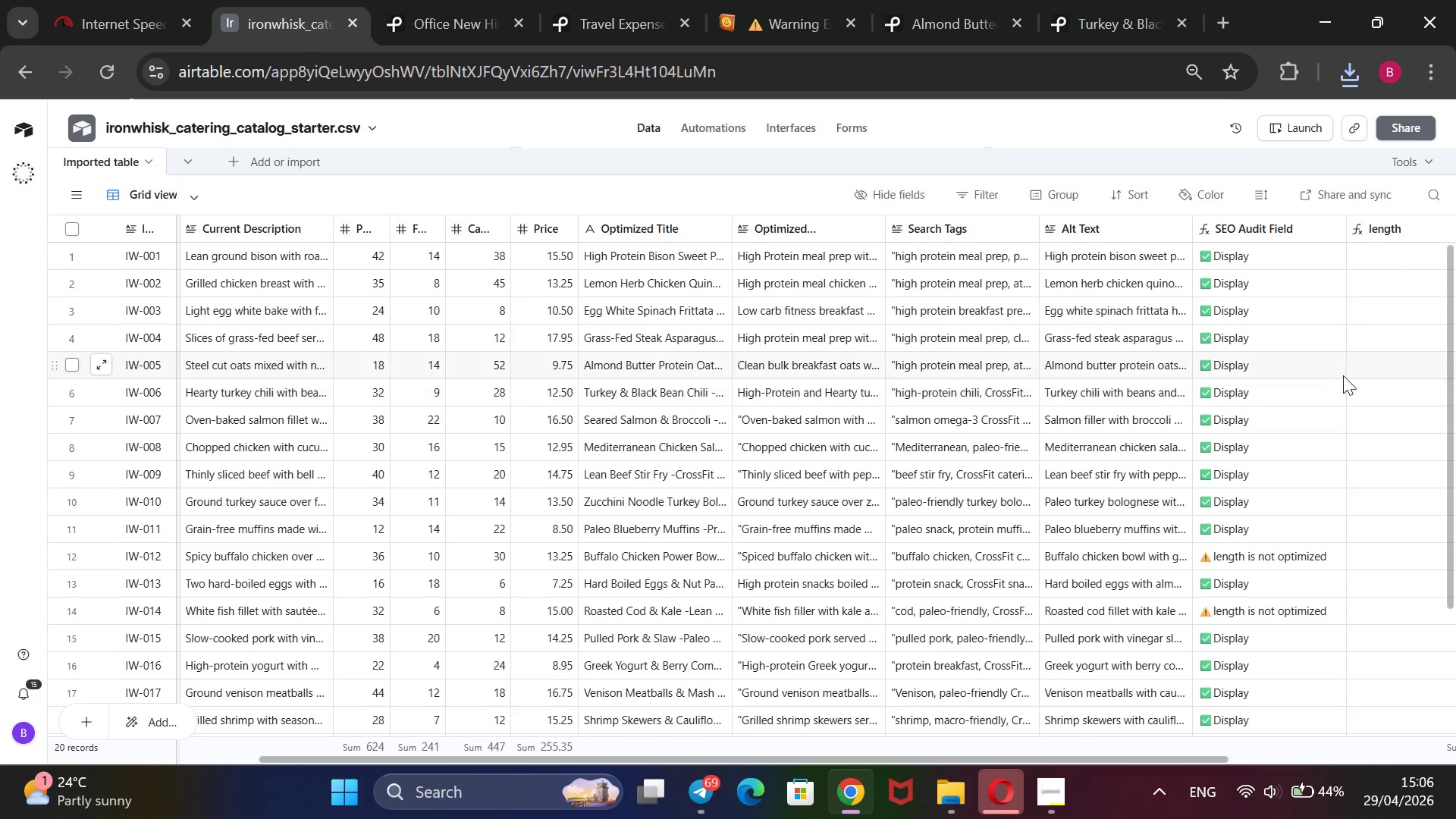 
scroll: coordinate [1276, 430], scroll_direction: down, amount: 3.0
 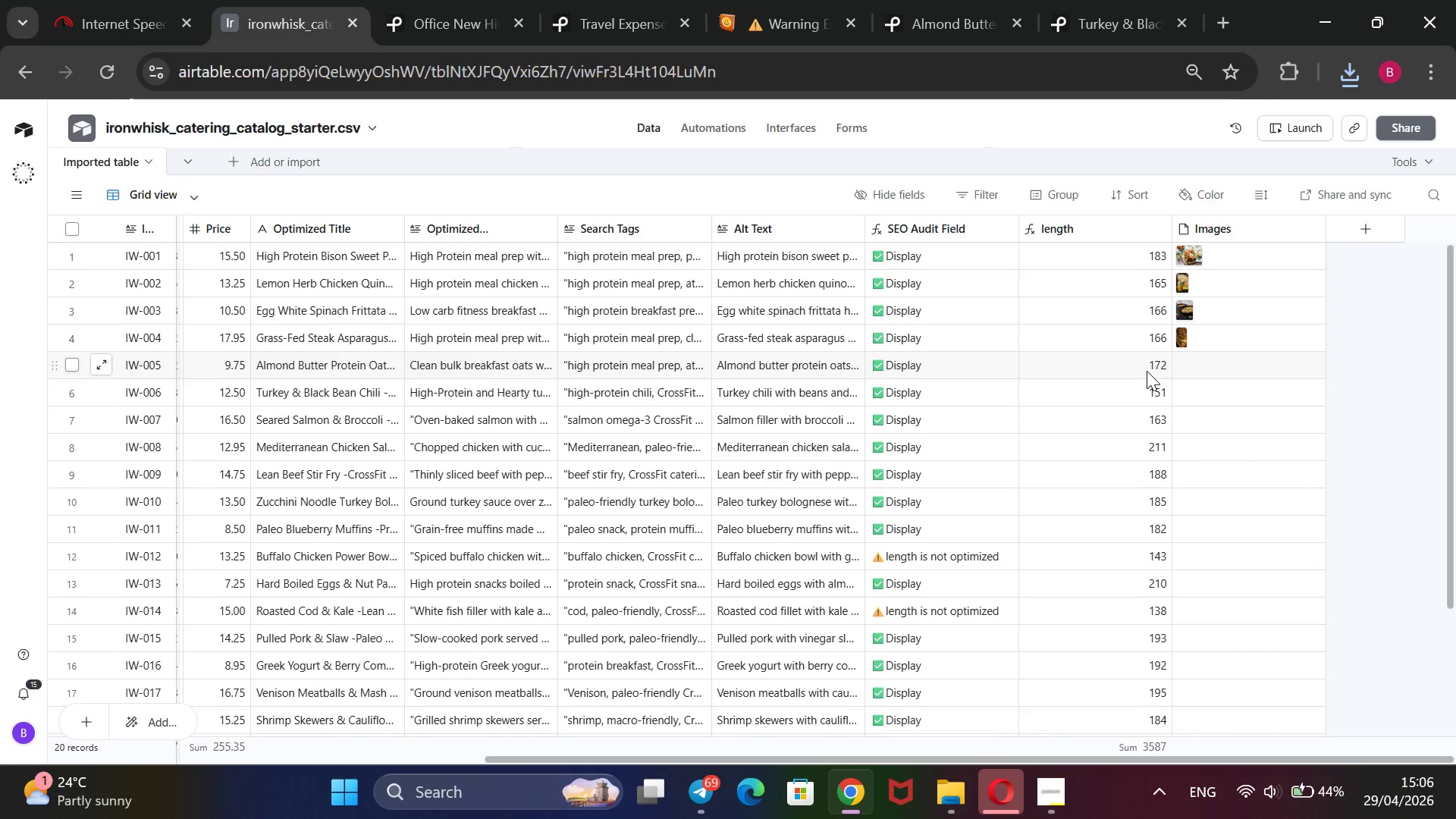 
left_click([1188, 360])
 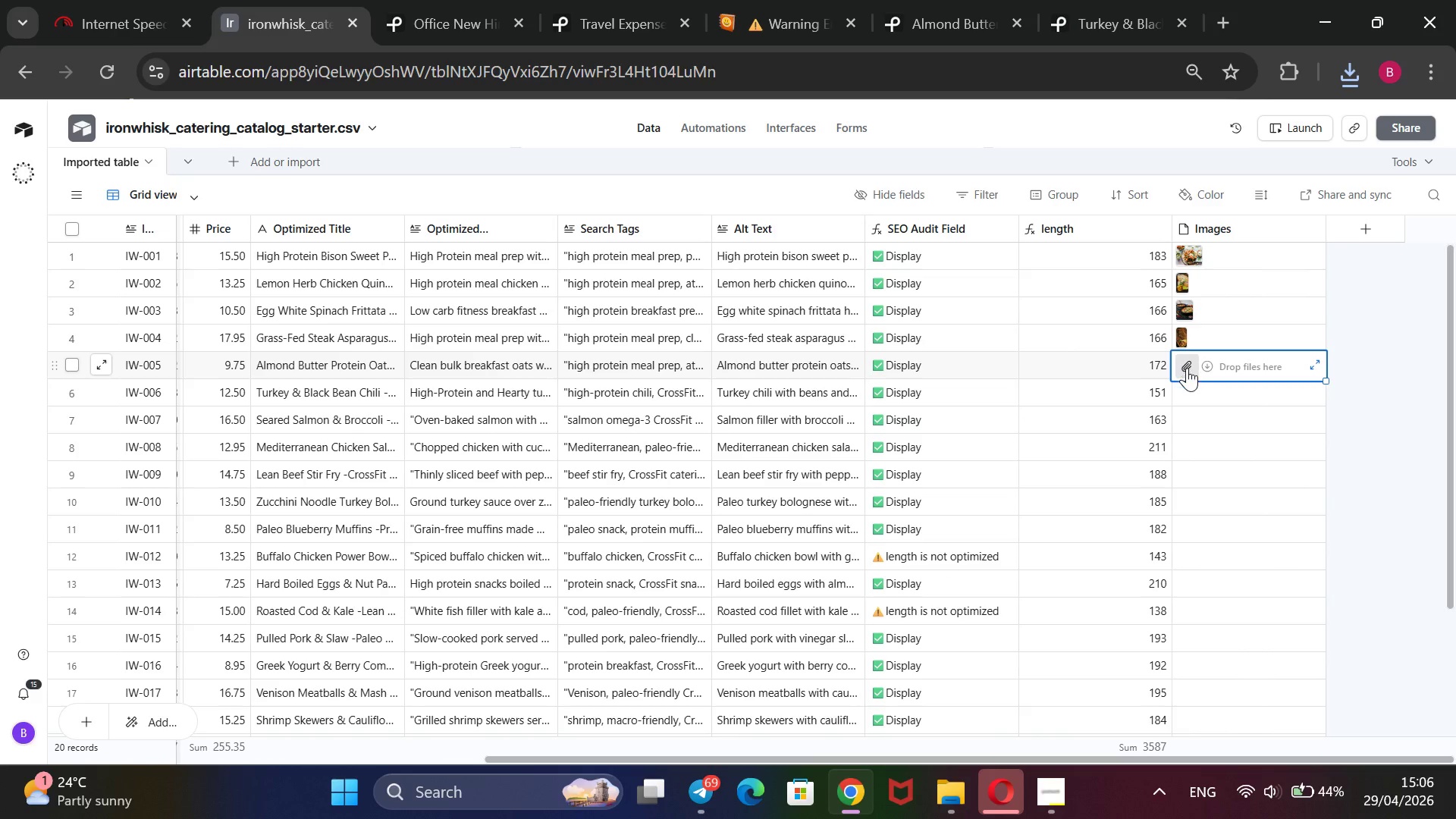 
left_click([1187, 368])
 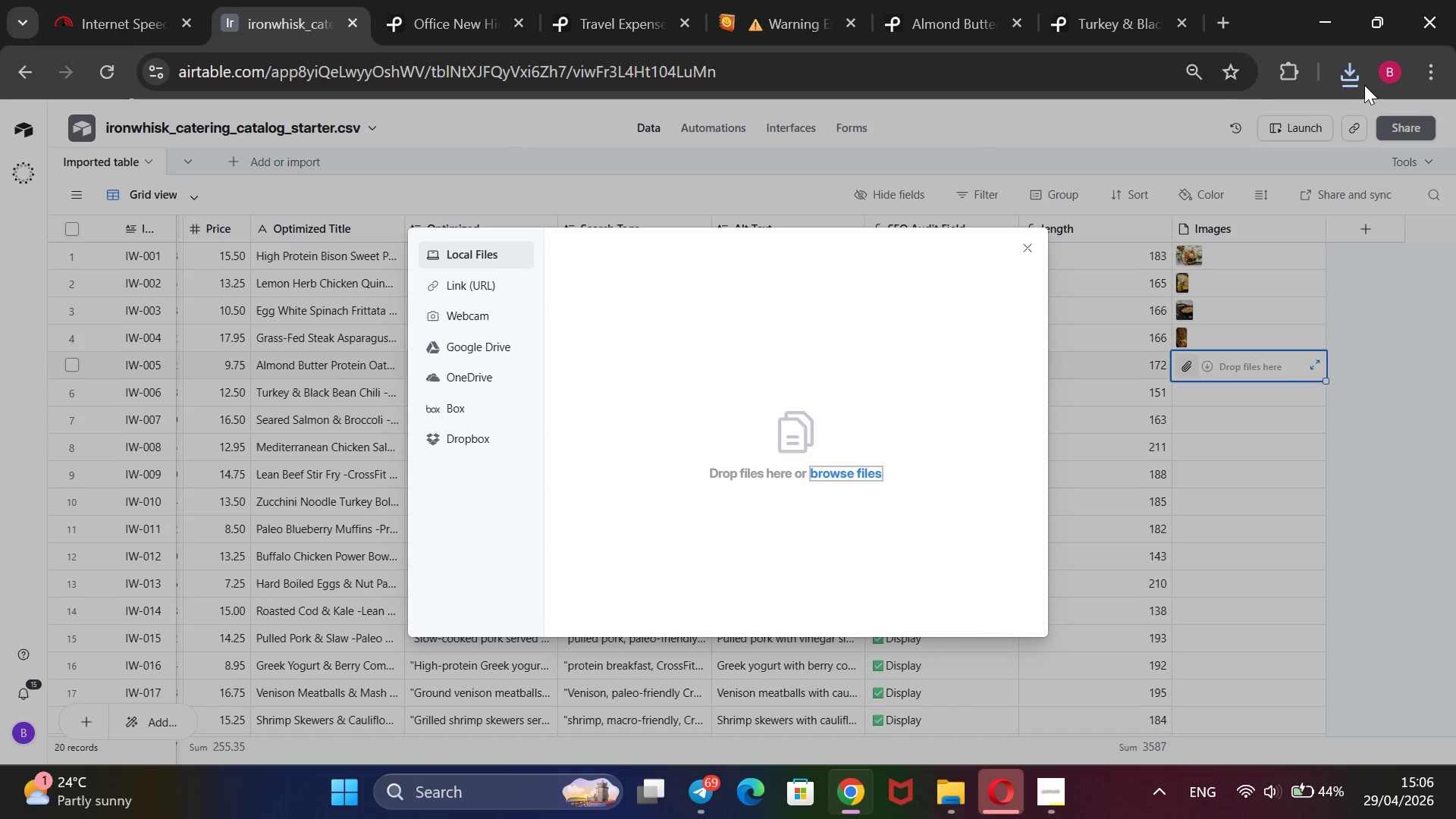 
left_click([1359, 64])
 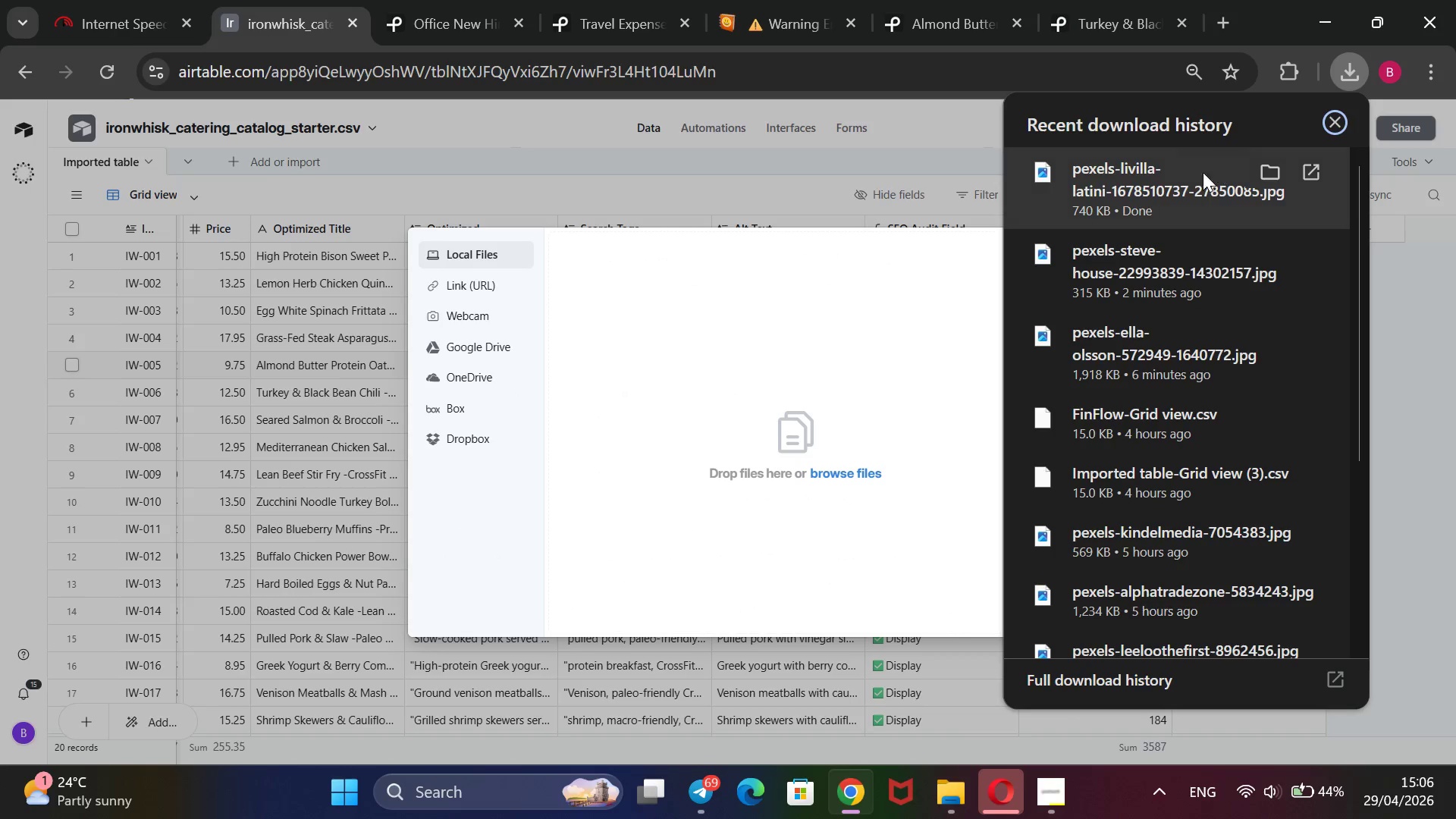 
left_click_drag(start_coordinate=[1181, 182], to_coordinate=[767, 399])
 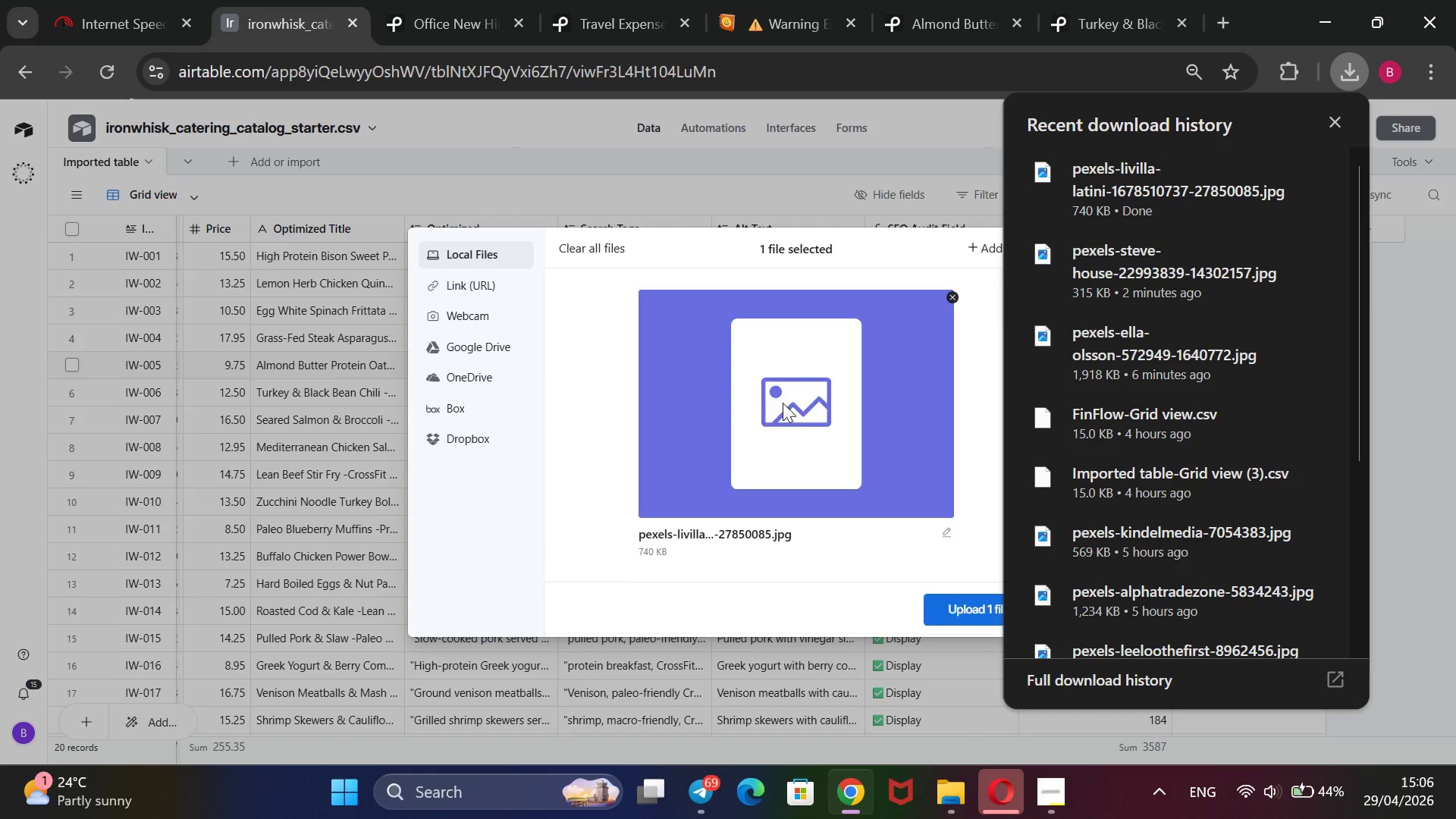 
scroll: coordinate [783, 405], scroll_direction: down, amount: 1.0
 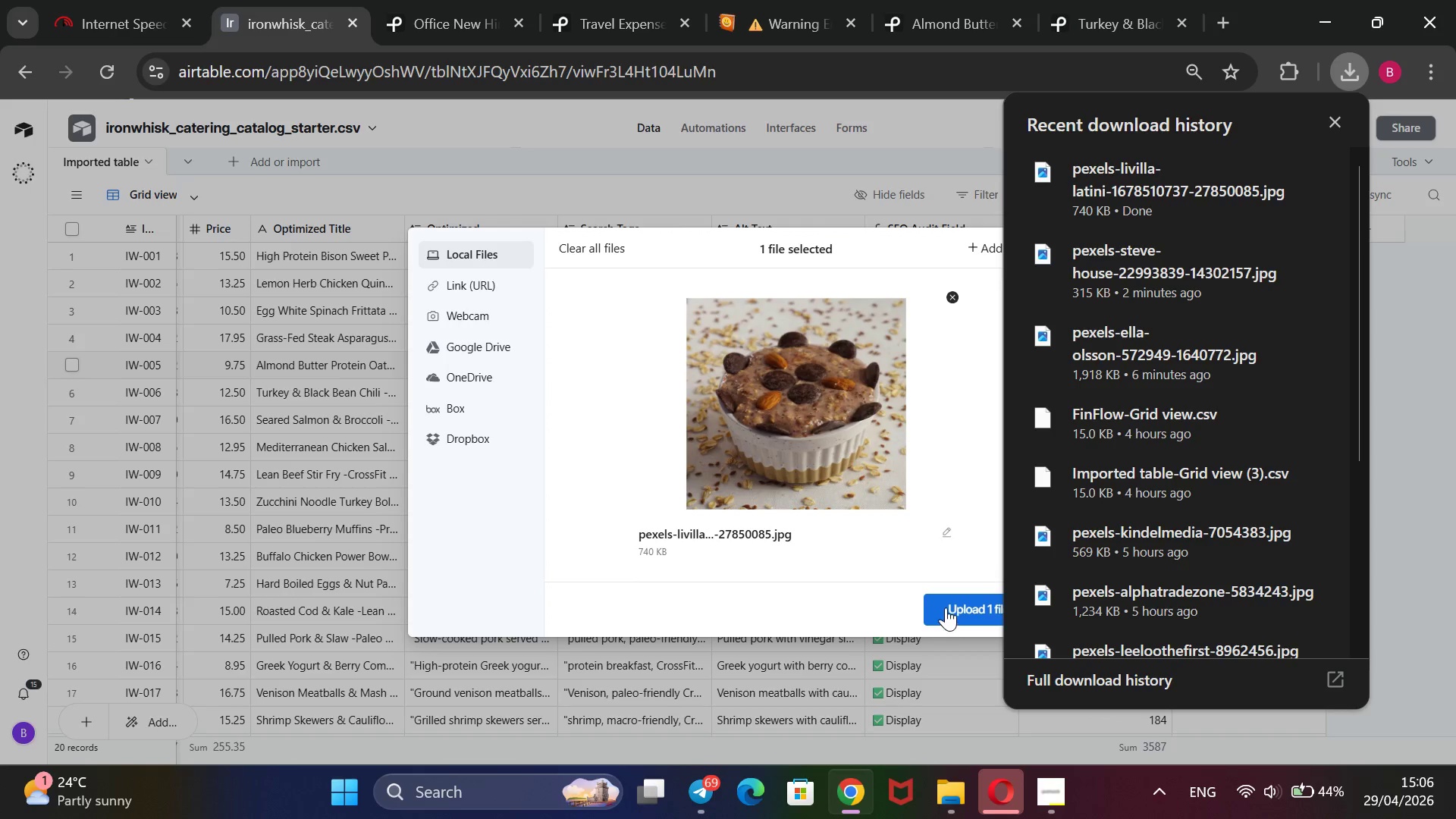 
left_click([946, 607])
 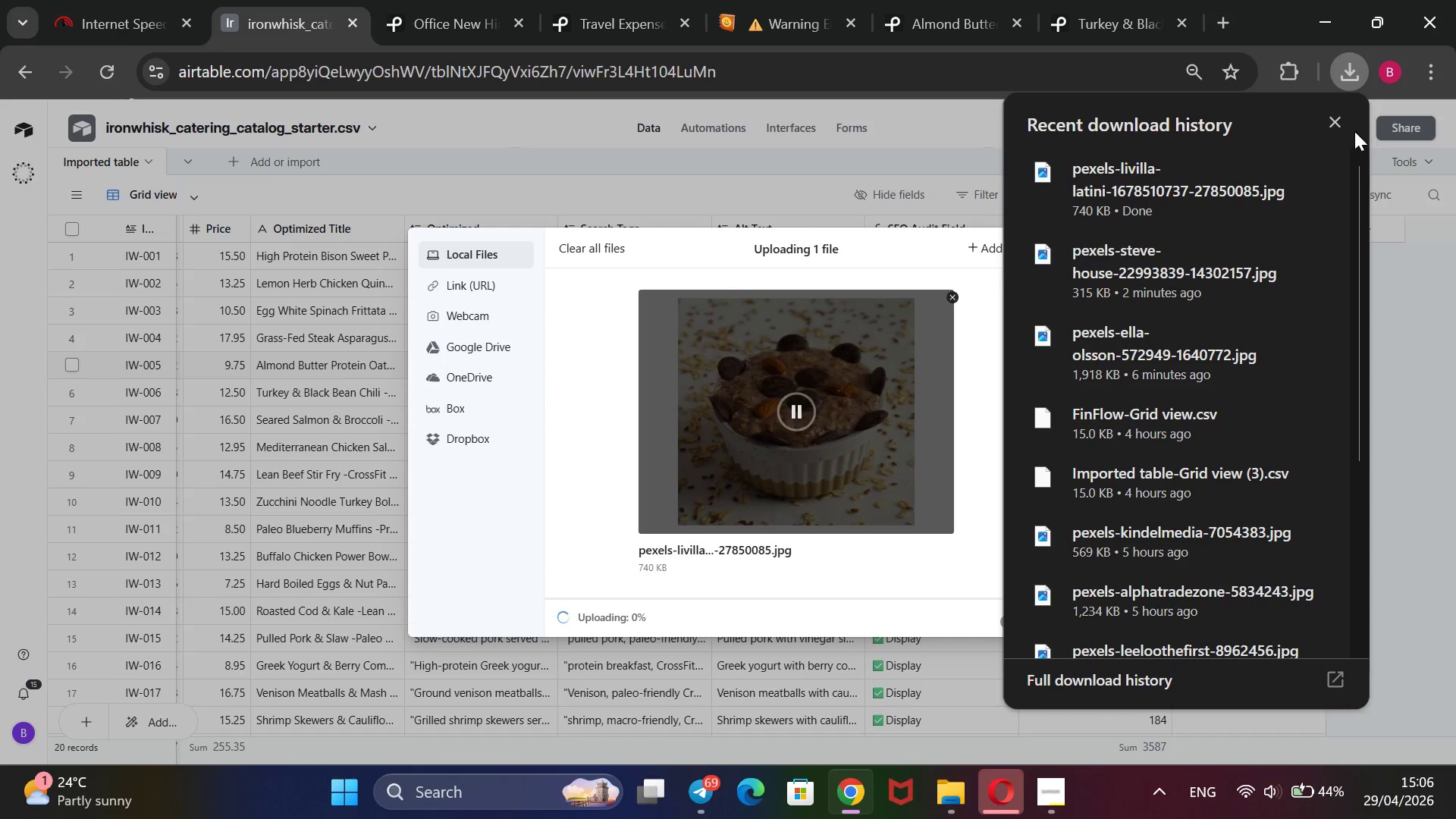 
left_click([1342, 130])
 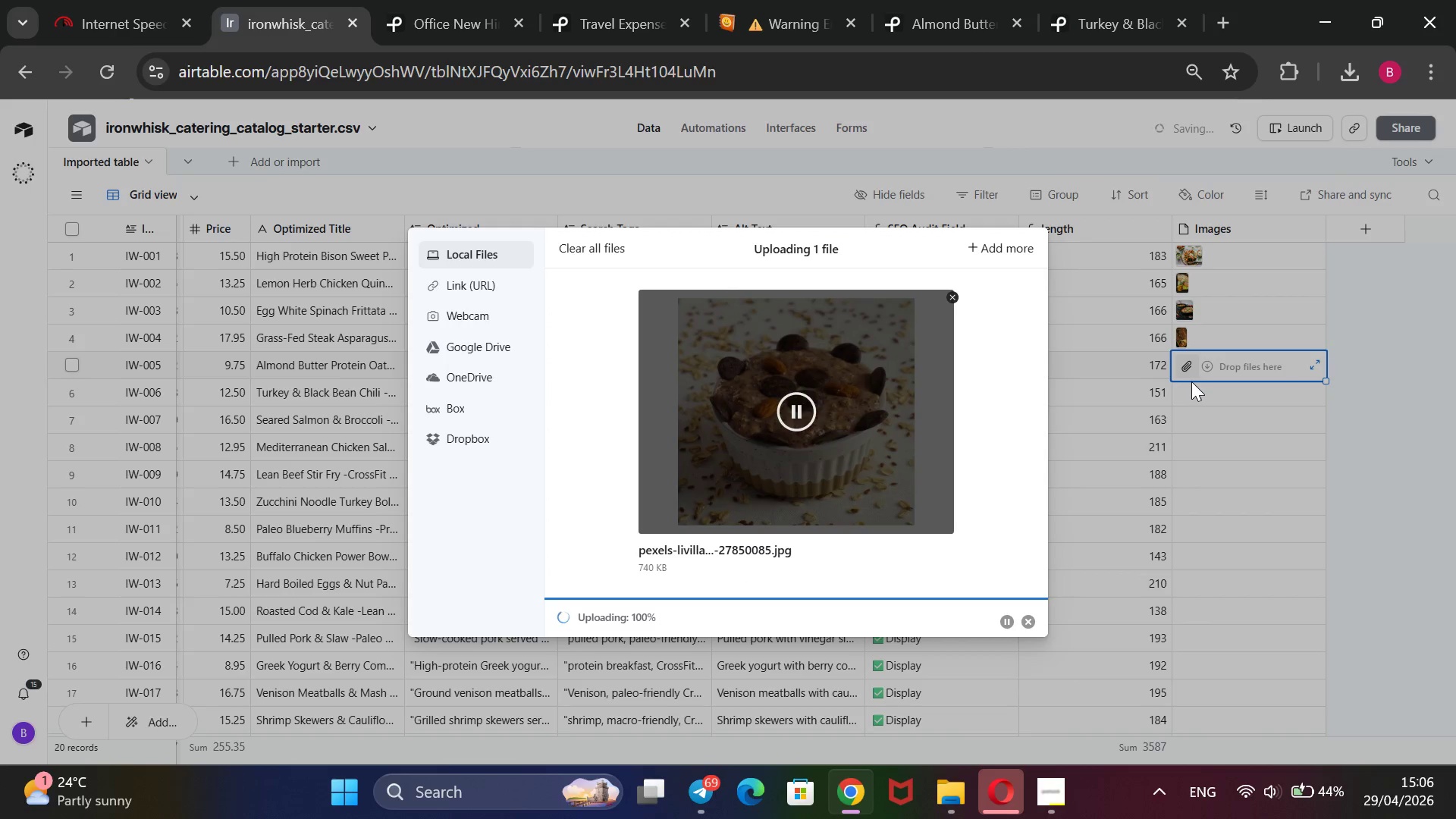 
left_click([1187, 388])
 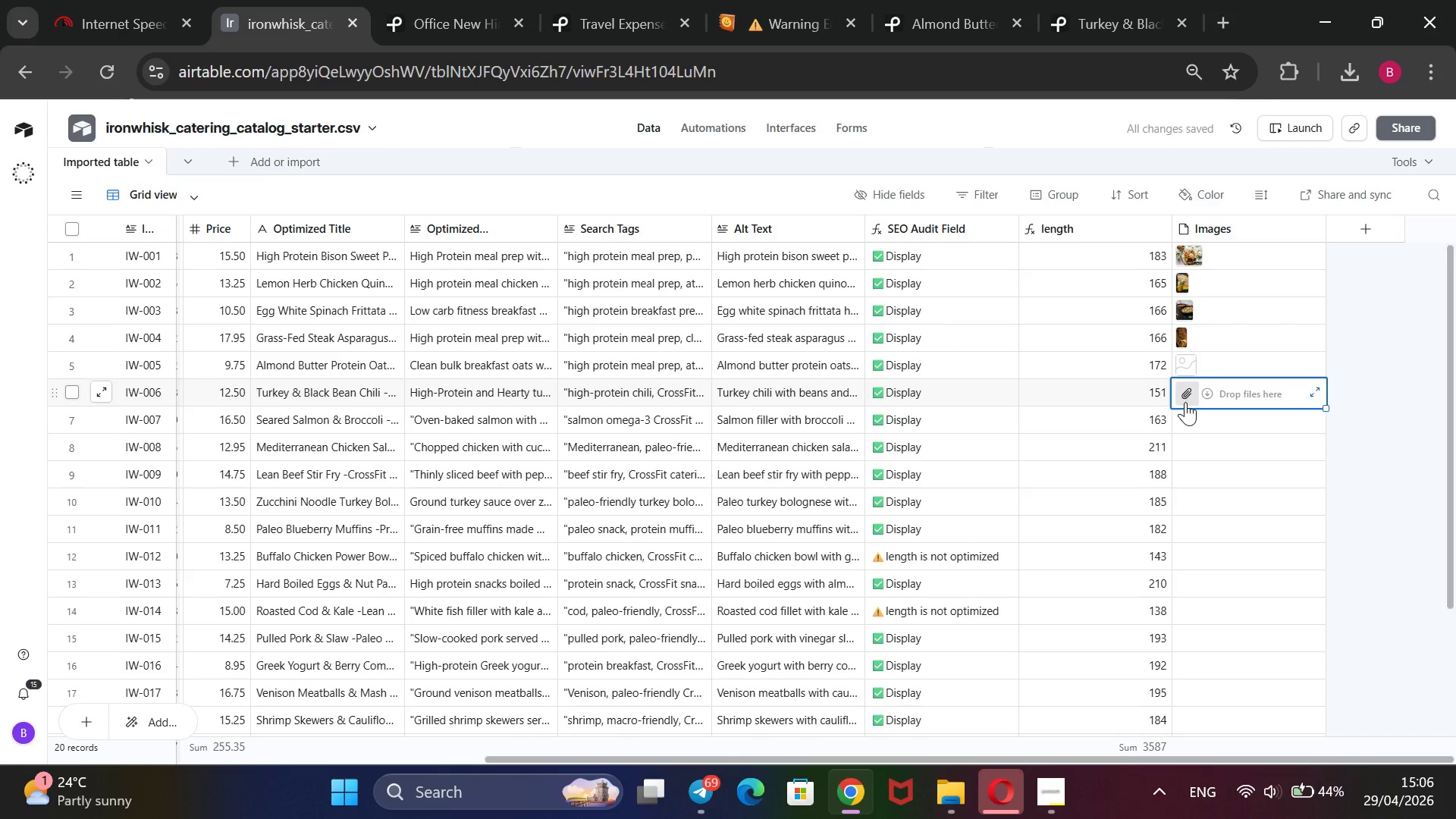 
left_click([1185, 402])
 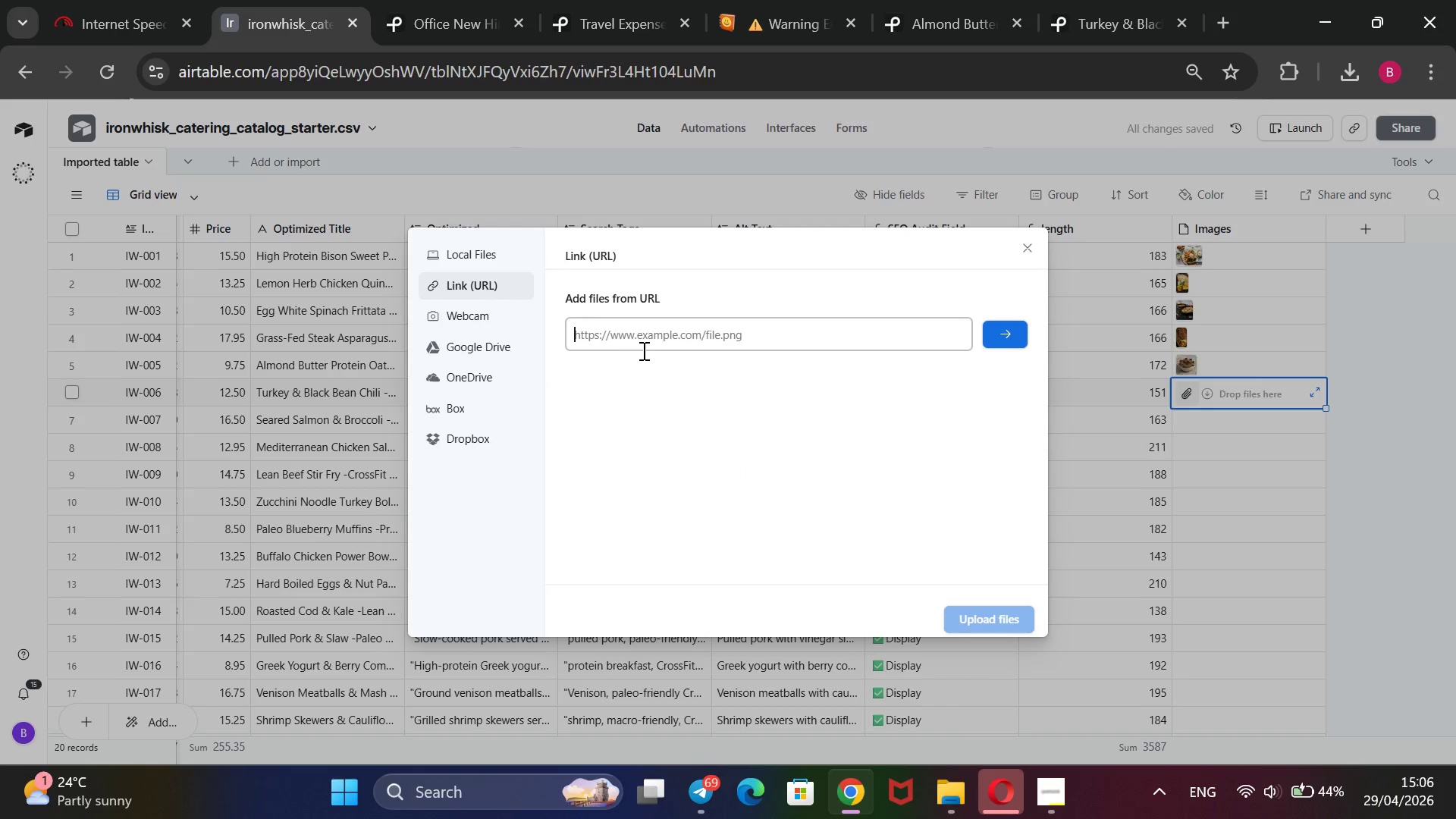 
key(Control+V)
 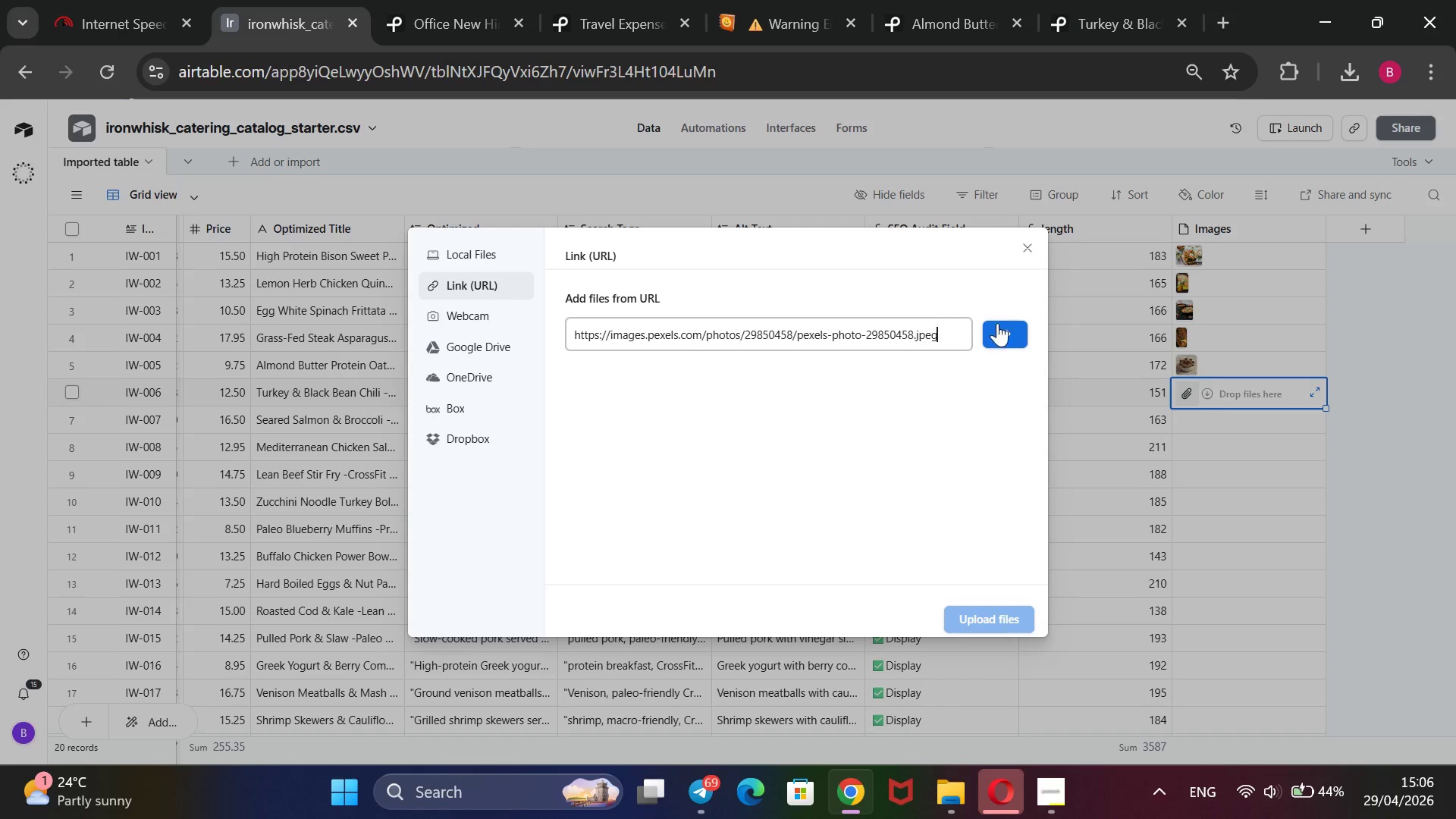 
left_click_drag(start_coordinate=[1008, 342], to_coordinate=[1003, 344])
 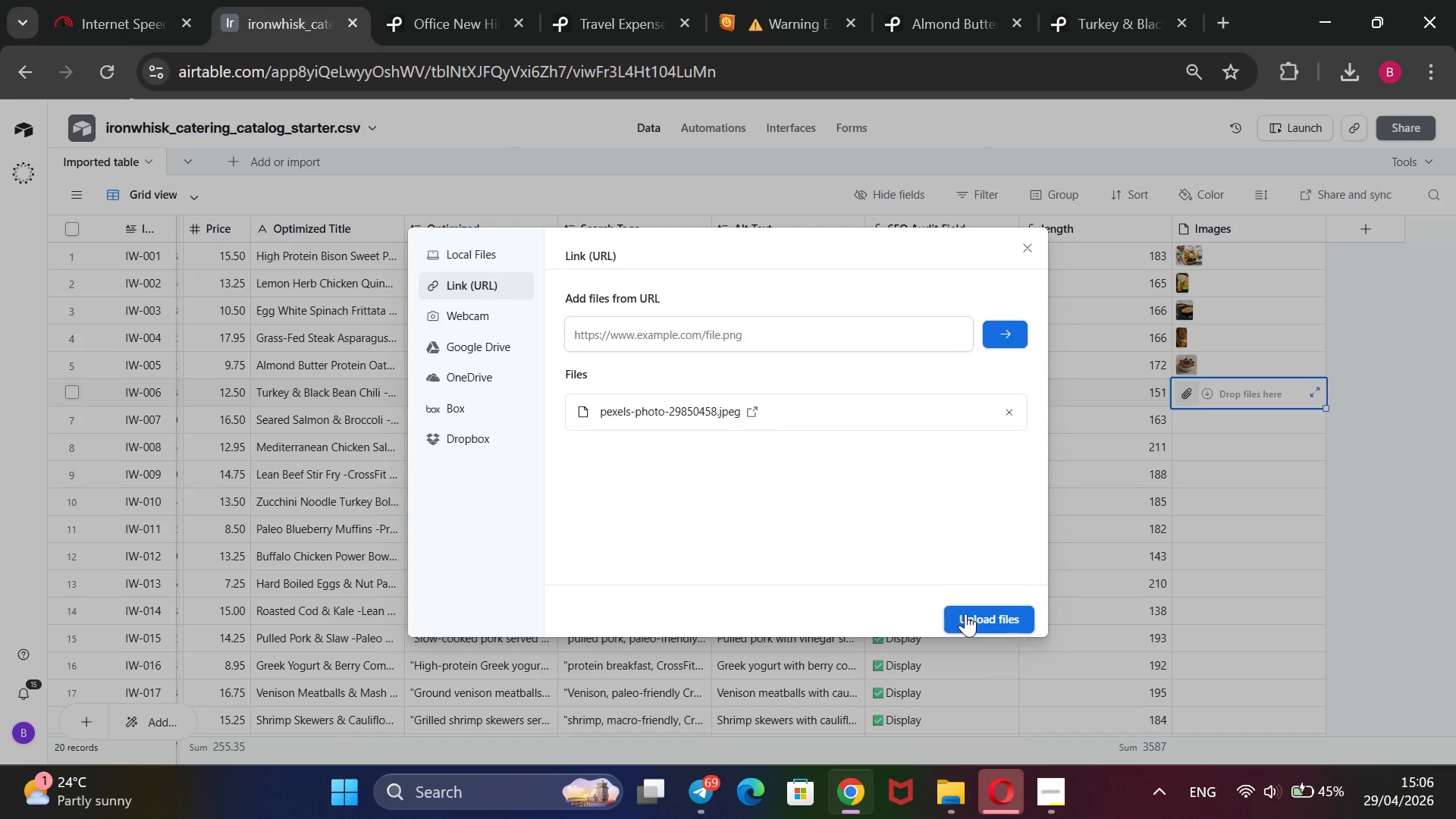 
left_click([968, 613])
 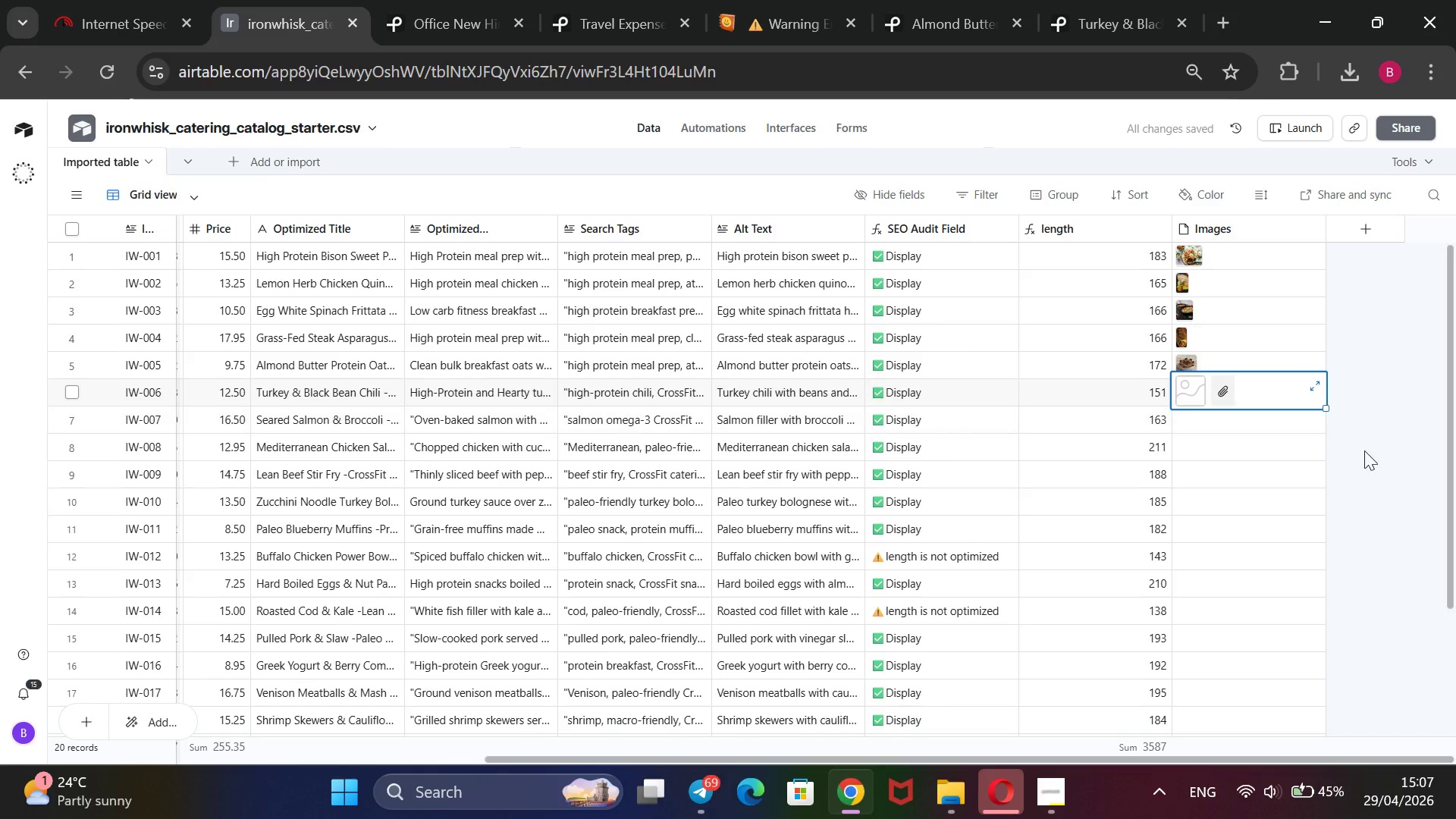 
left_click([1368, 455])
 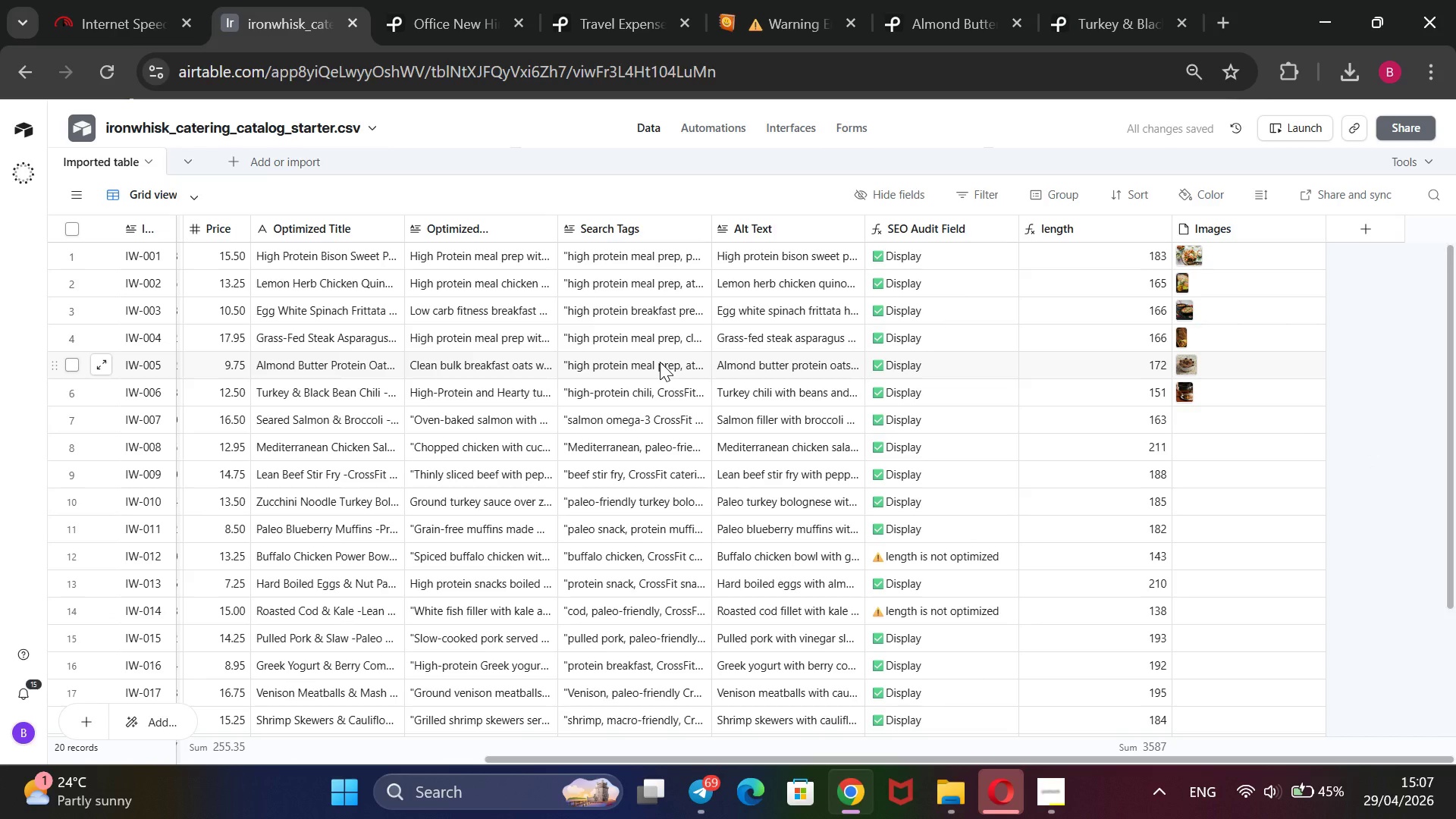 
scroll: coordinate [660, 362], scroll_direction: up, amount: 4.0
 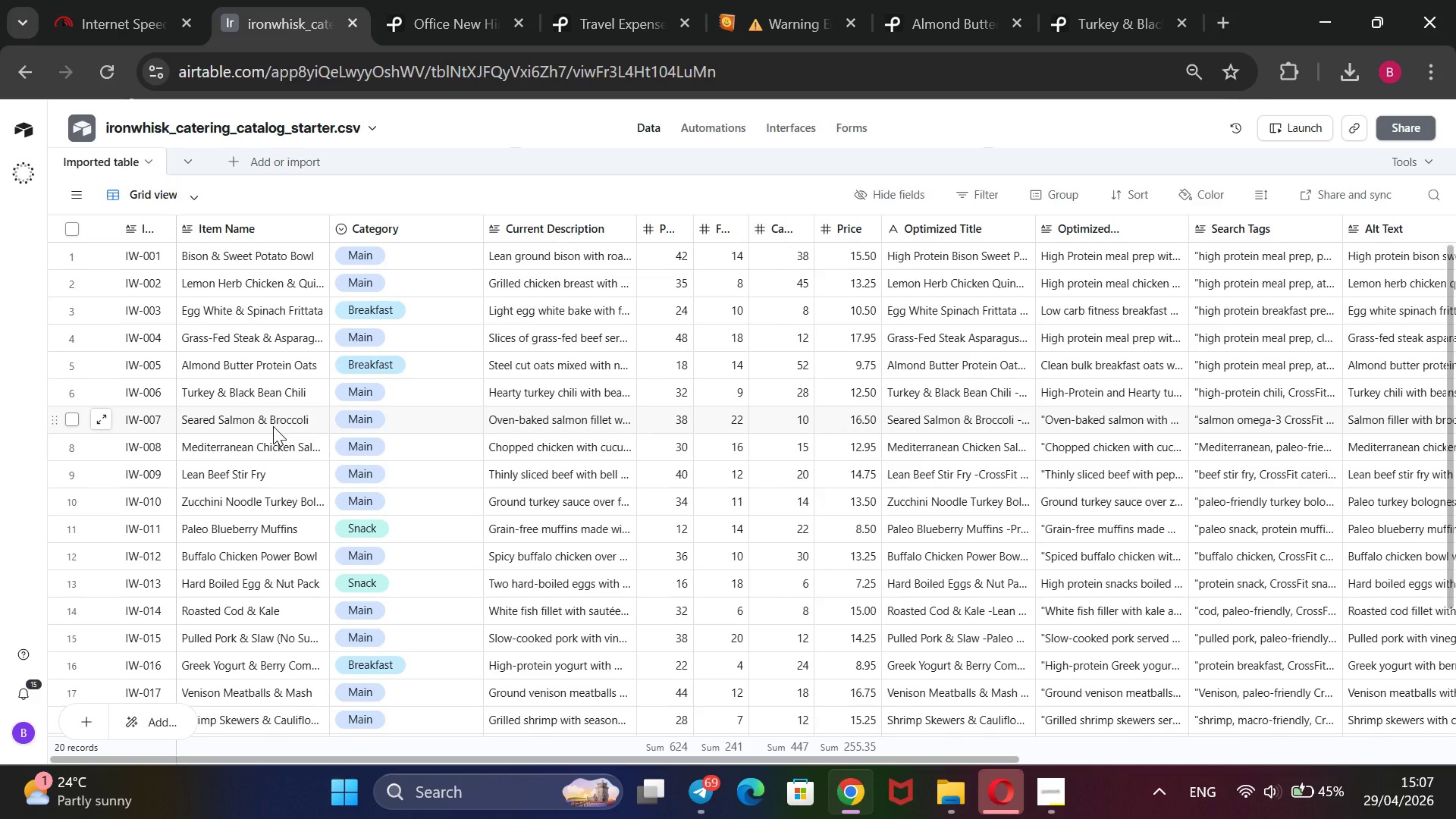 
double_click([273, 426])
 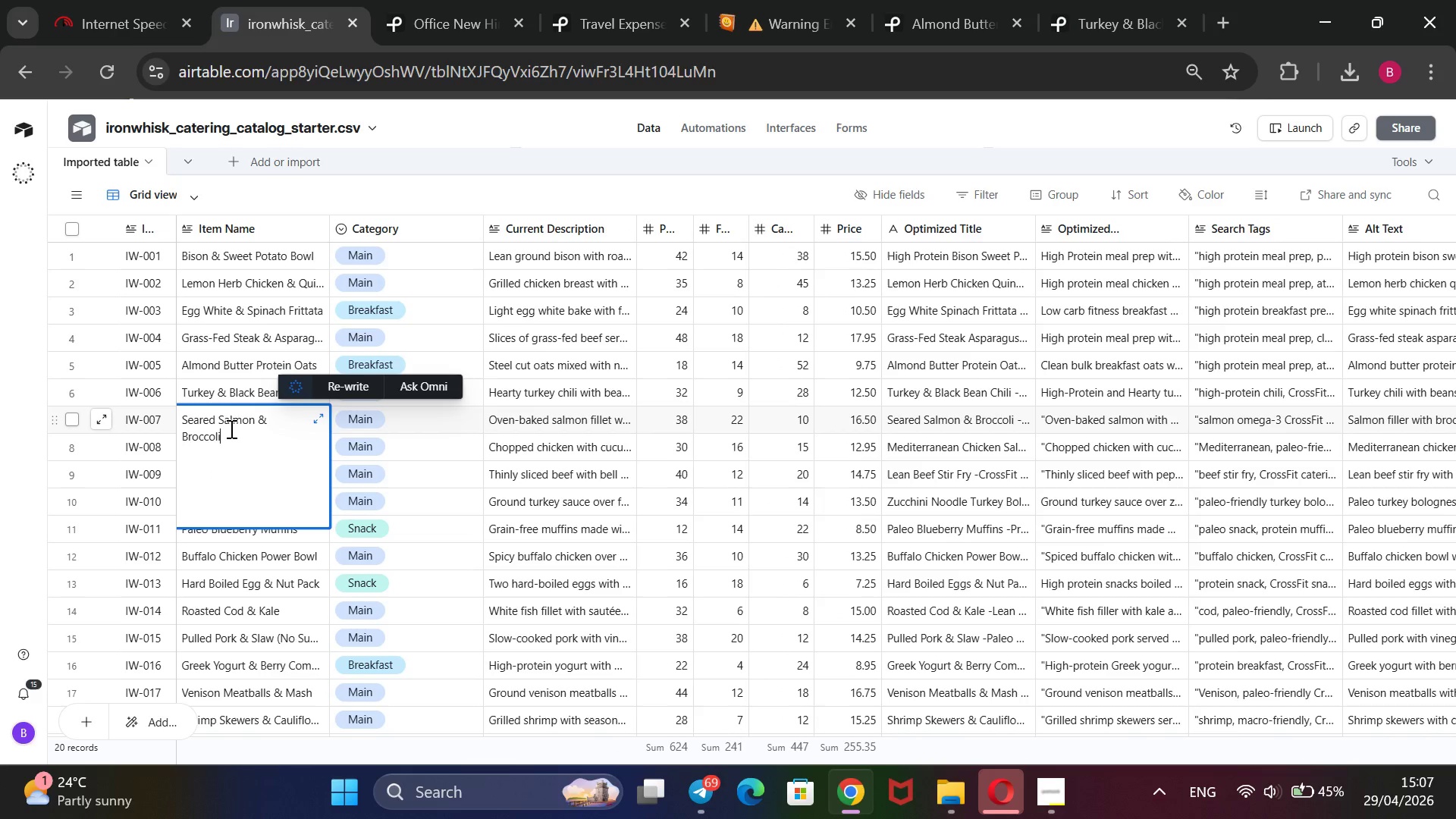 
left_click_drag(start_coordinate=[224, 430], to_coordinate=[180, 415])
 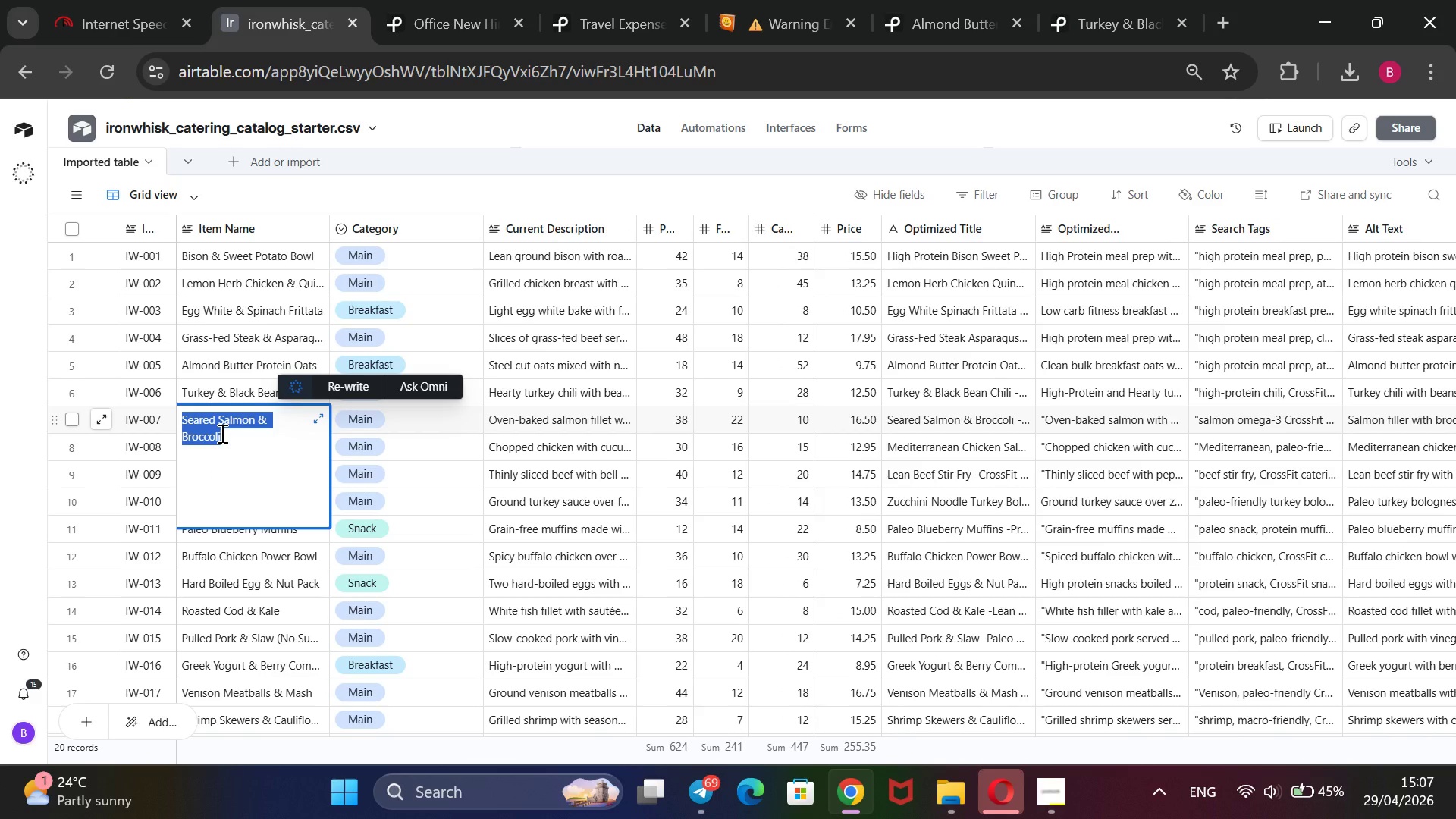 
key(Control+ControlLeft)
 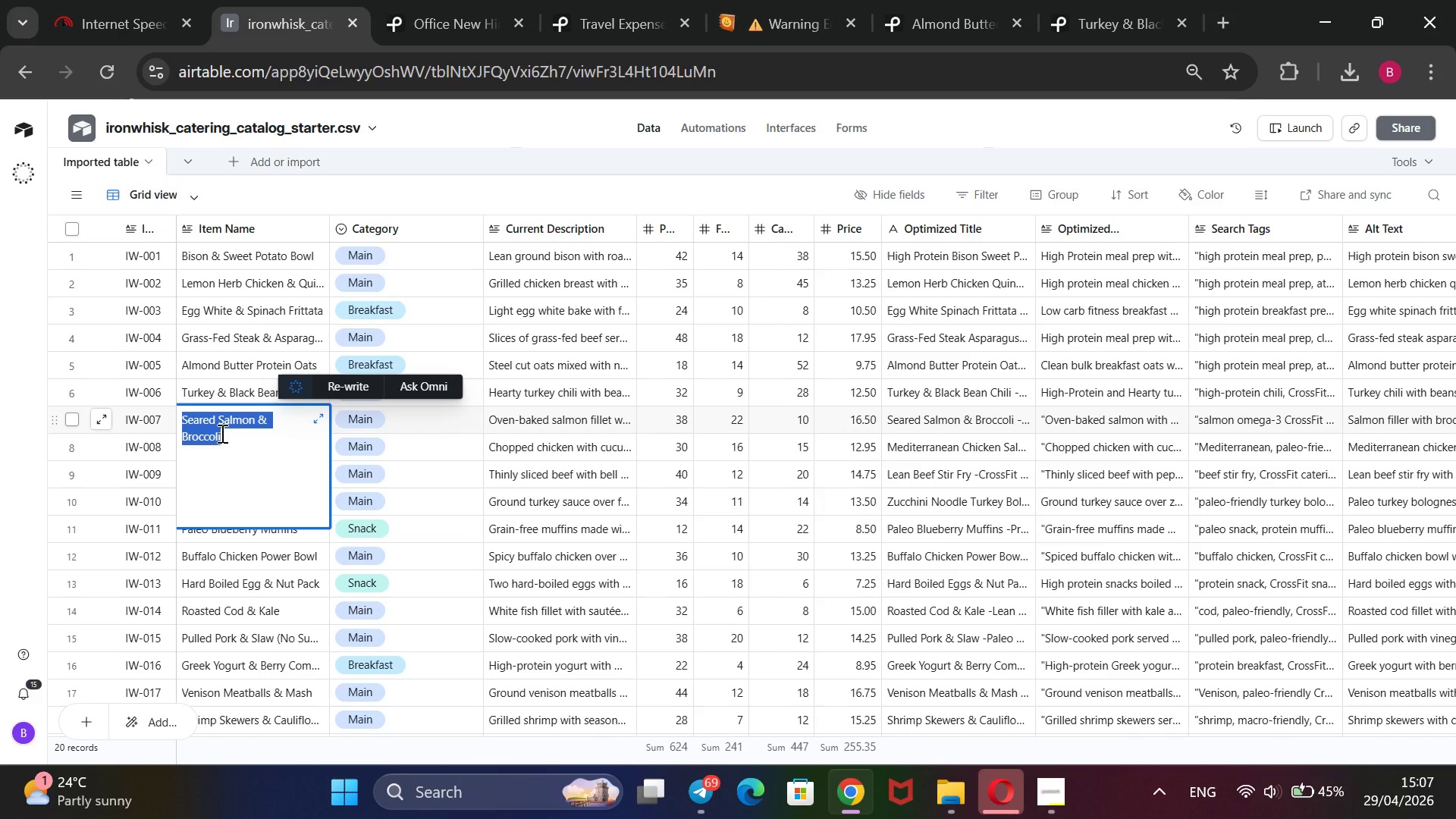 
key(Control+C)
 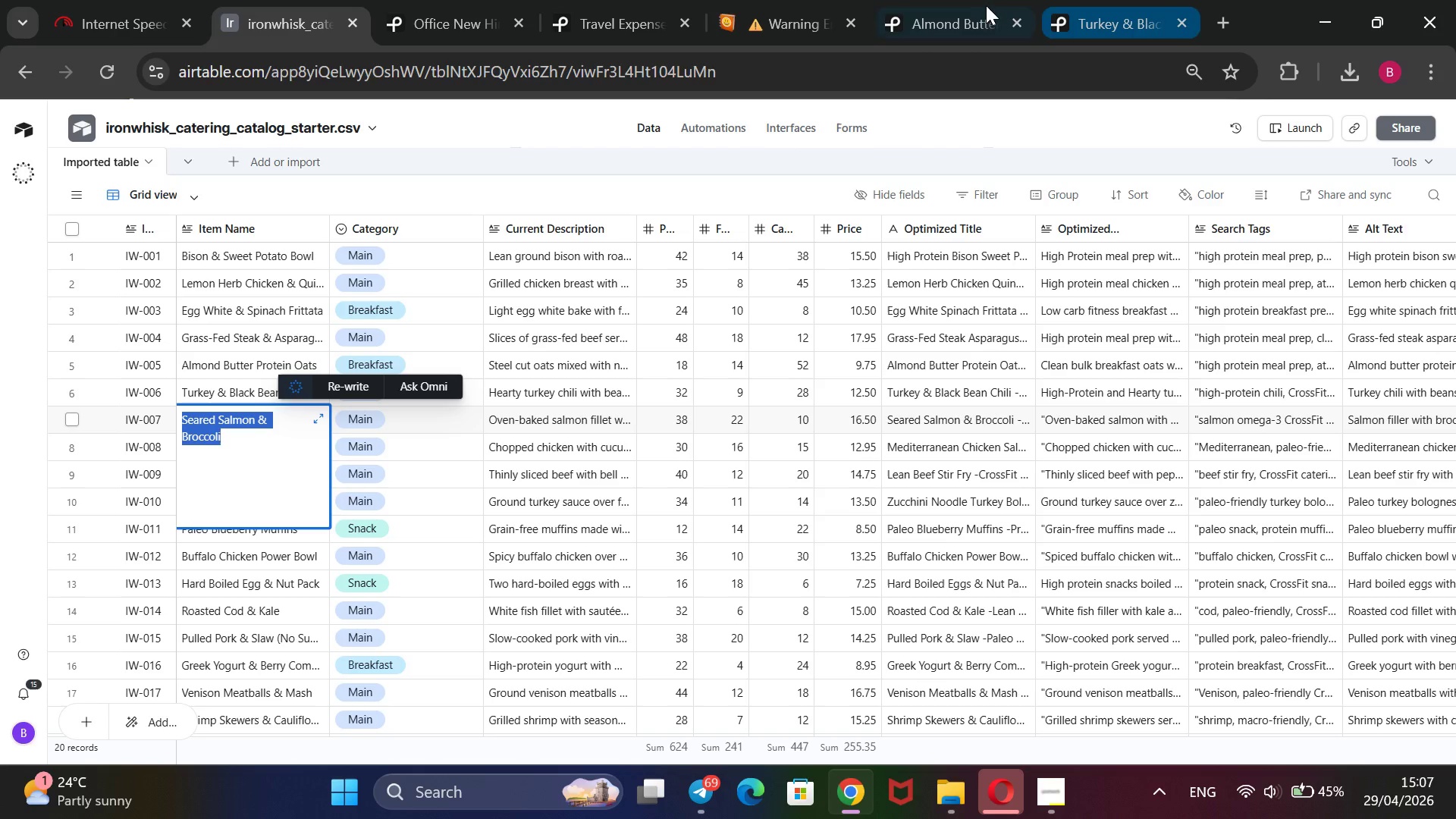 
left_click([971, 7])
 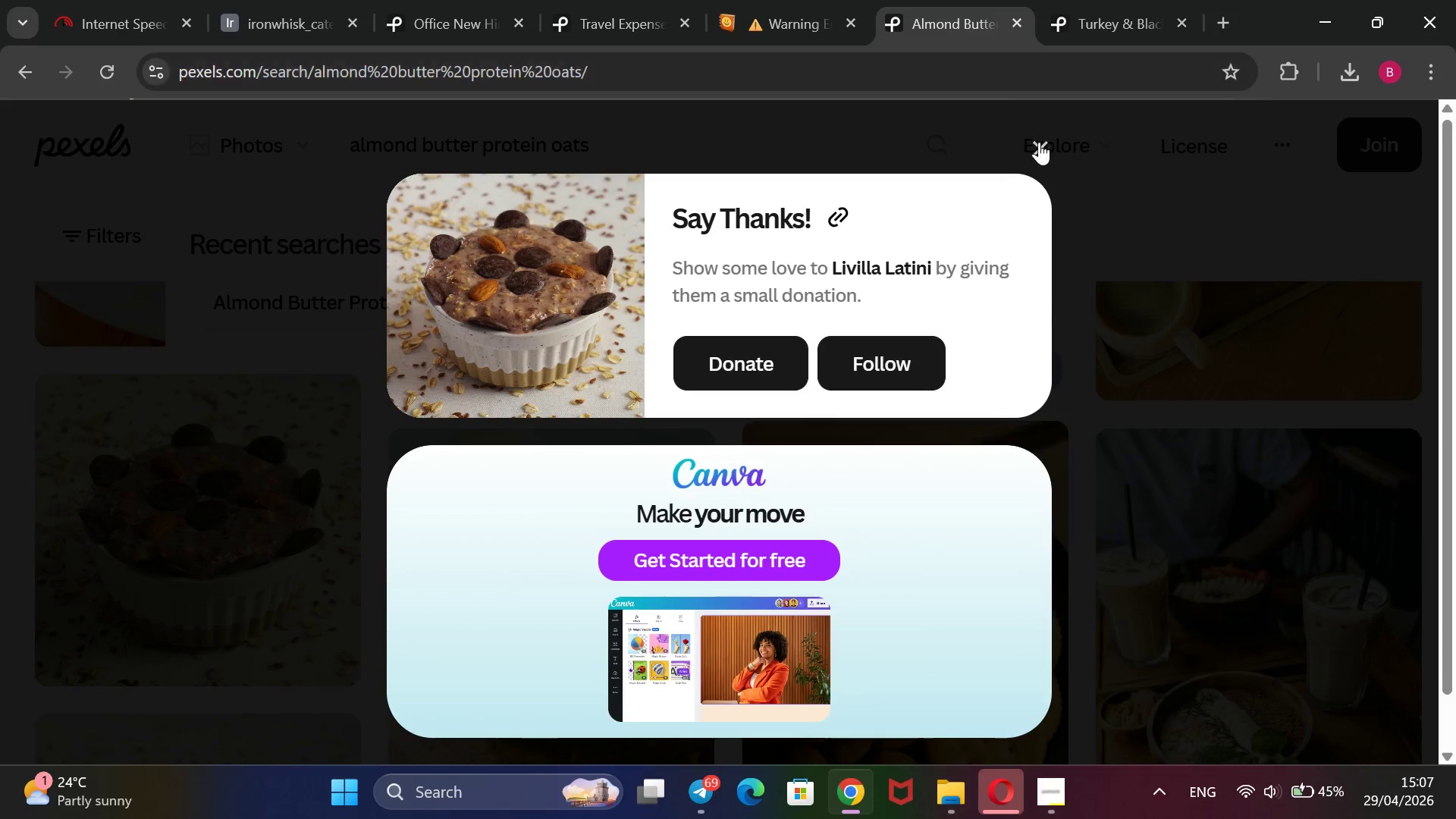 
left_click([1044, 150])
 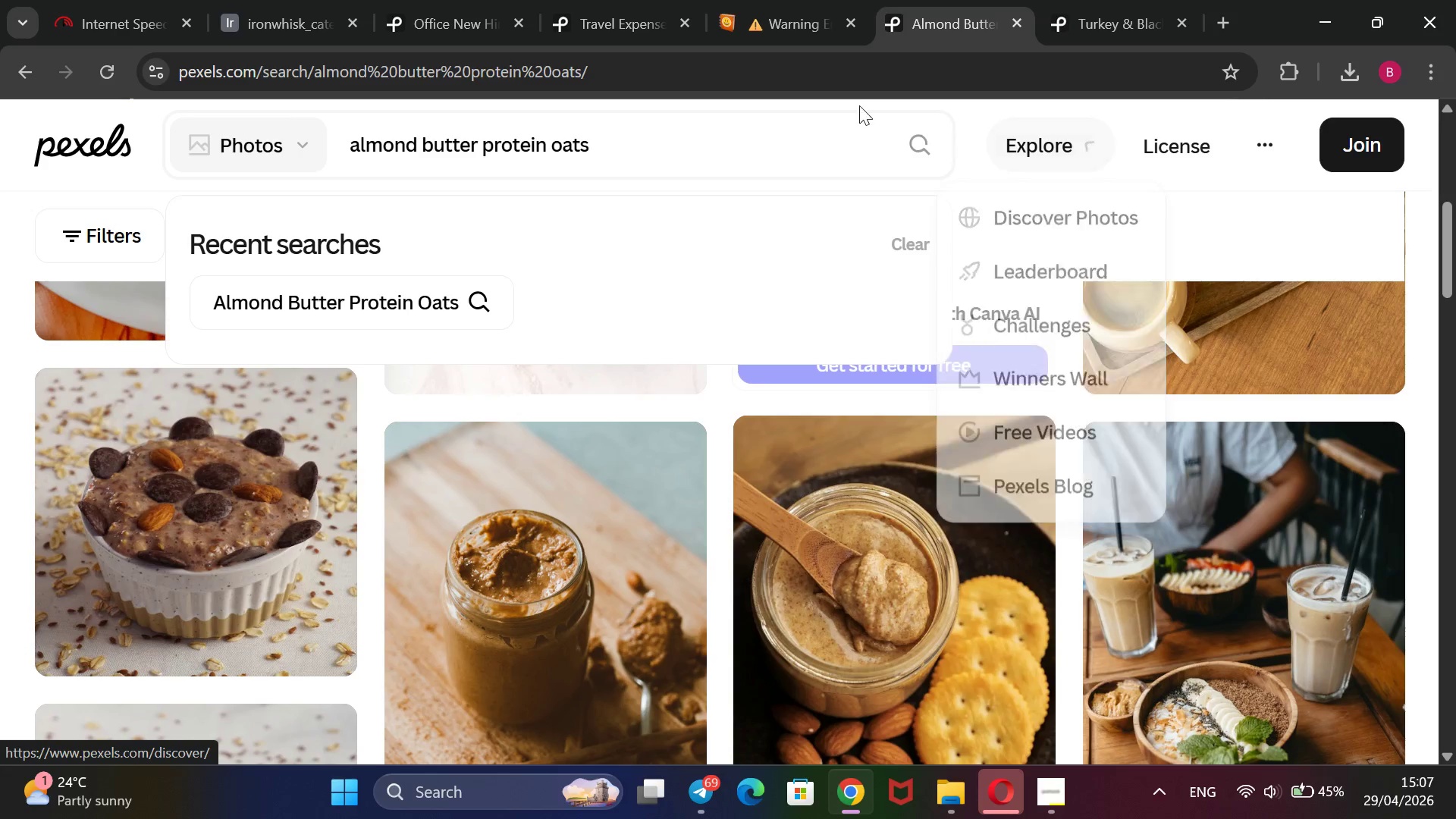 
left_click([785, 149])
 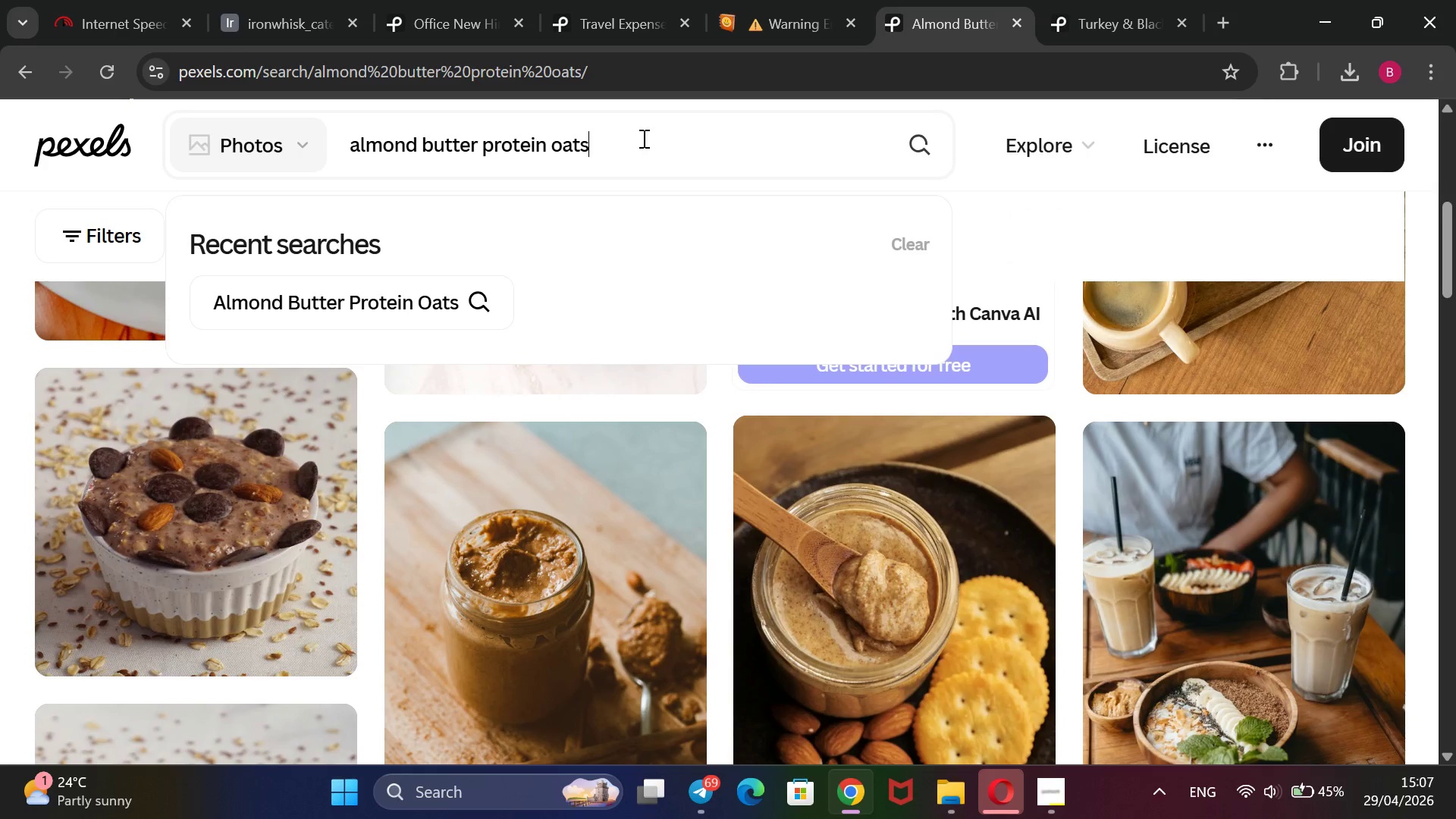 
left_click_drag(start_coordinate=[620, 142], to_coordinate=[352, 145])
 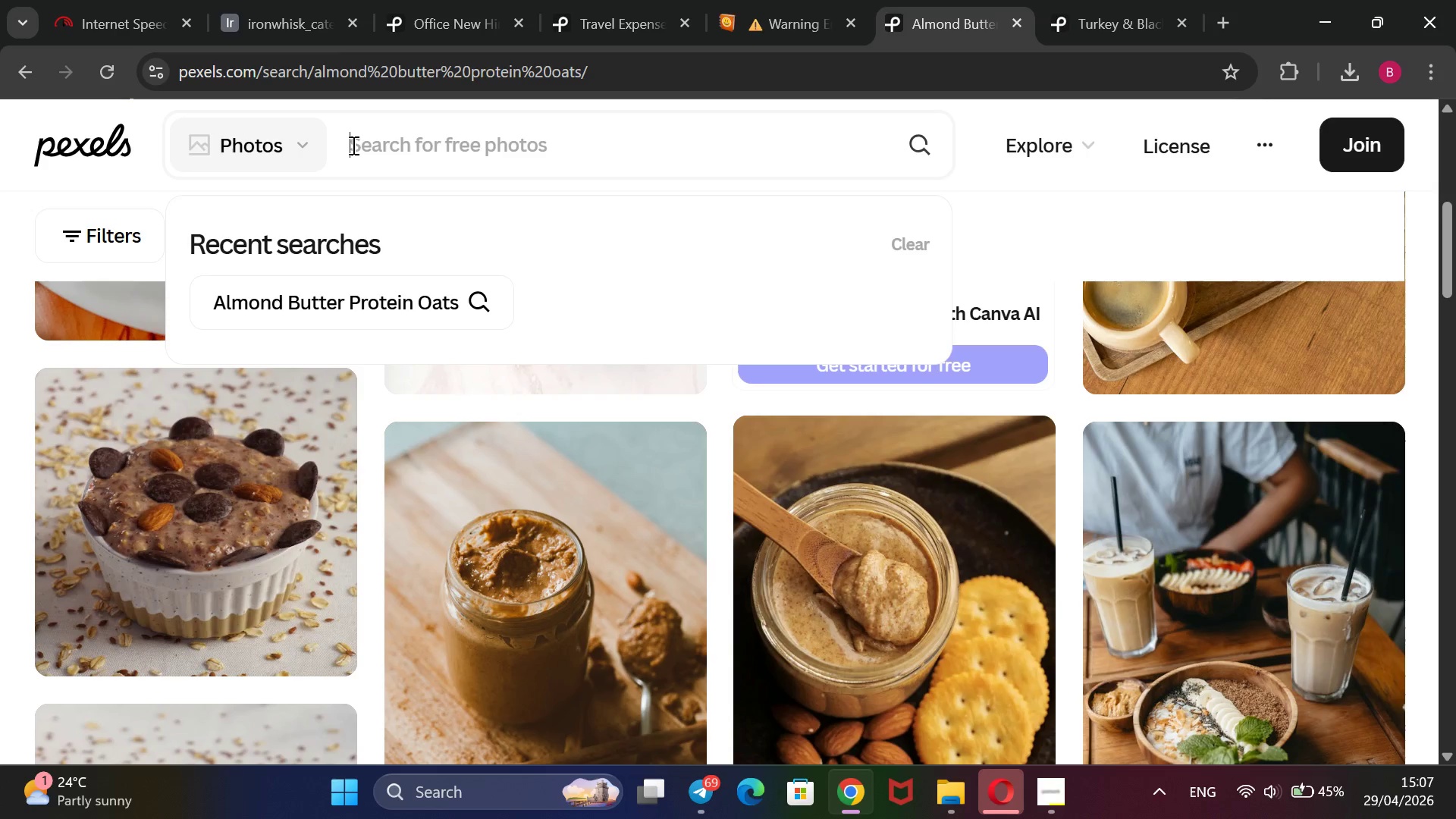 
key(Backspace)
 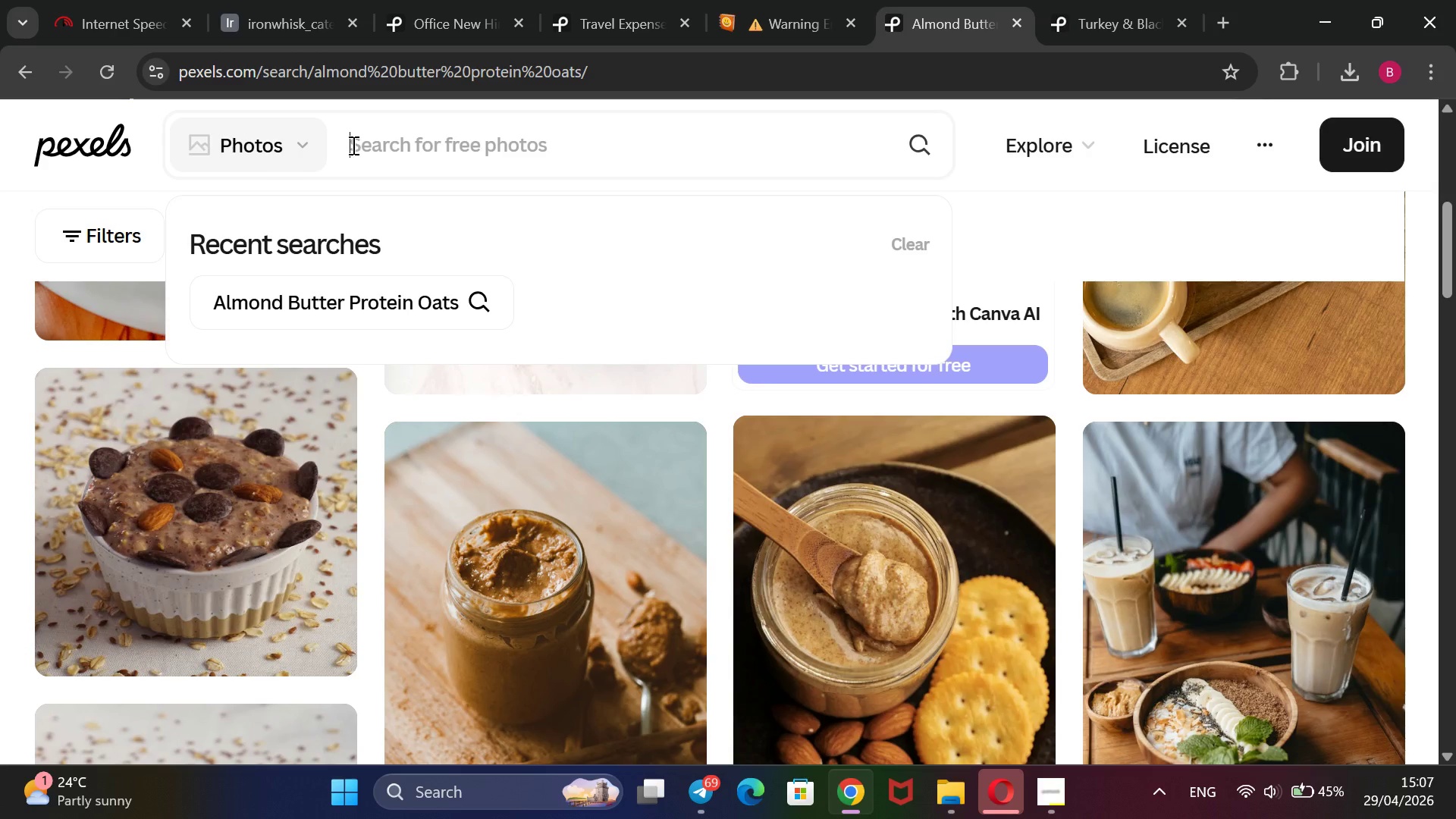 
key(Control+V)
 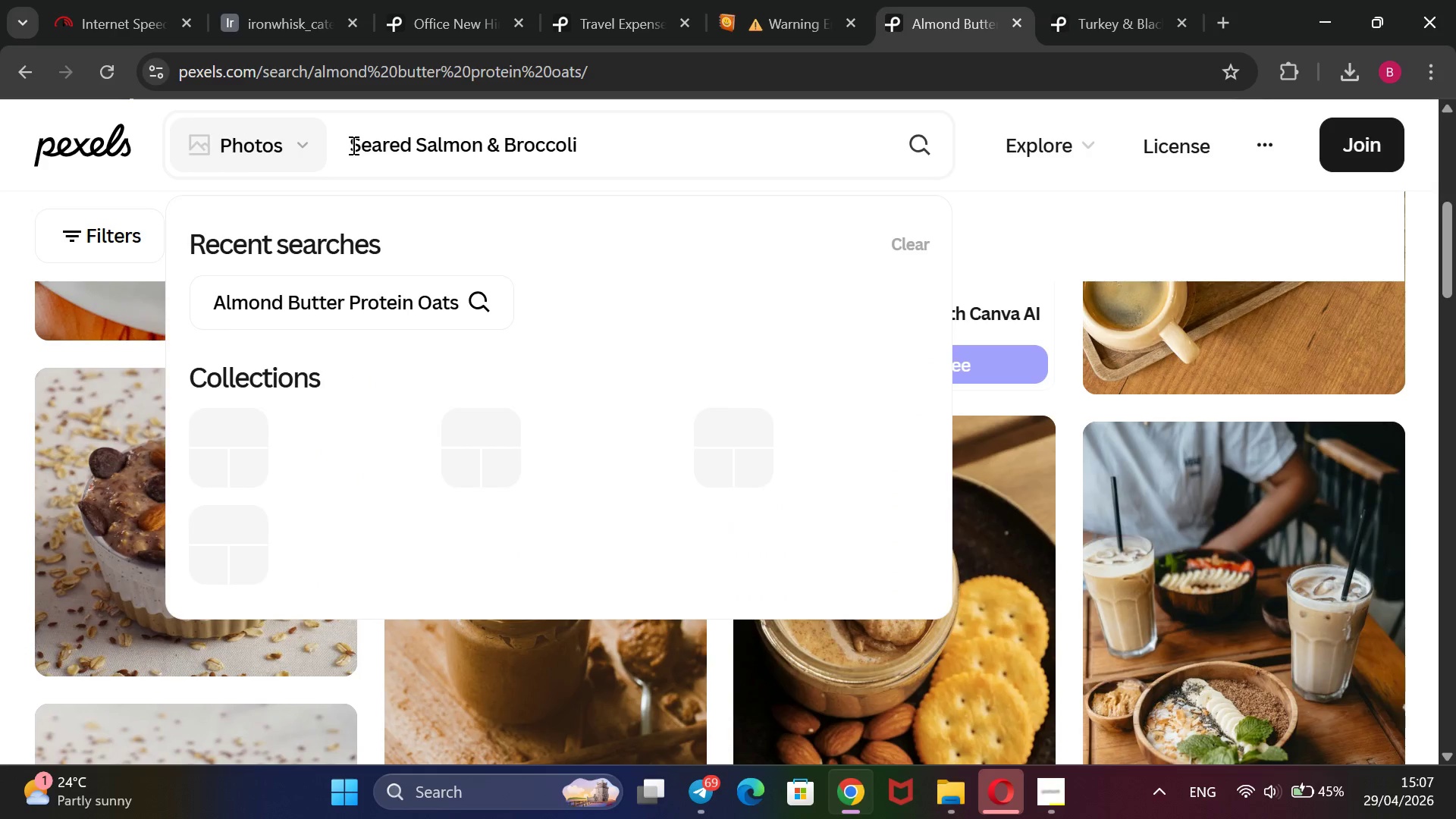 
key(Enter)
 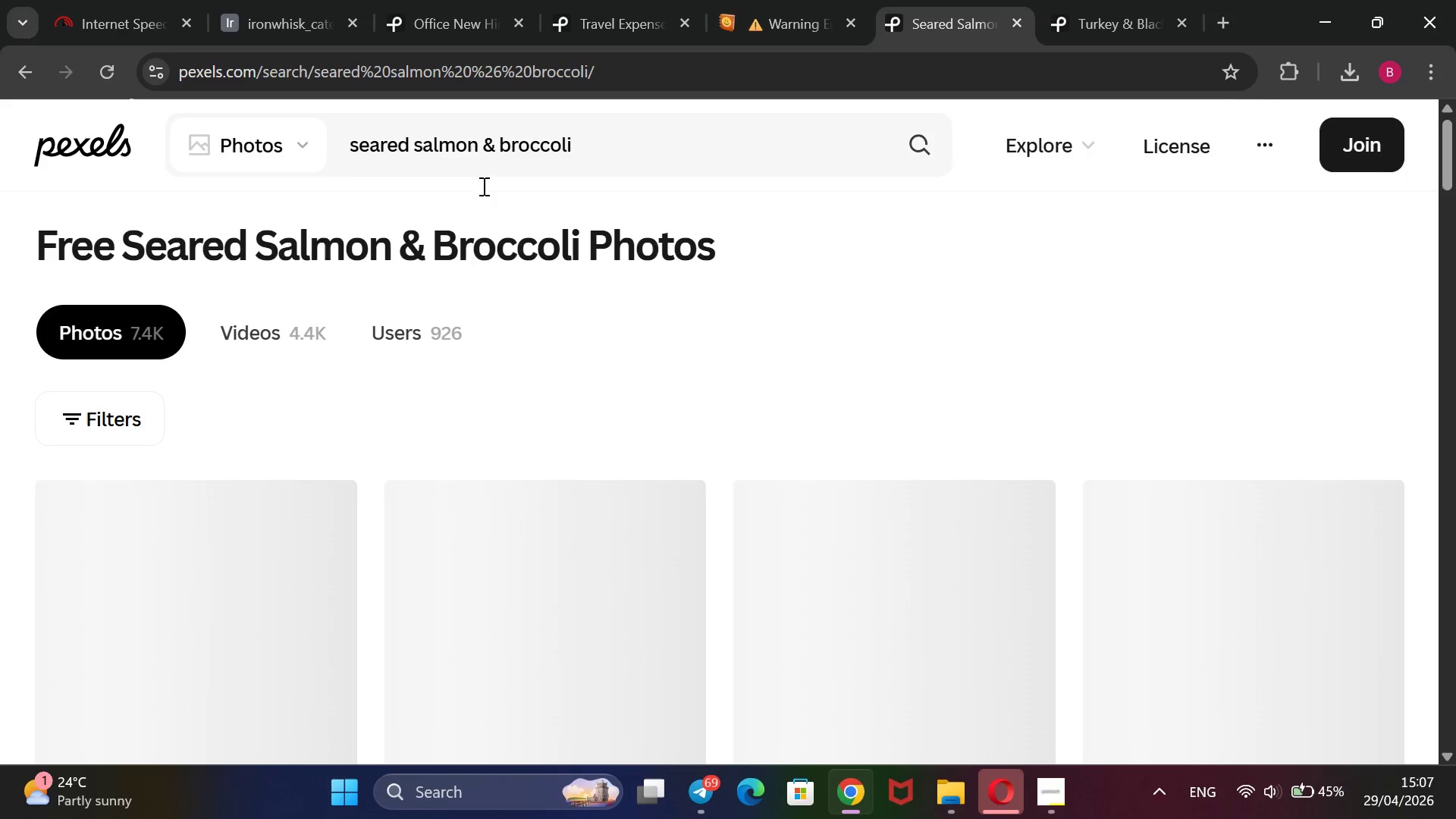 
scroll: coordinate [648, 293], scroll_direction: down, amount: 2.0
 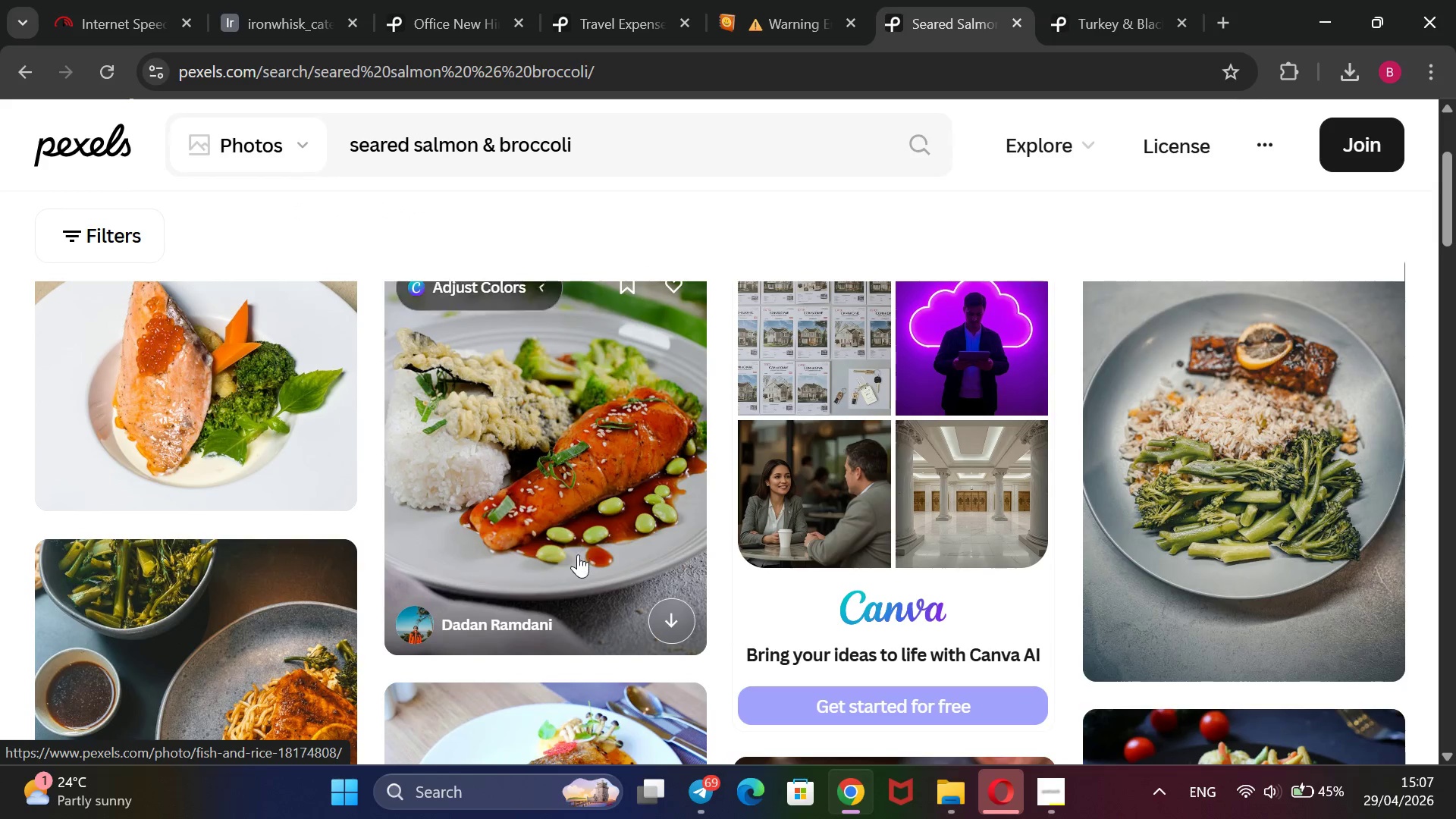 
right_click([573, 554])
 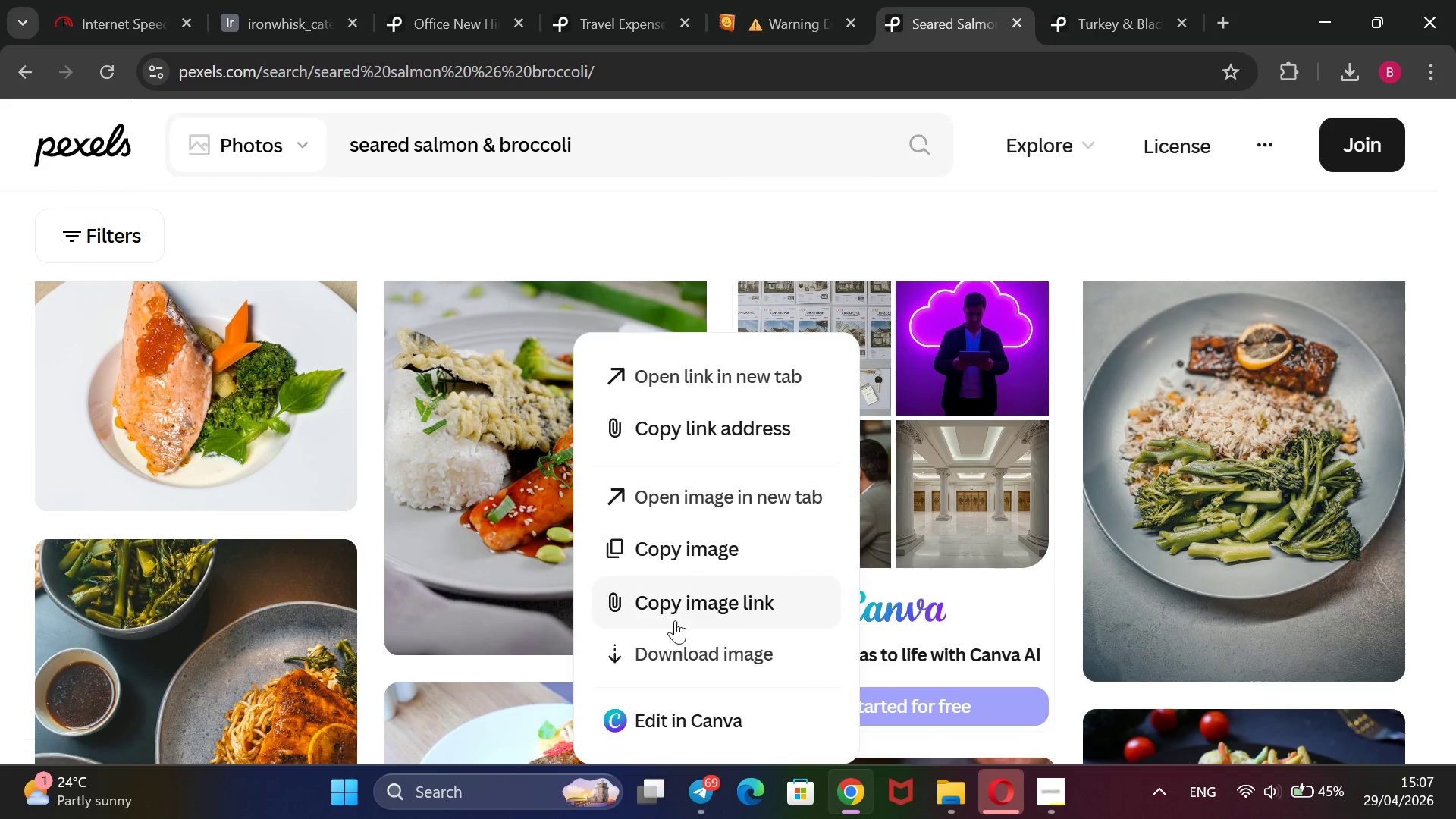 
left_click([693, 636])
 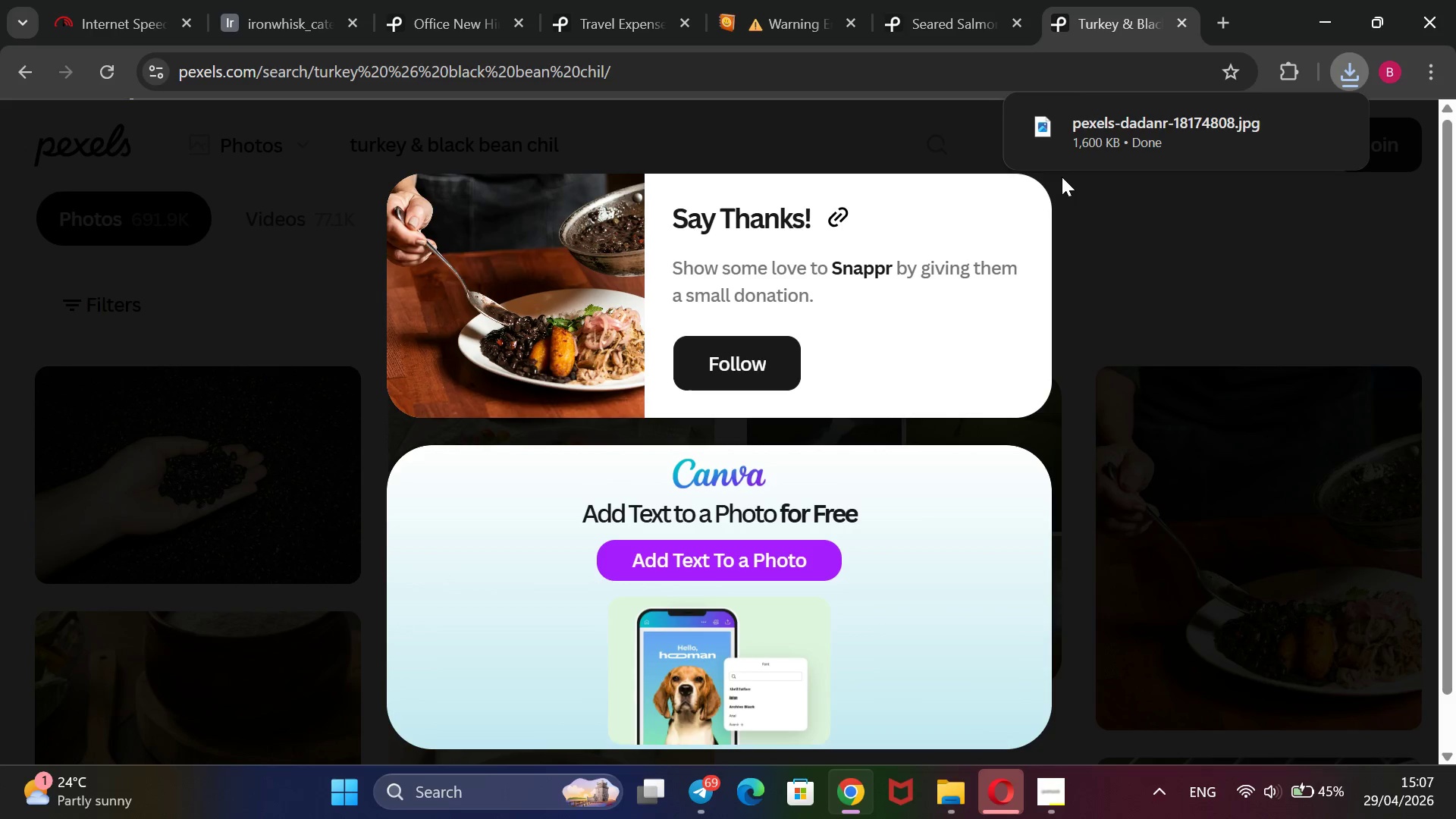 
left_click_drag(start_coordinate=[1147, 277], to_coordinate=[1142, 278])
 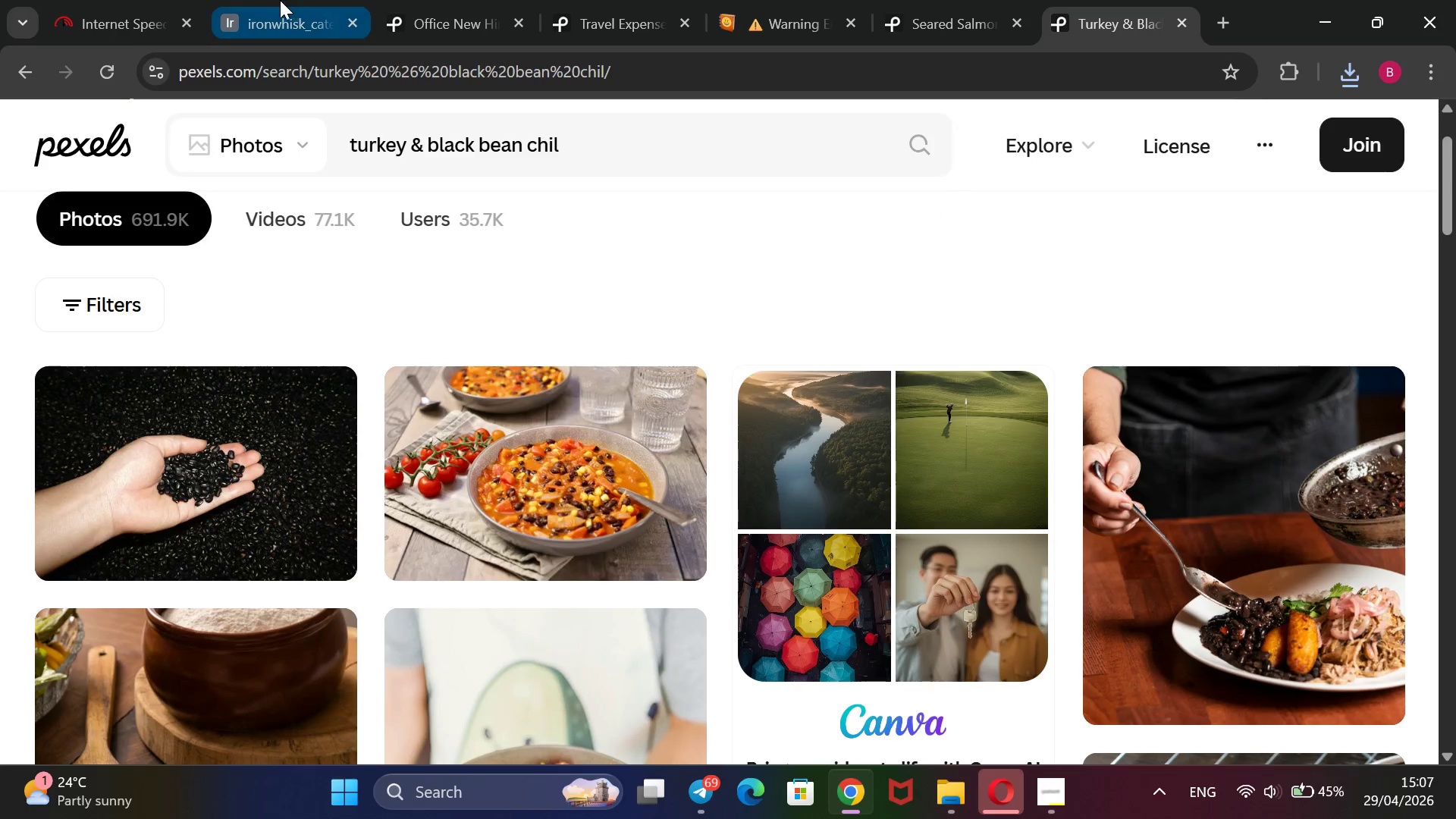 
left_click([300, 26])
 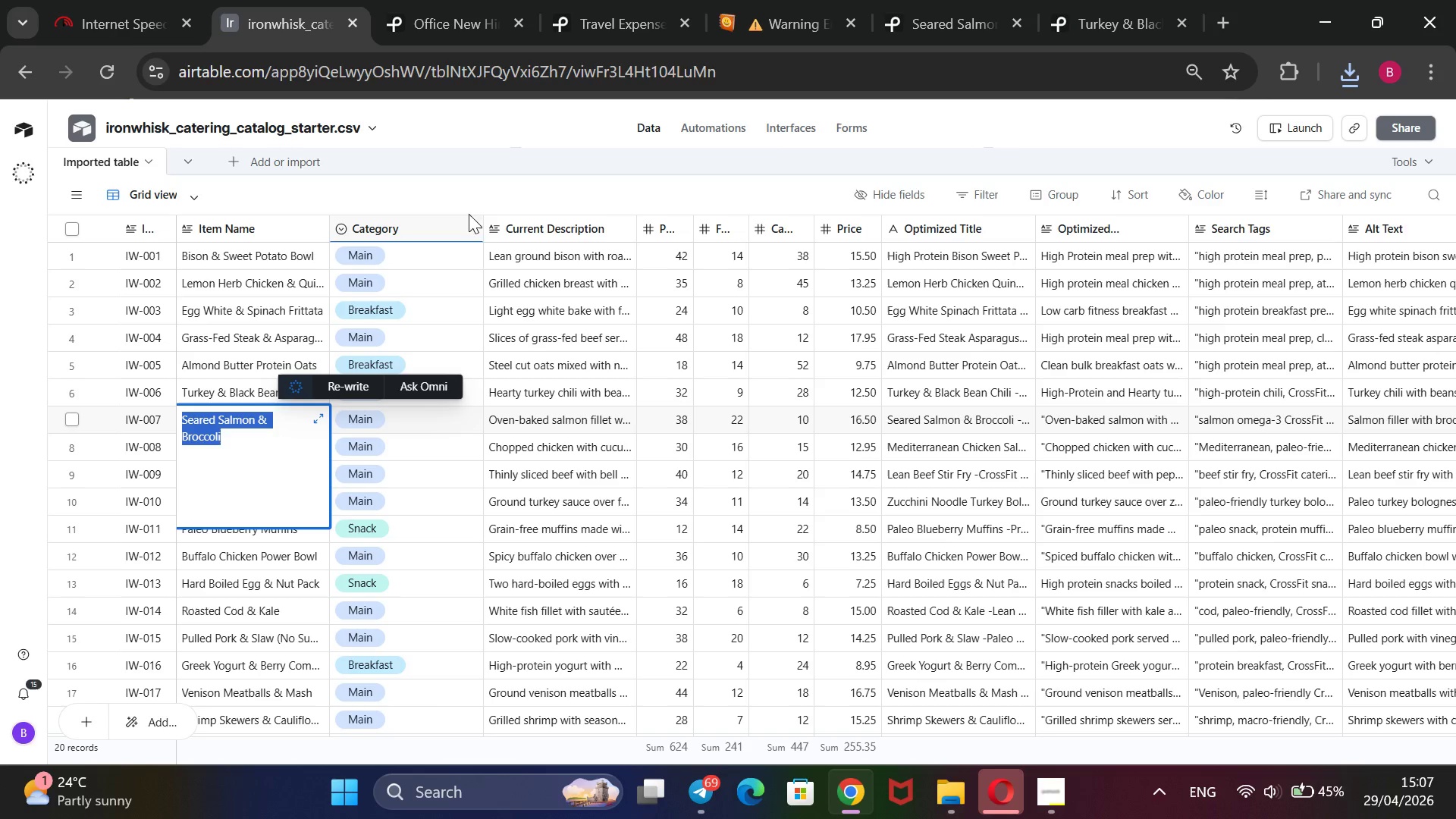 
left_click([477, 190])
 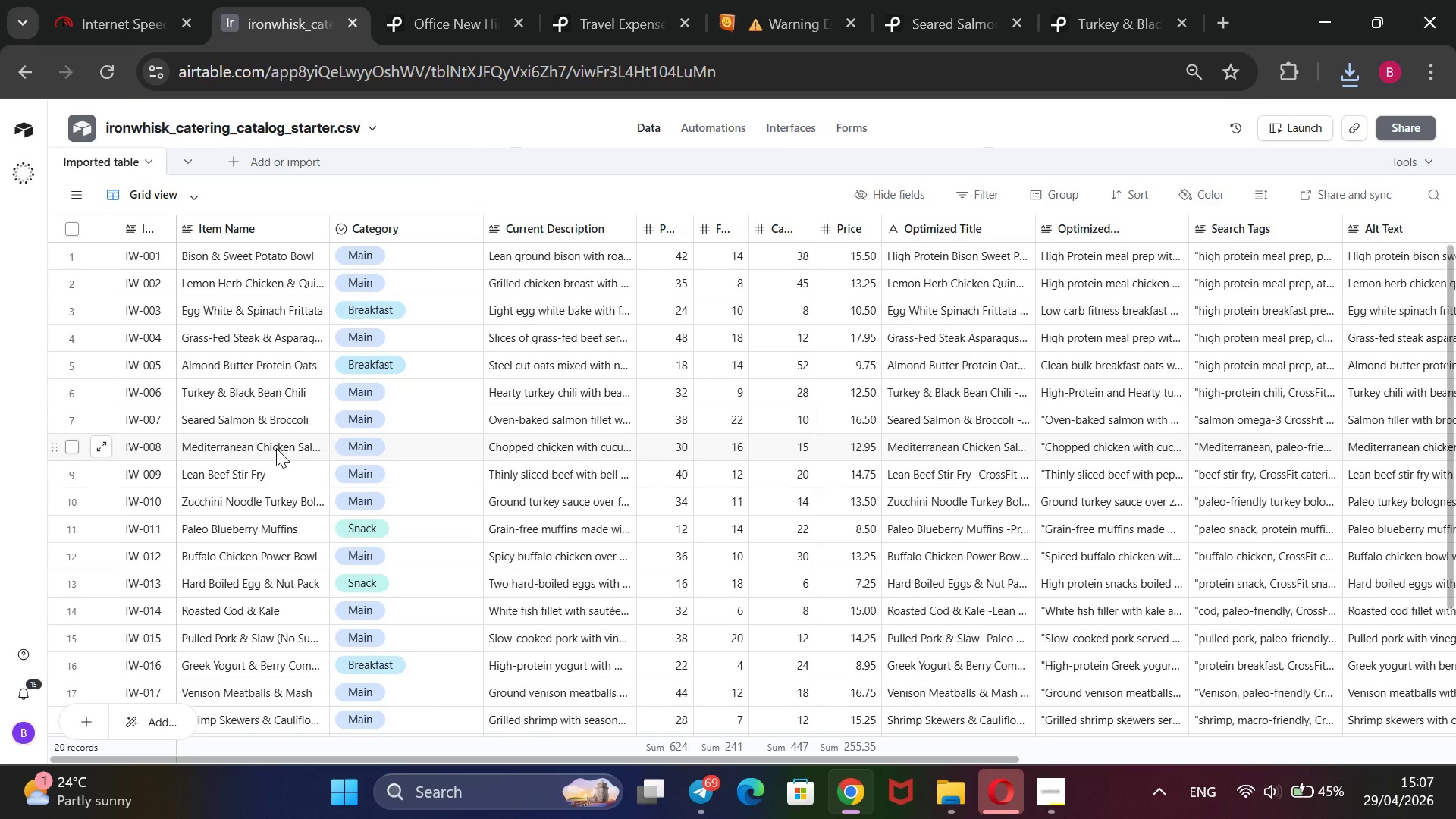 
double_click([276, 447])
 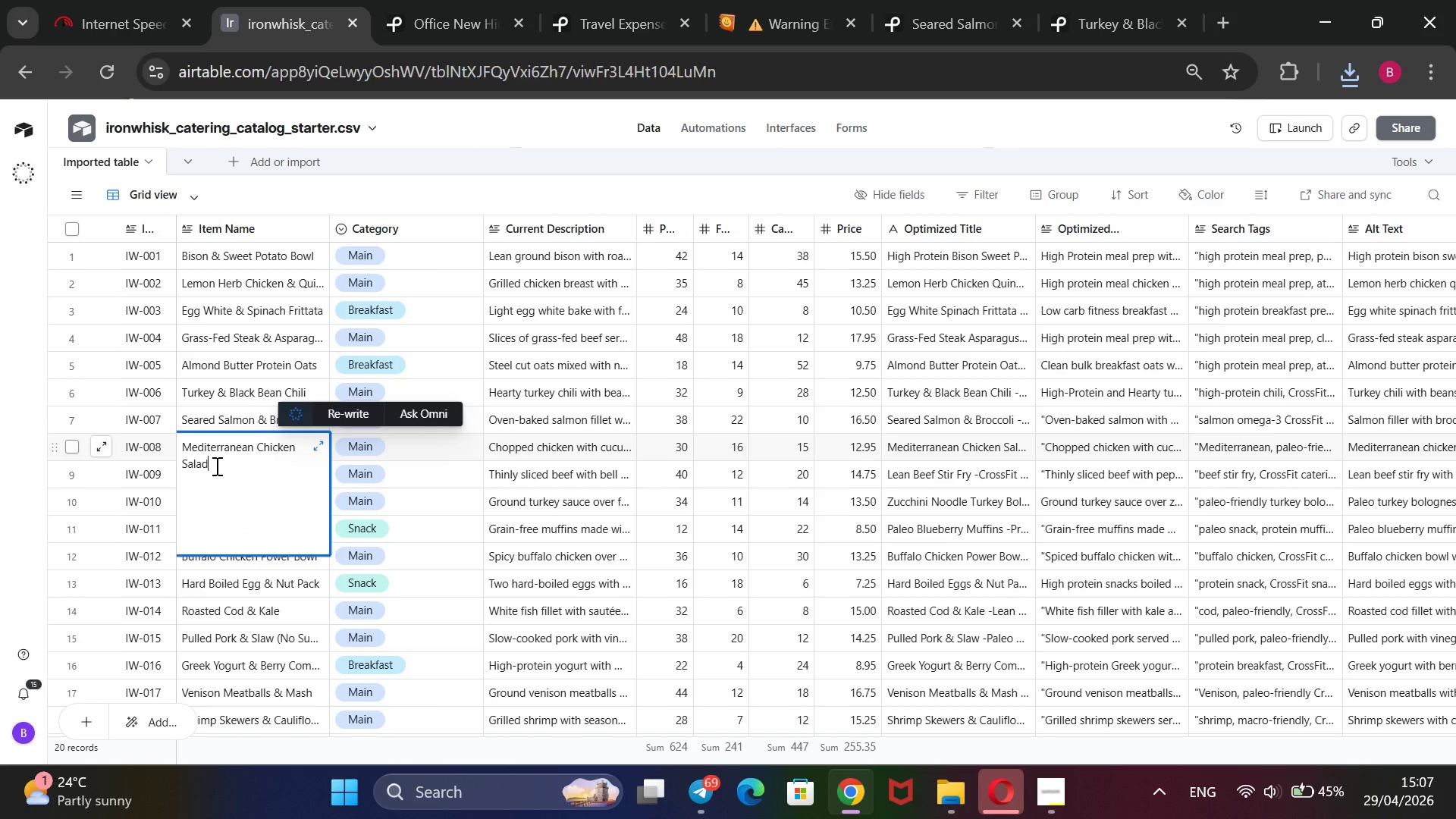 
left_click_drag(start_coordinate=[215, 466], to_coordinate=[162, 424])
 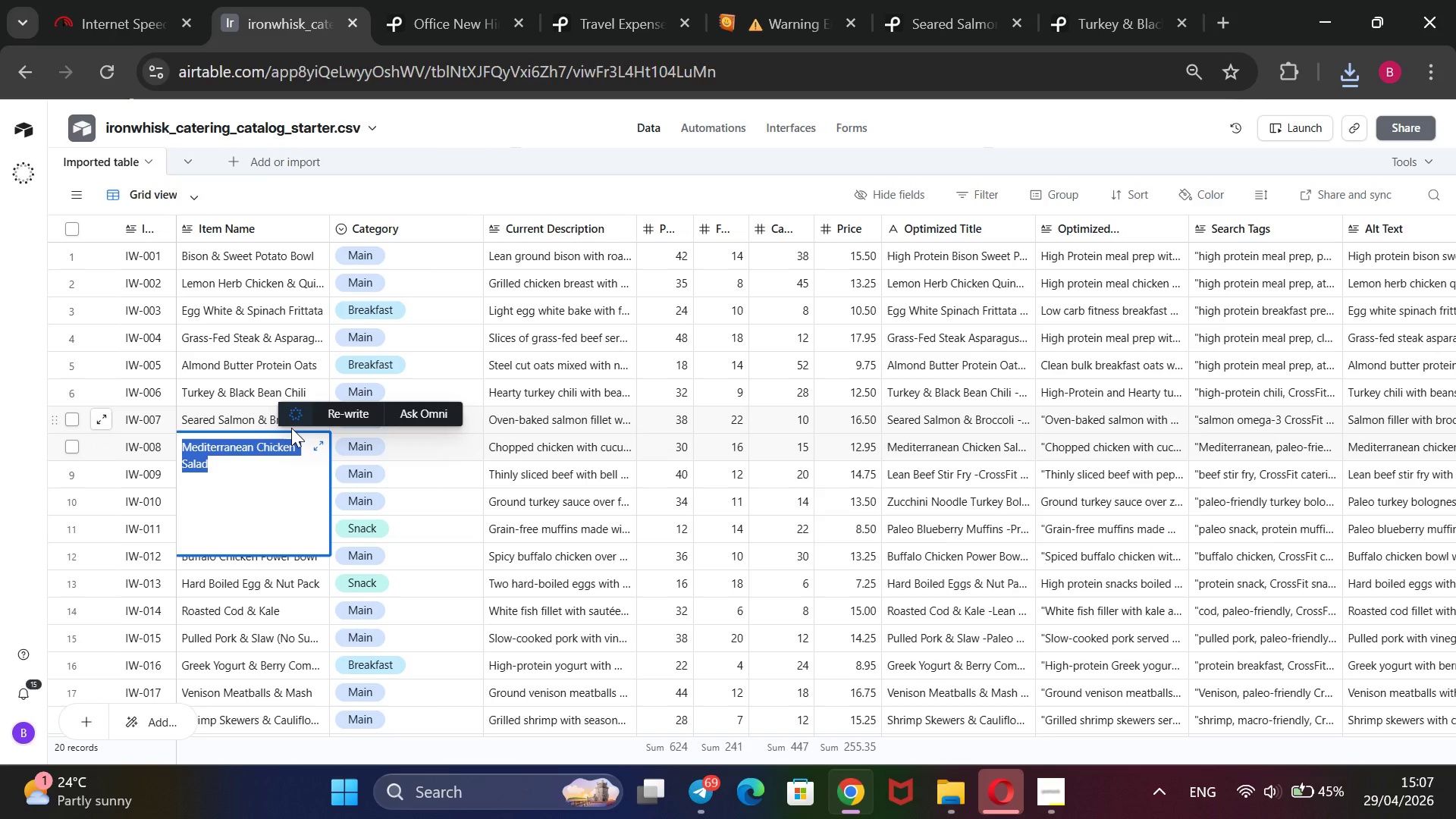 
key(Control+ControlLeft)
 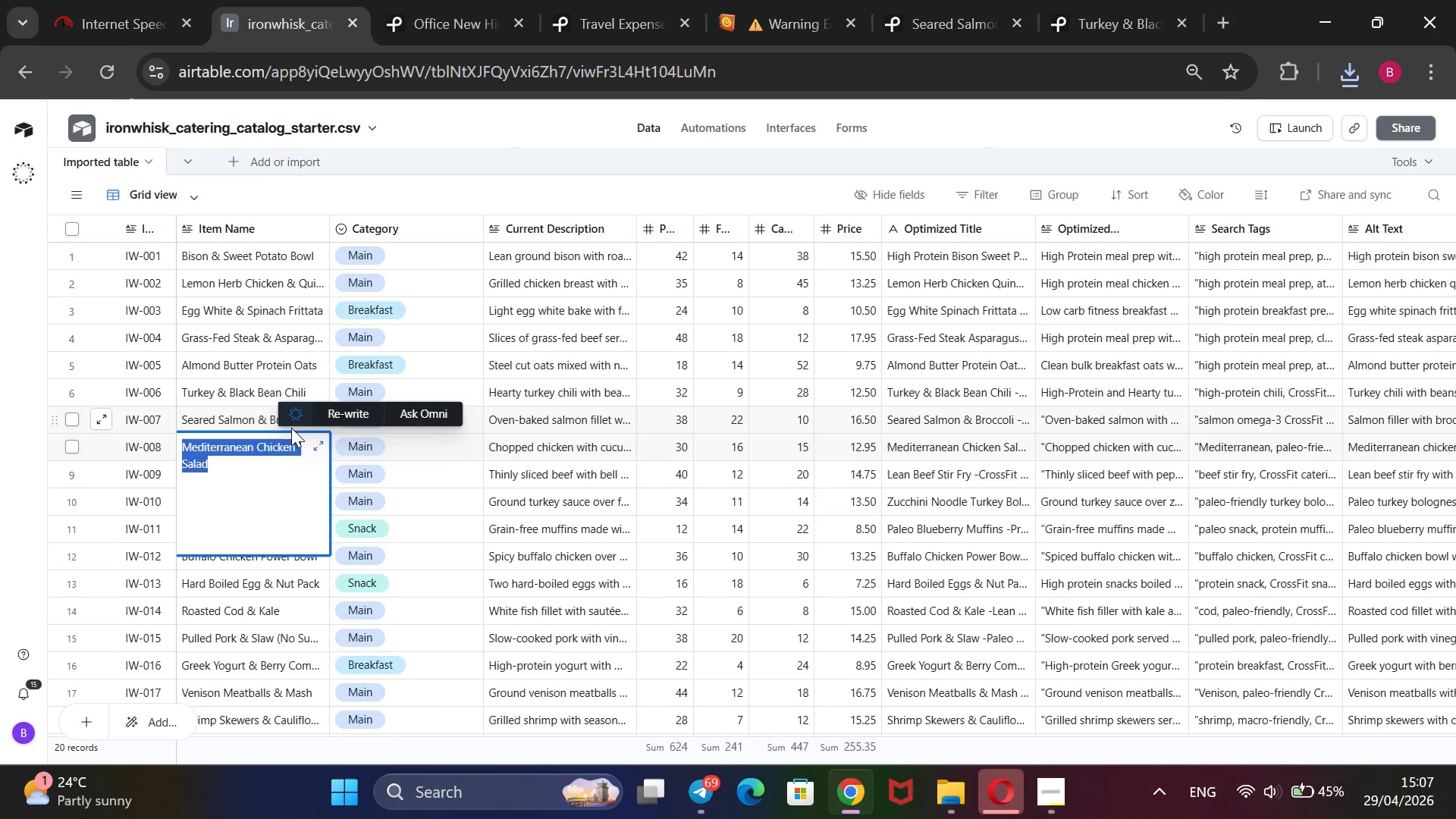 
key(C)
 